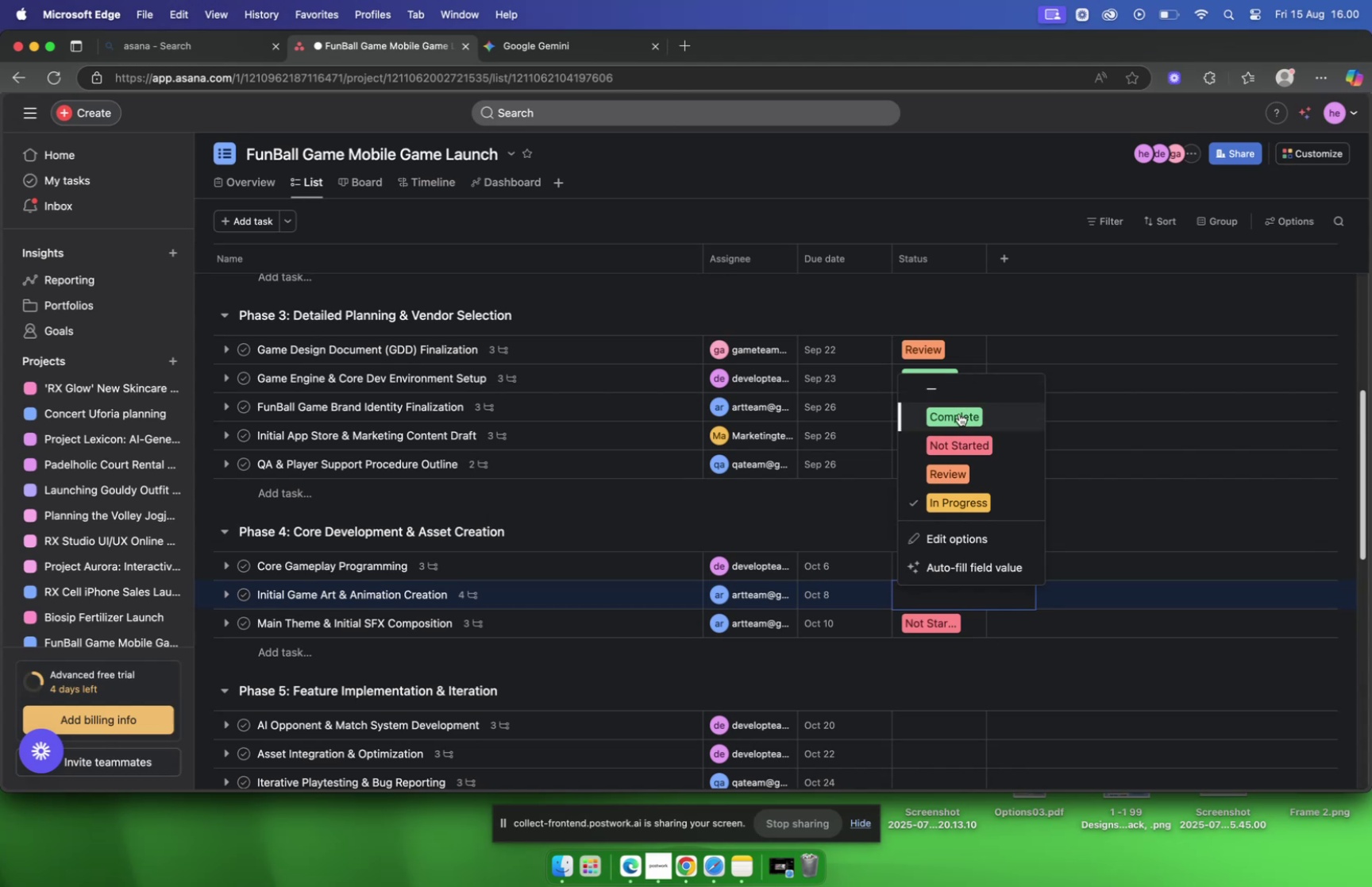 
scroll: coordinate [996, 524], scroll_direction: down, amount: 3.0
 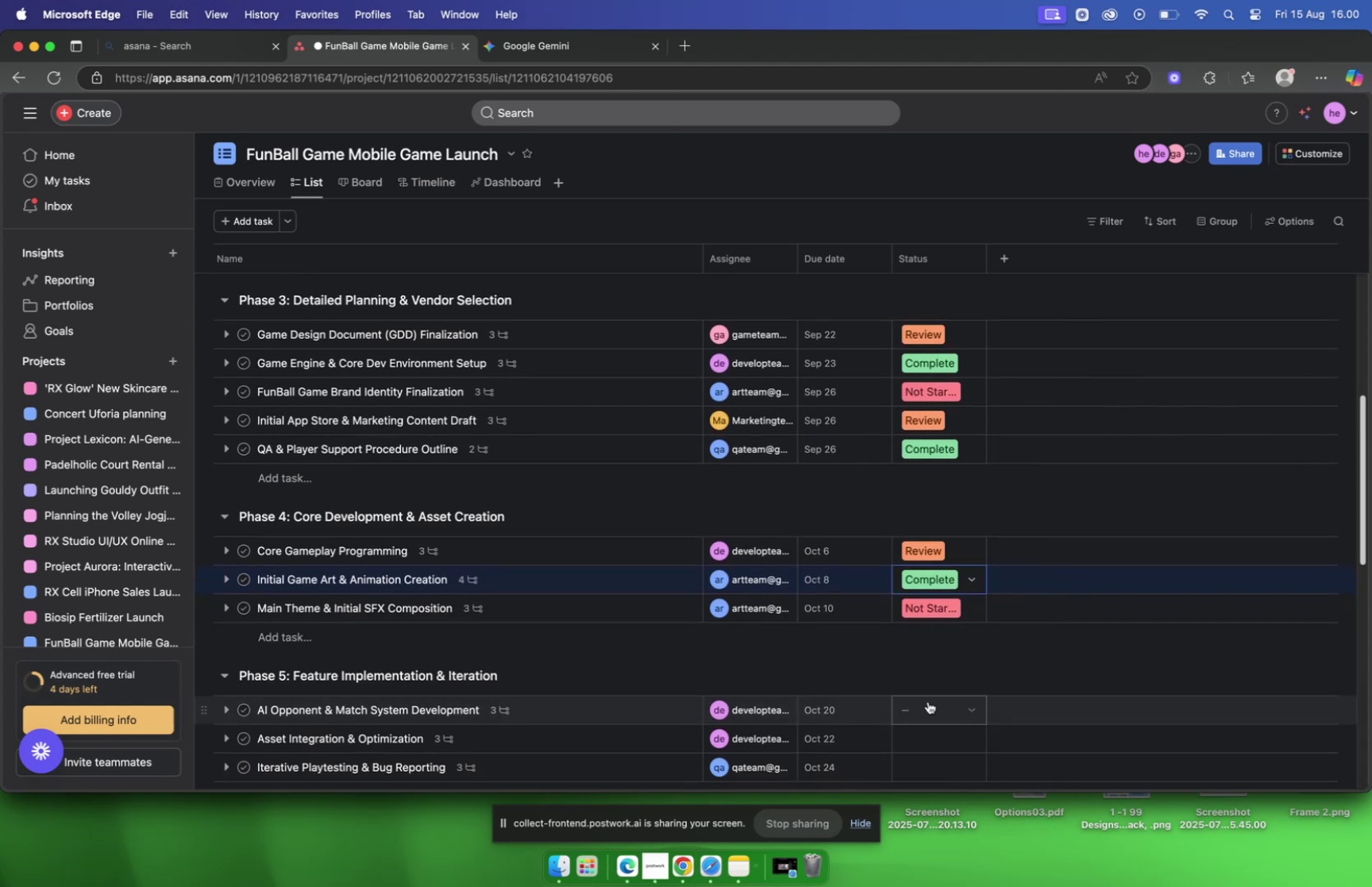 
left_click([929, 703])
 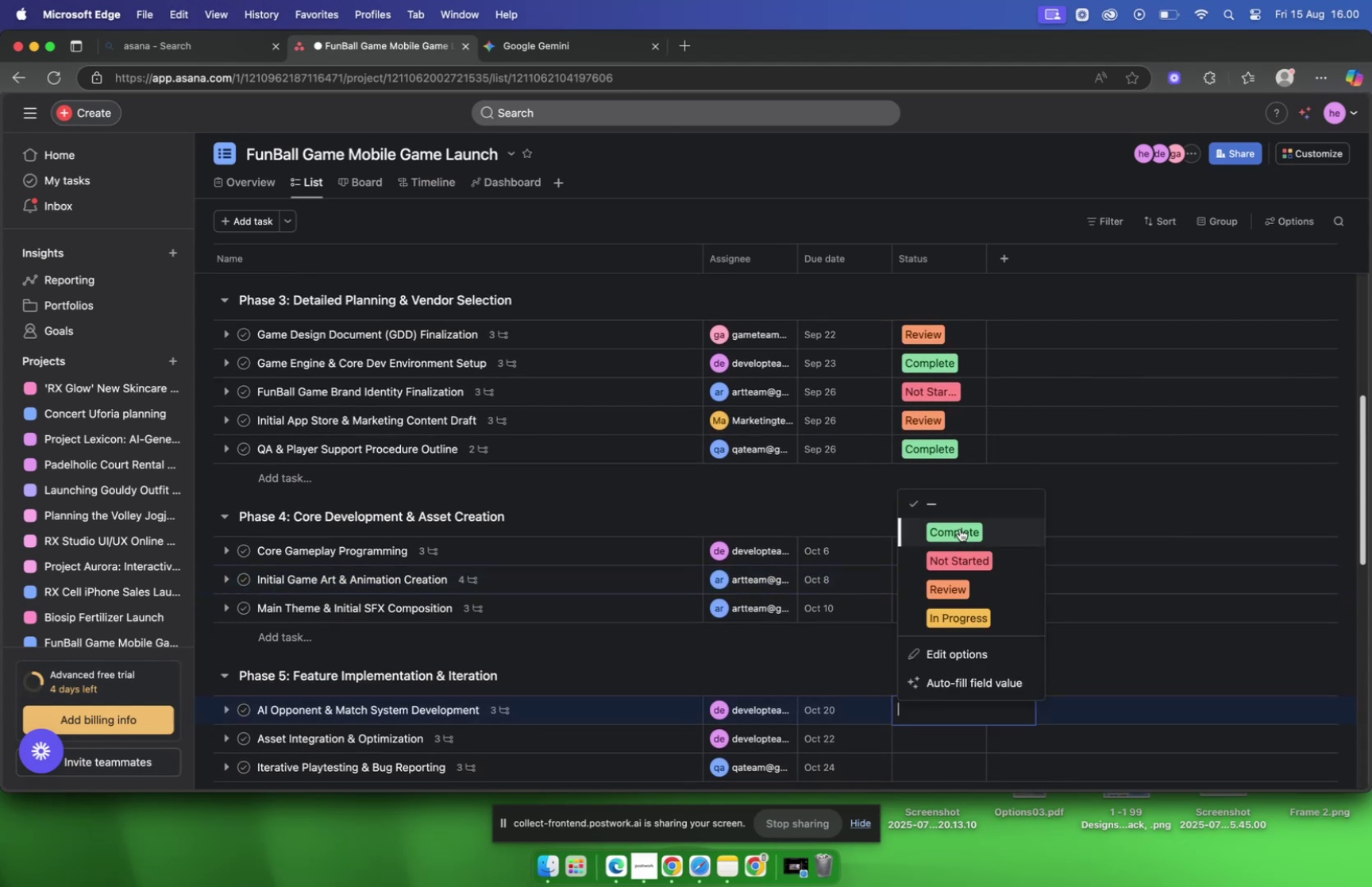 
left_click([960, 526])
 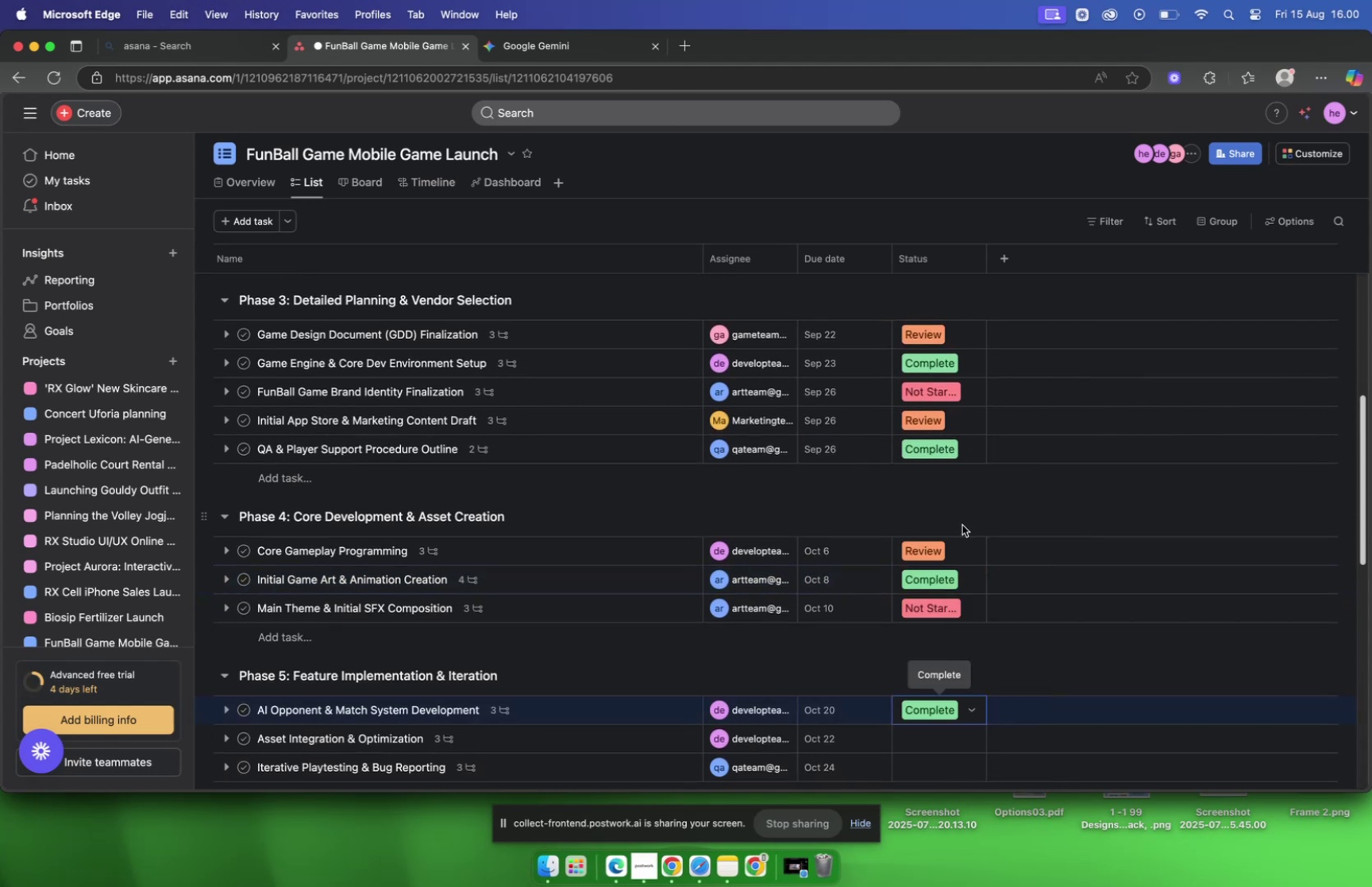 
scroll: coordinate [962, 524], scroll_direction: down, amount: 10.0
 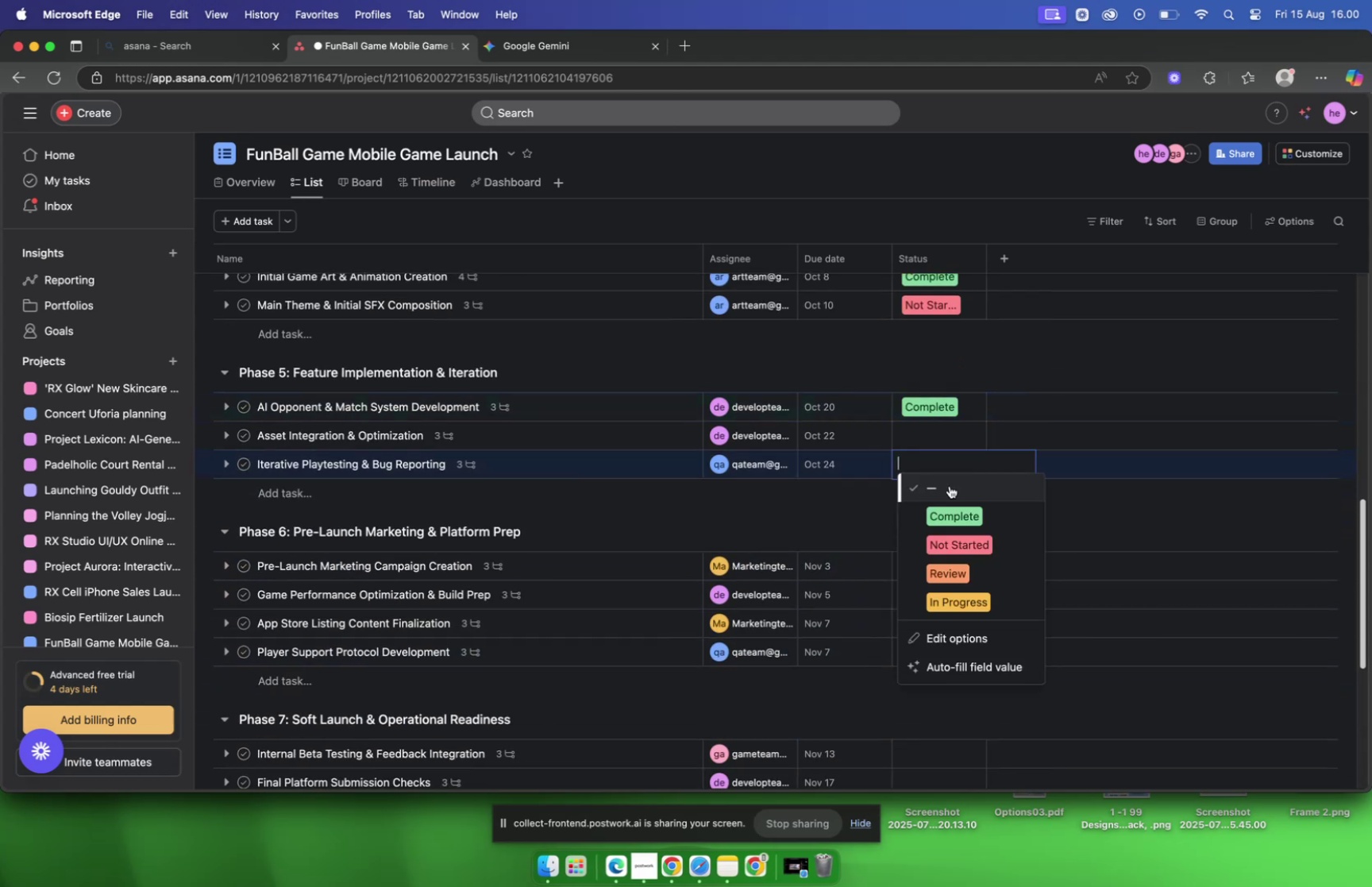 
left_click([969, 508])
 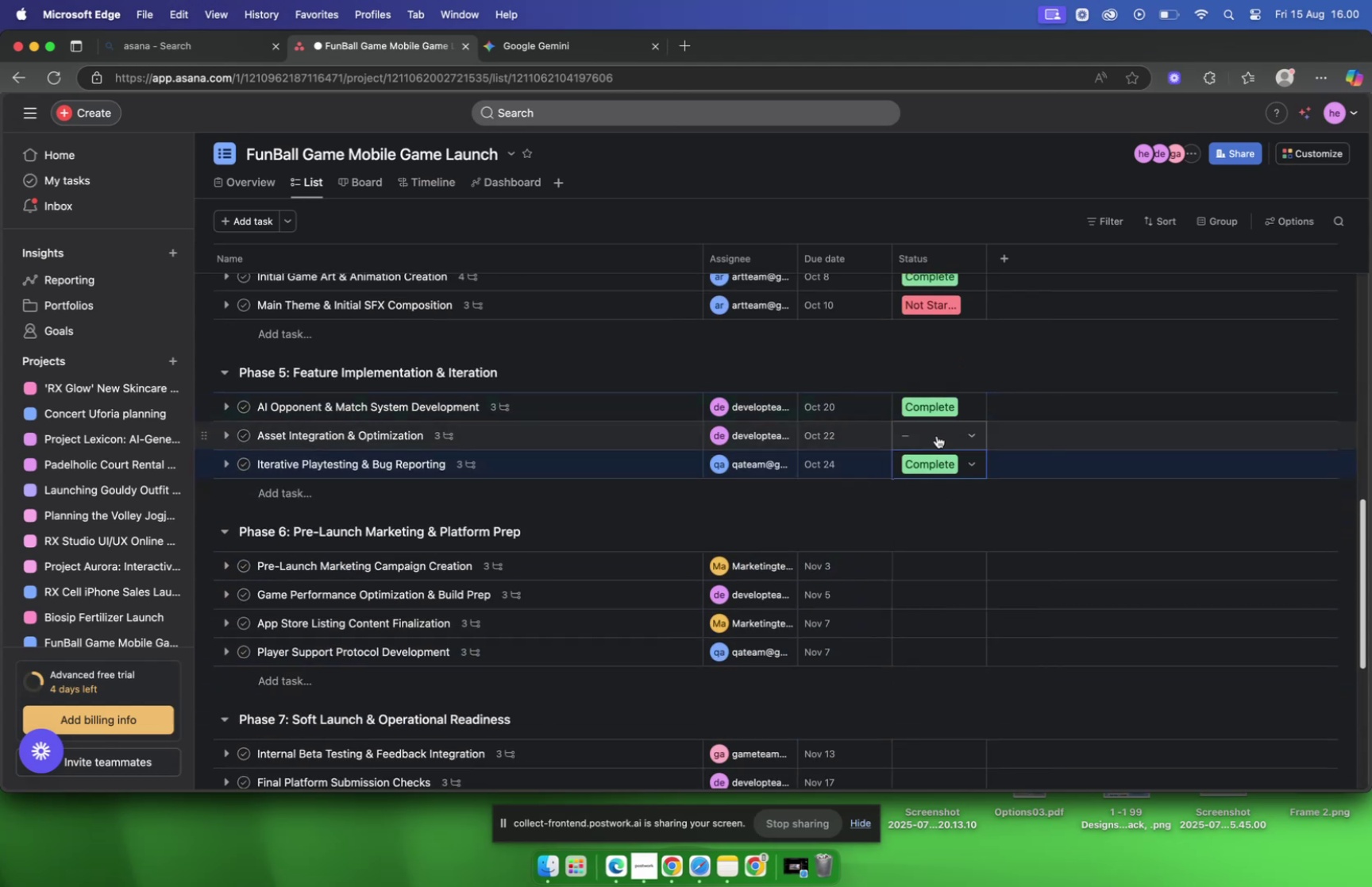 
left_click([937, 435])
 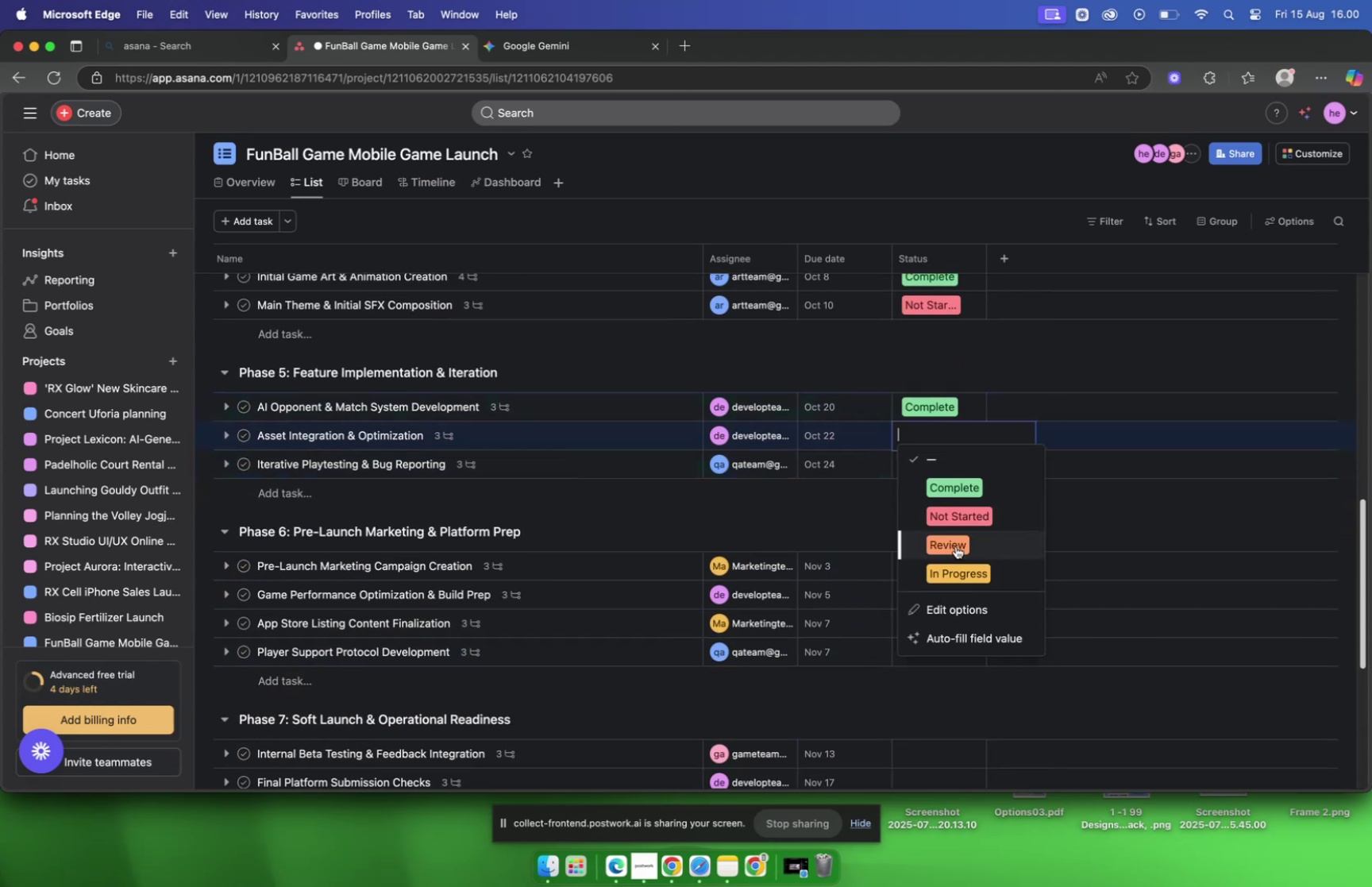 
left_click([955, 545])
 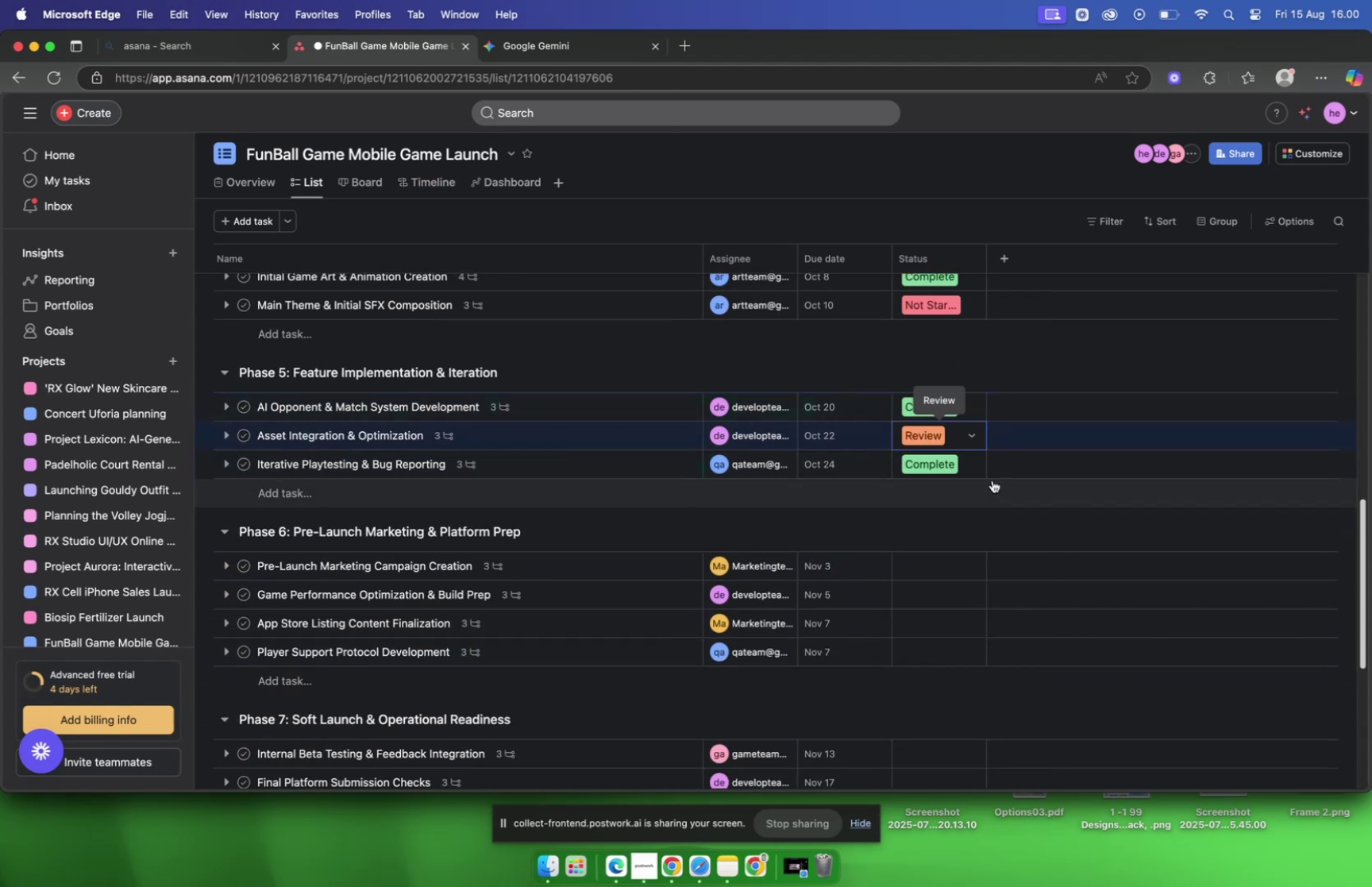 
scroll: coordinate [859, 514], scroll_direction: down, amount: 4.0
 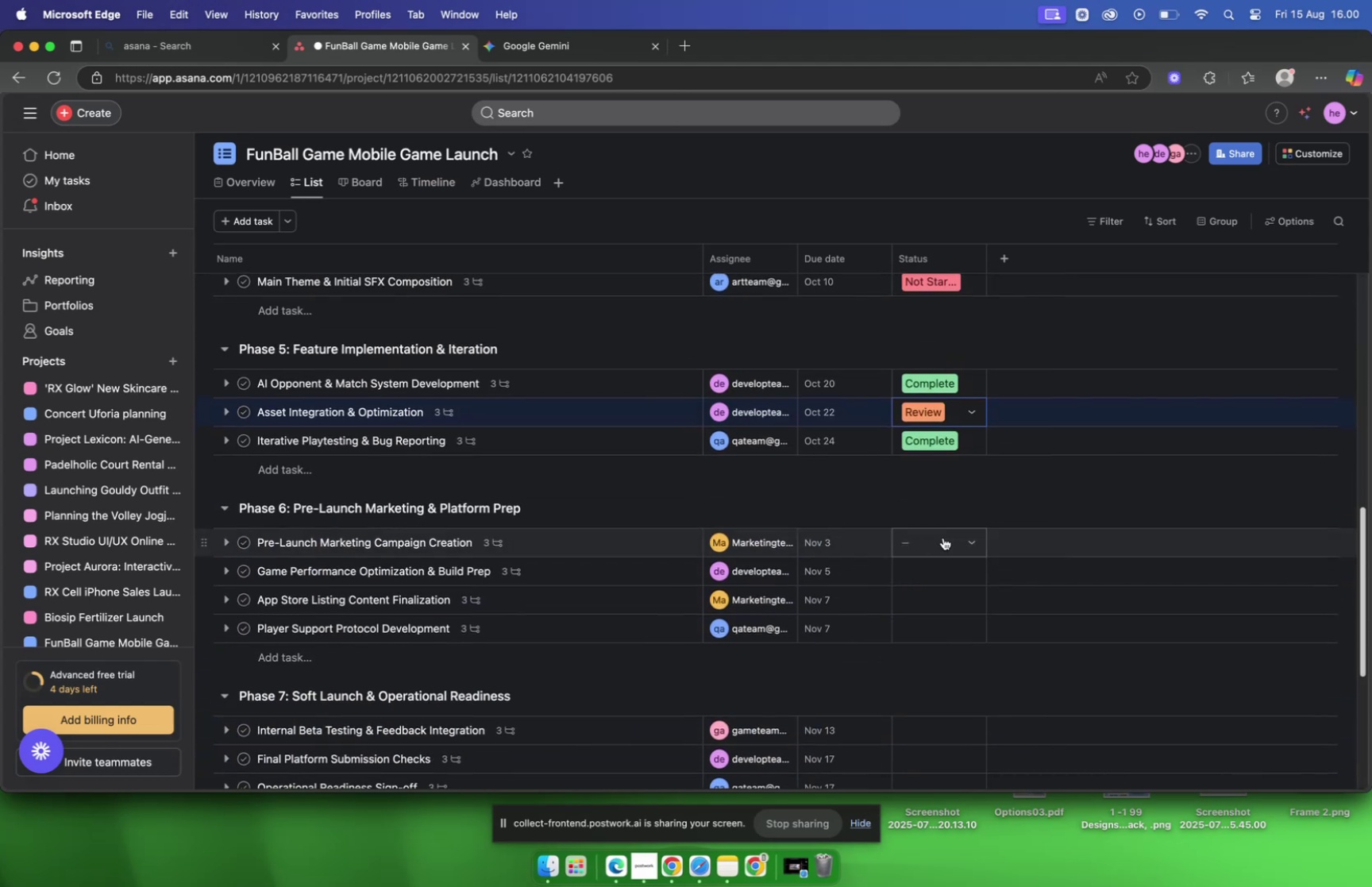 
left_click([943, 537])
 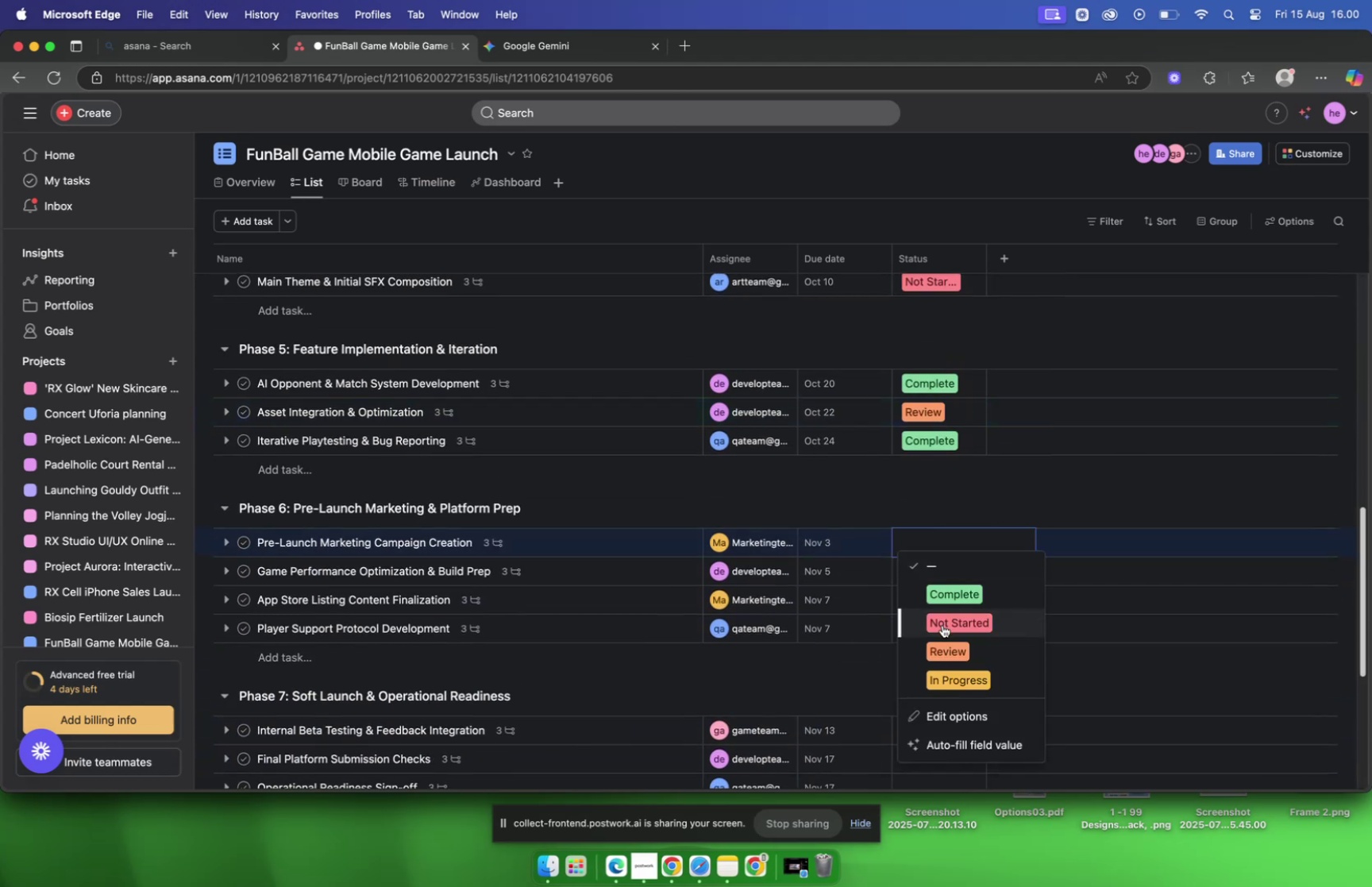 
left_click([942, 624])
 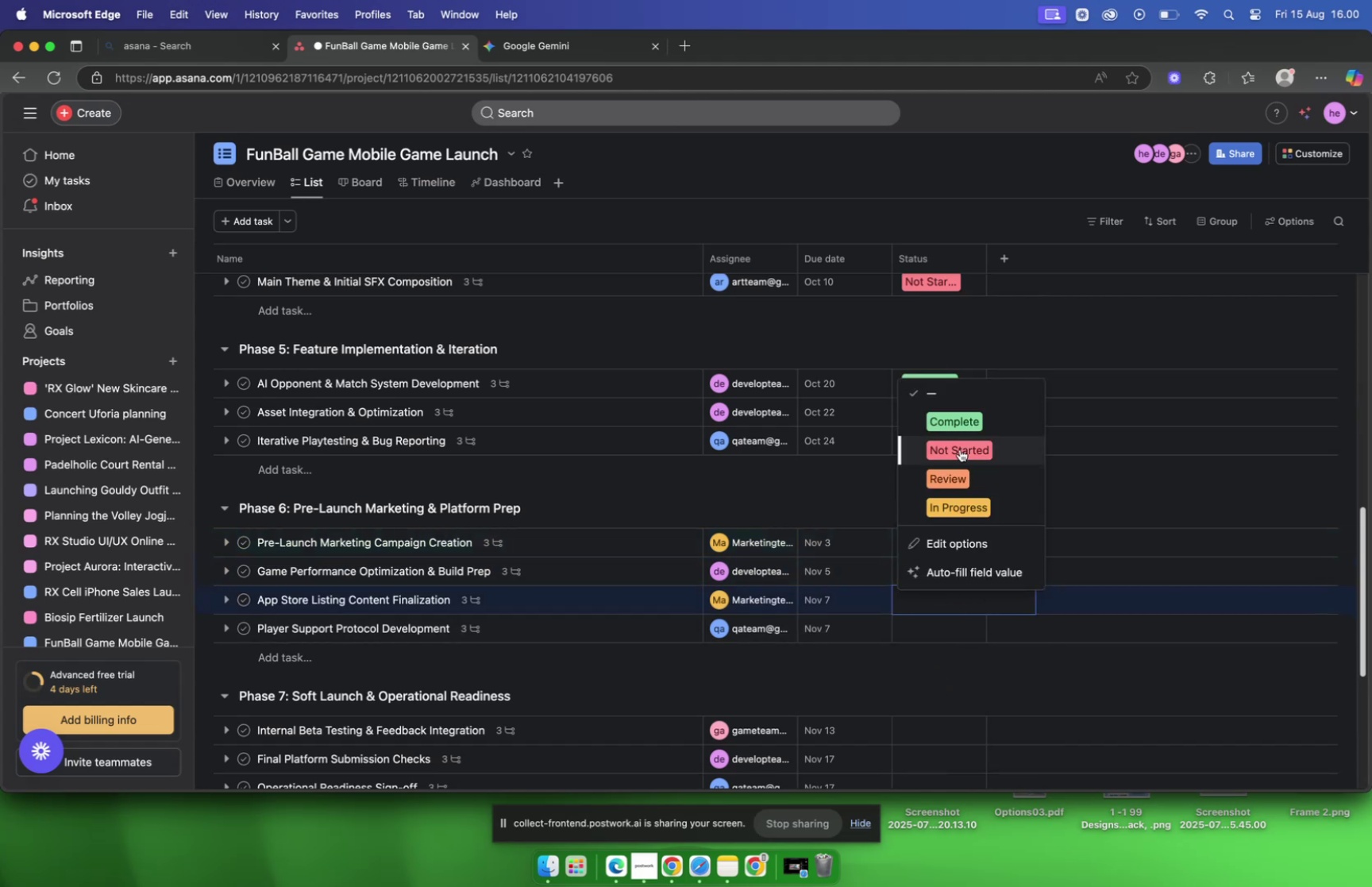 
left_click([951, 472])
 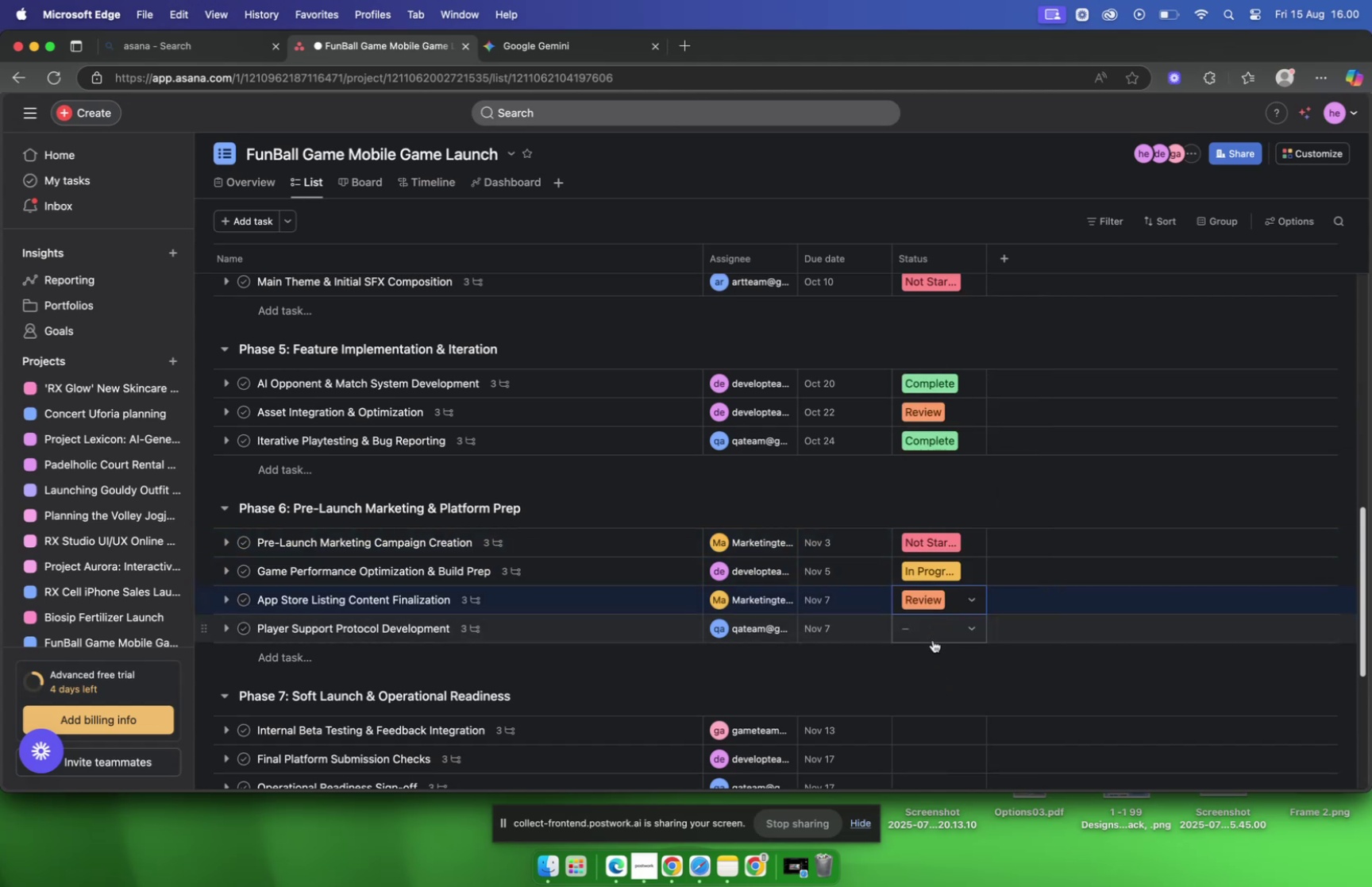 
left_click([933, 632])
 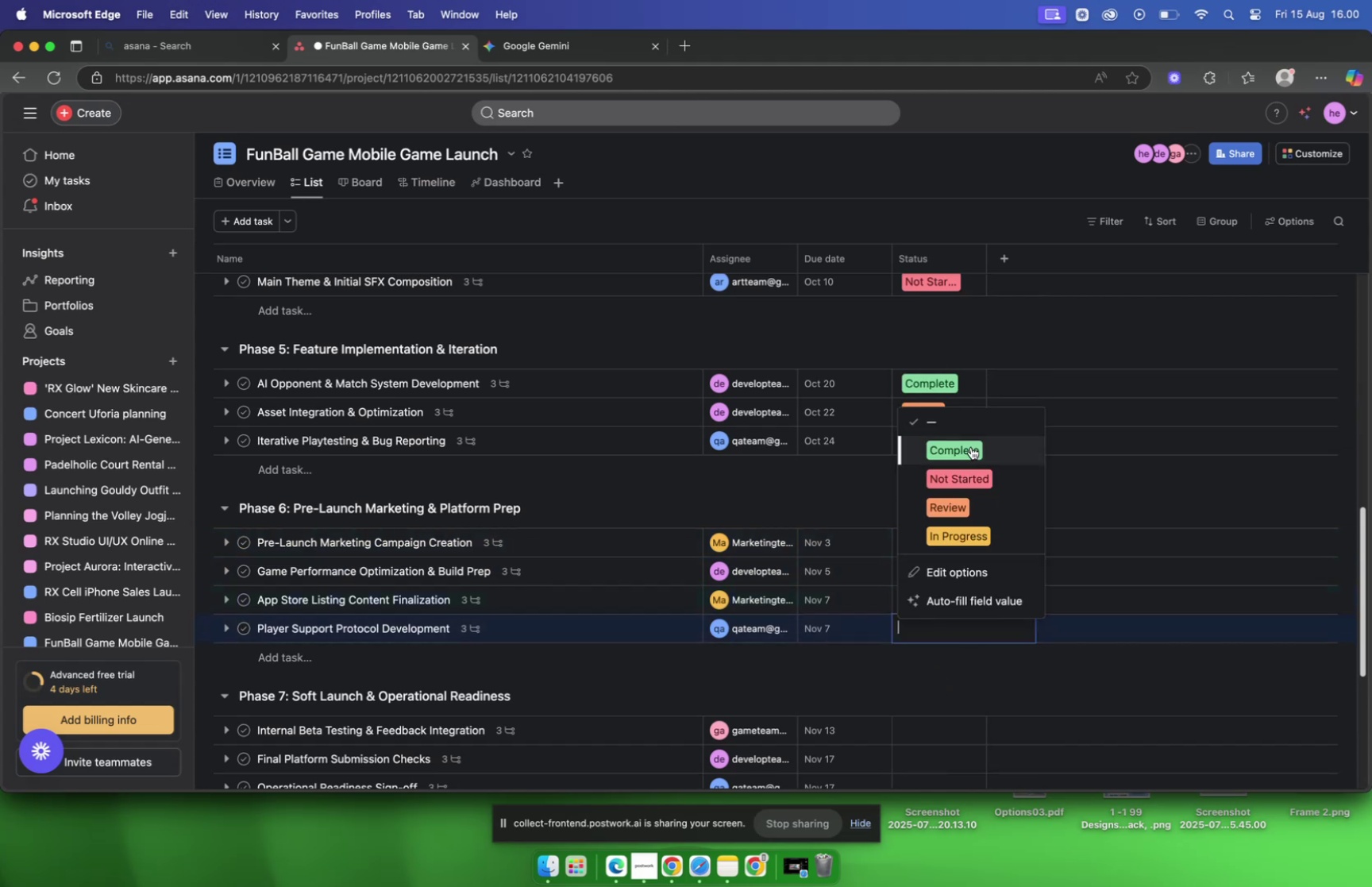 
left_click([971, 445])
 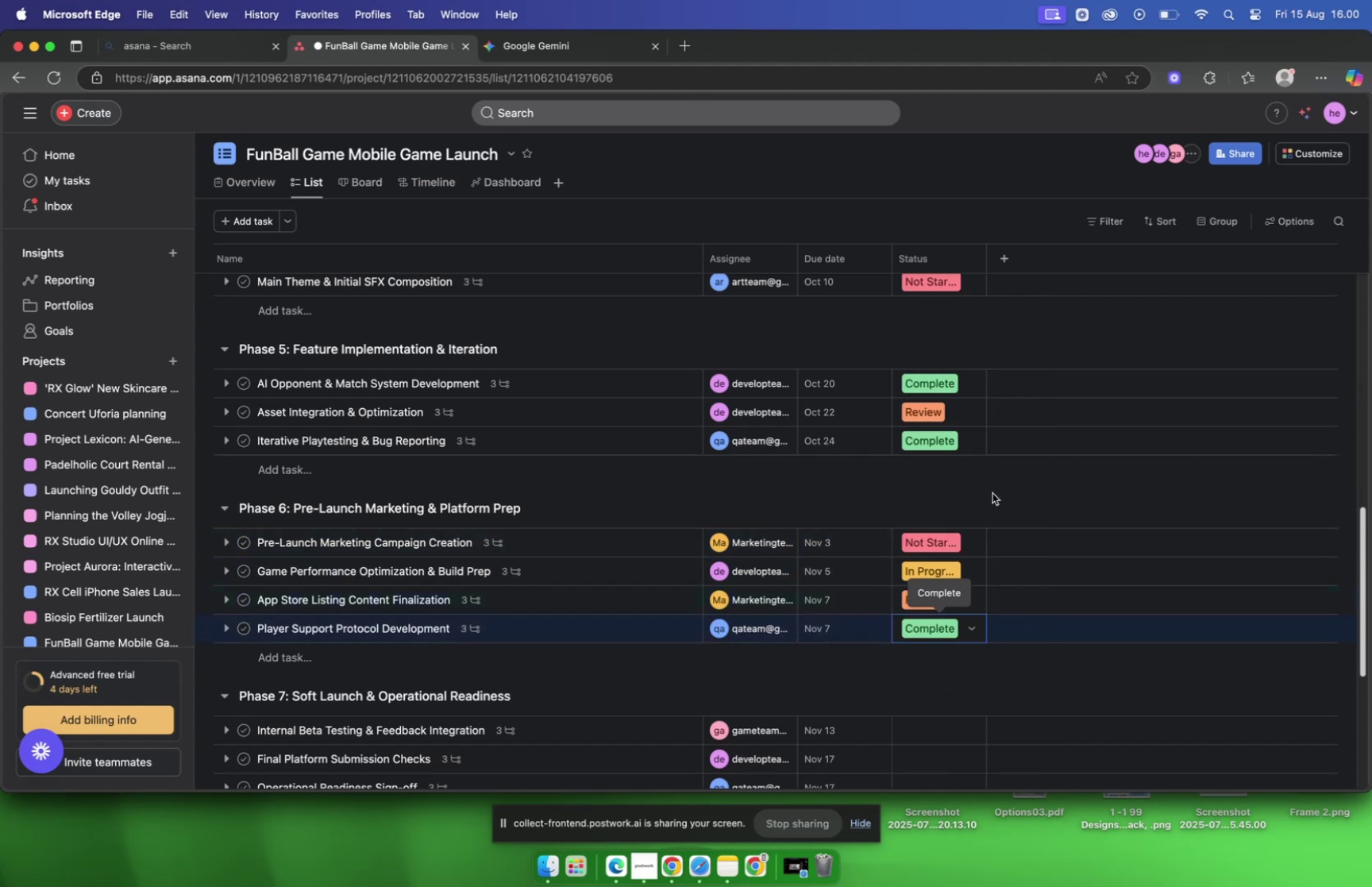 
scroll: coordinate [992, 493], scroll_direction: down, amount: 11.0
 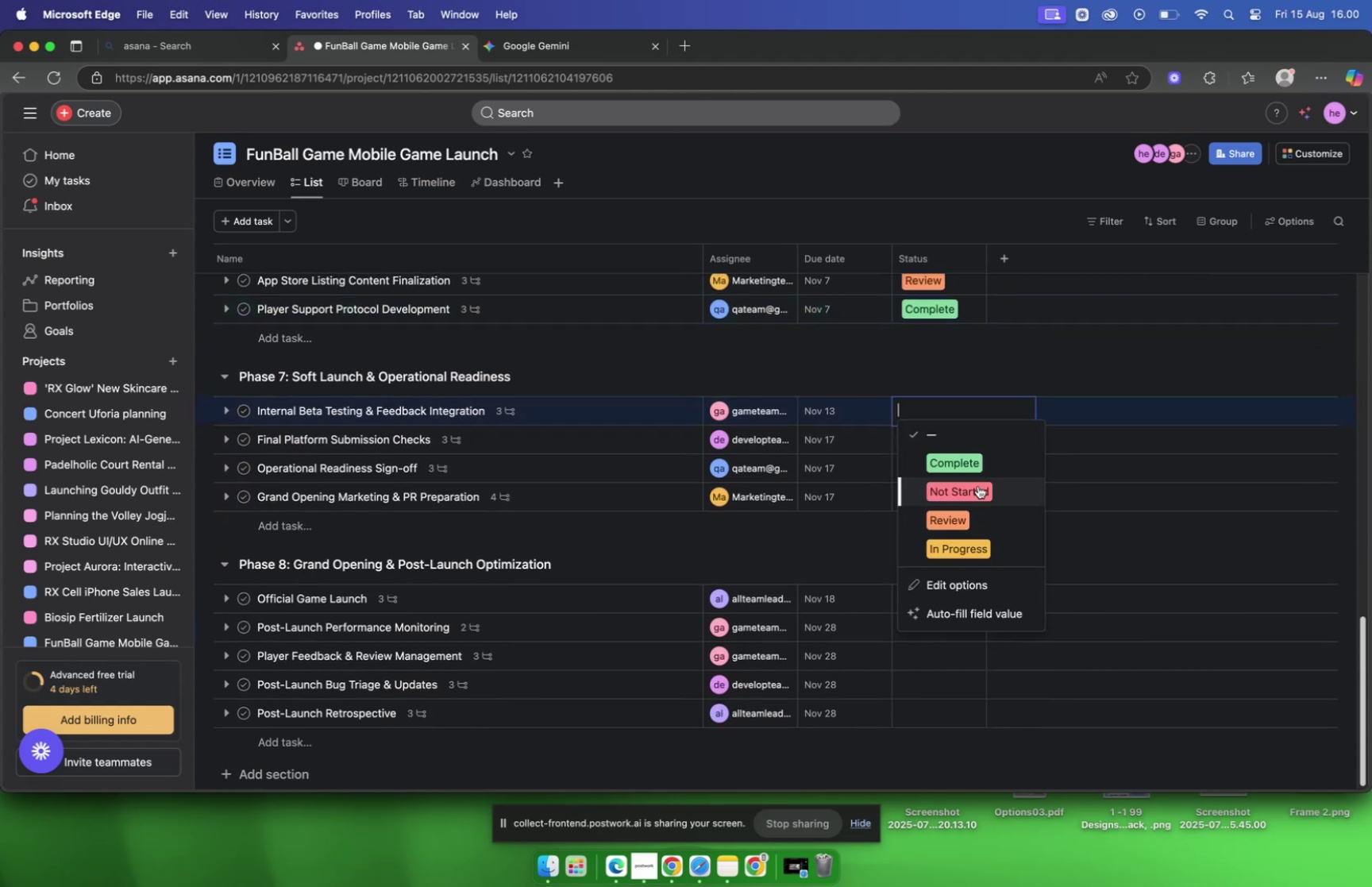 
left_click([967, 496])
 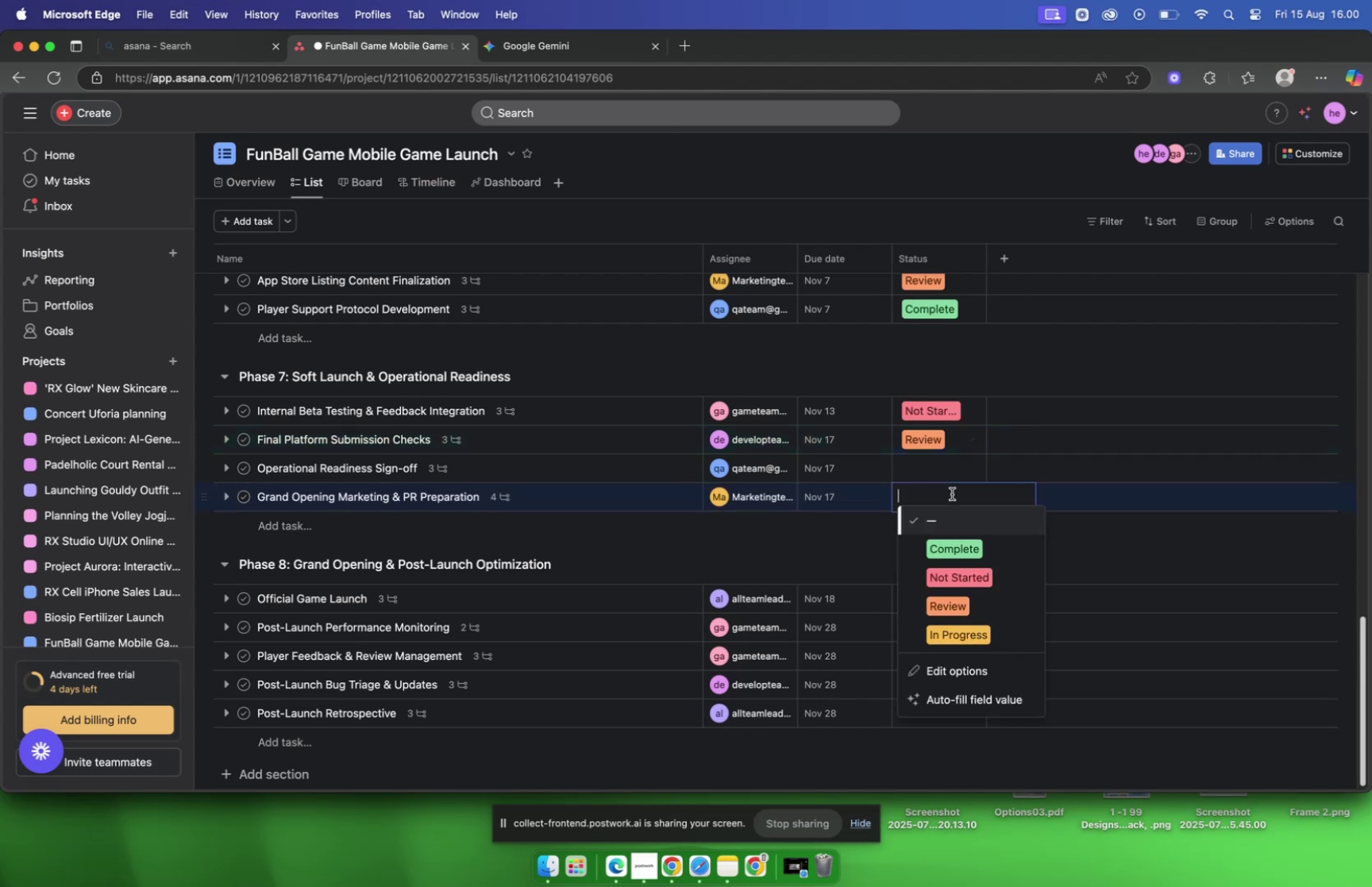 
left_click([954, 569])
 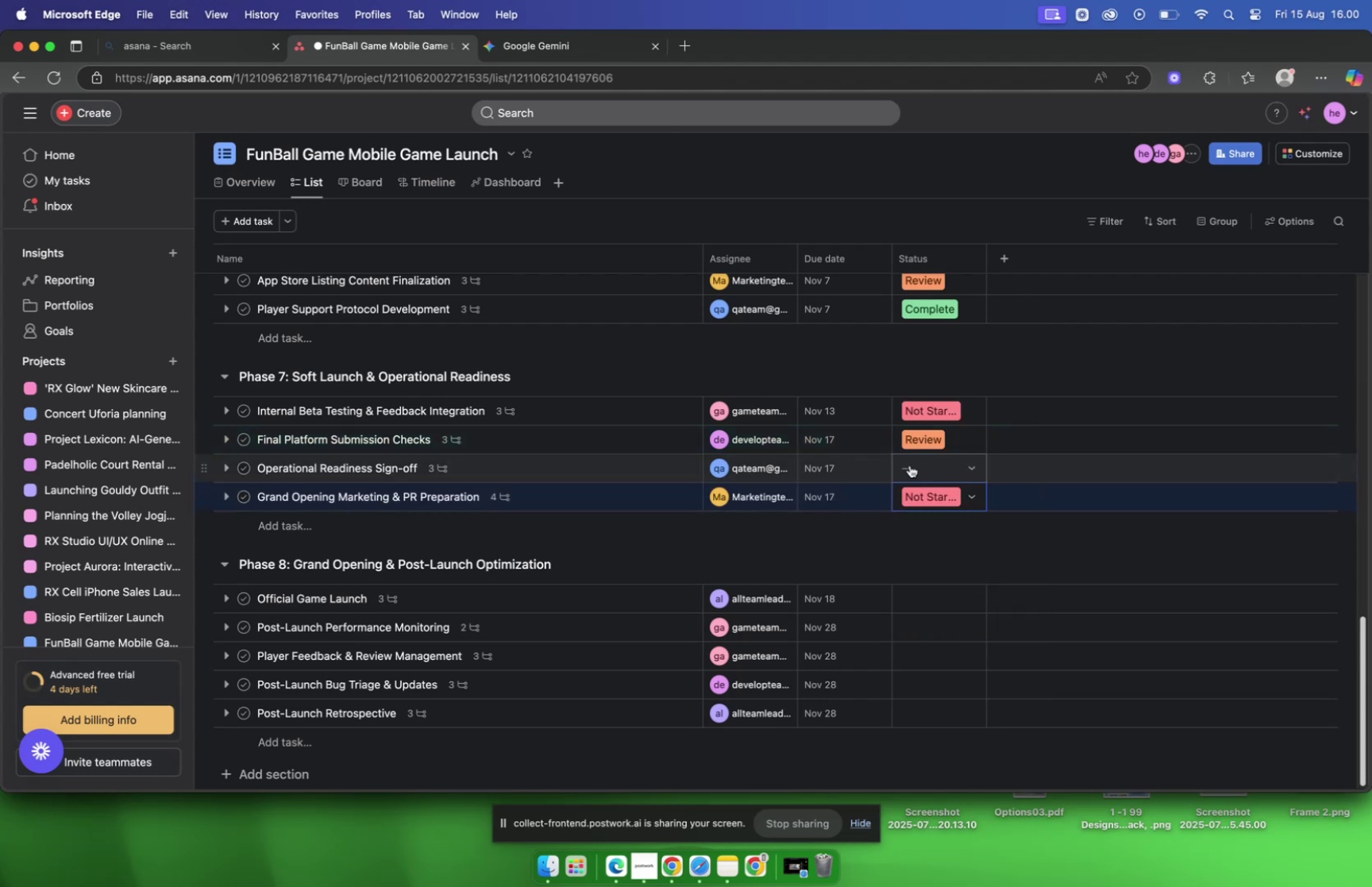 
left_click([910, 464])
 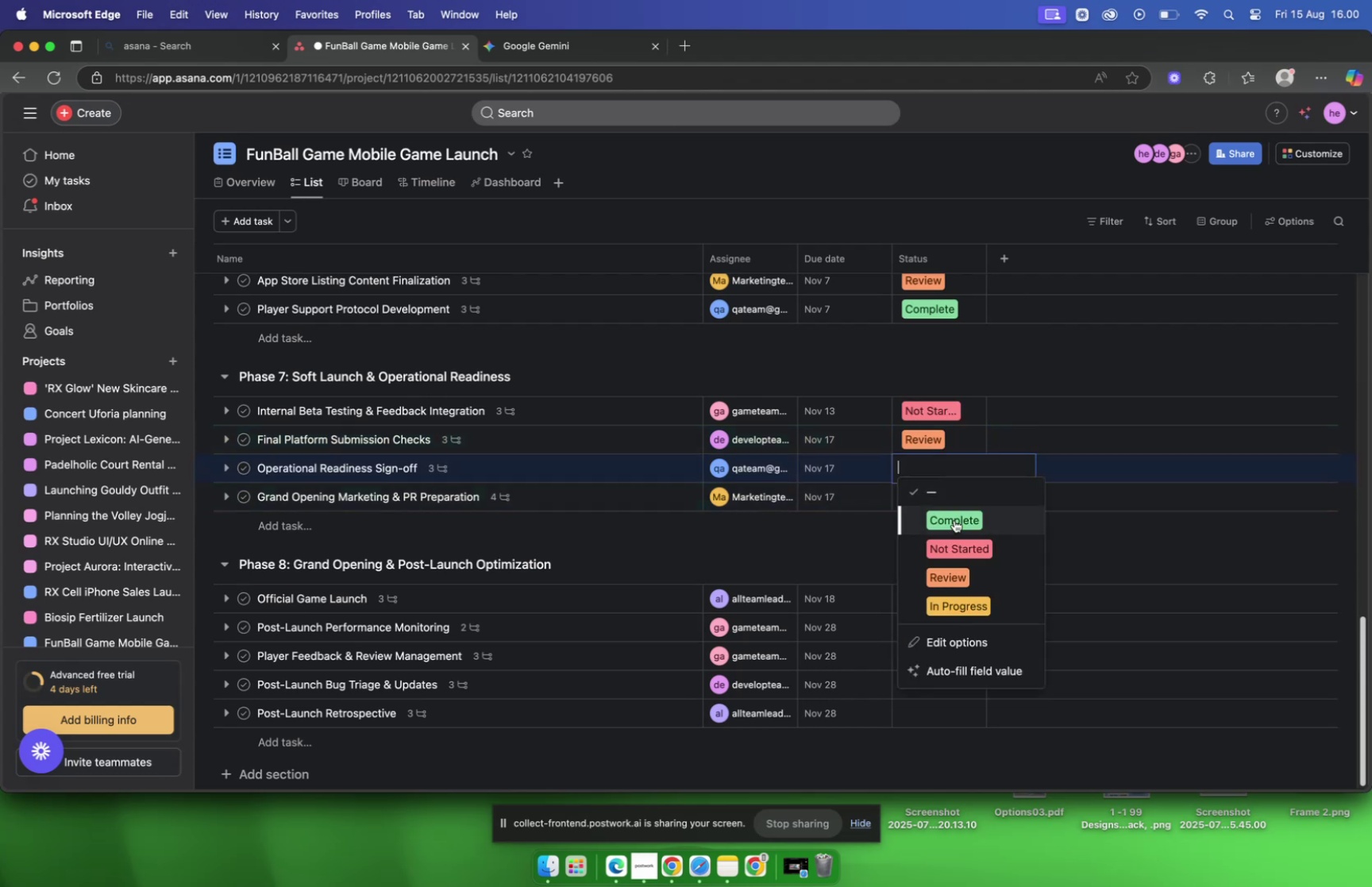 
left_click([954, 519])
 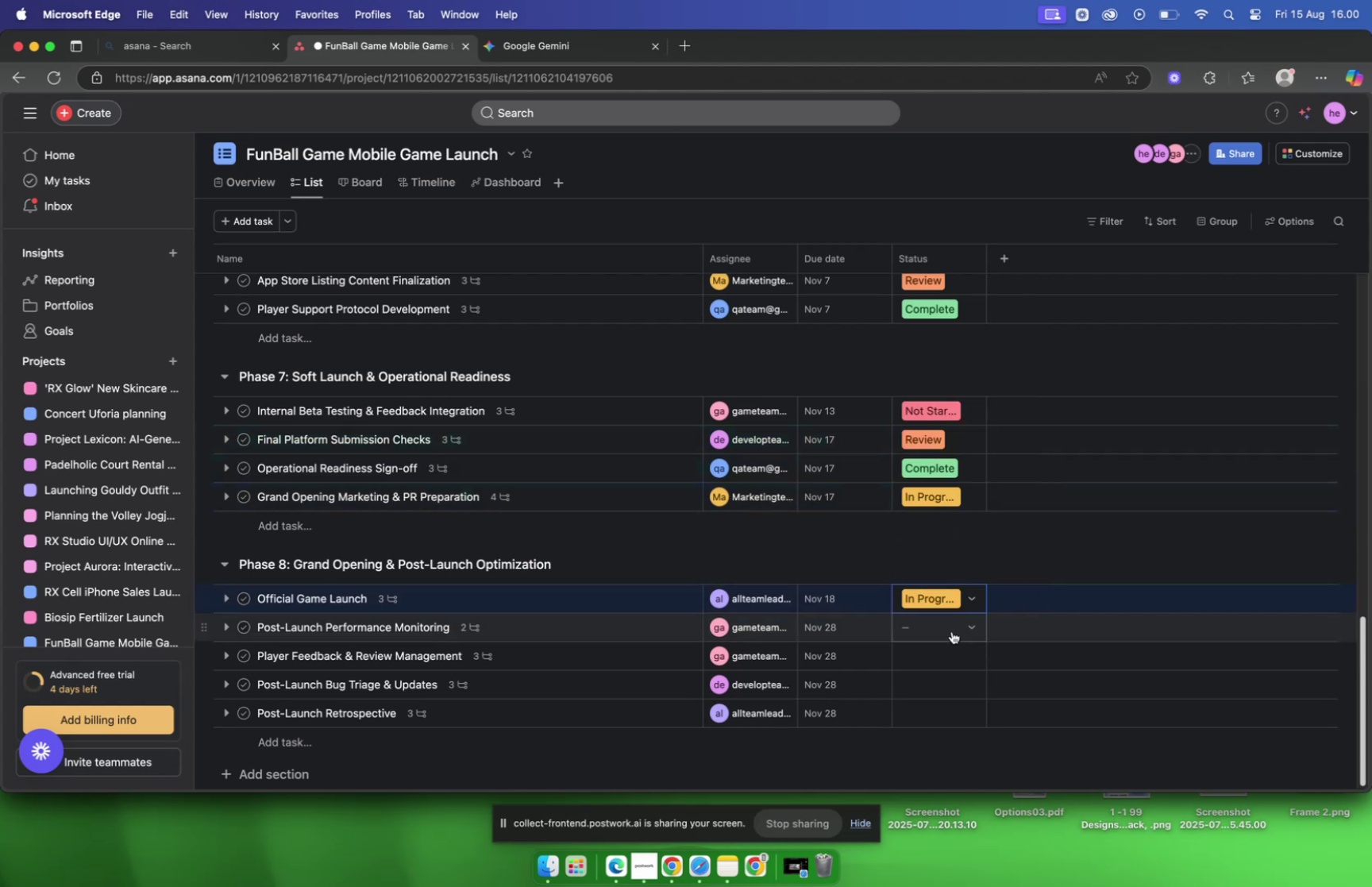 
left_click([953, 445])
 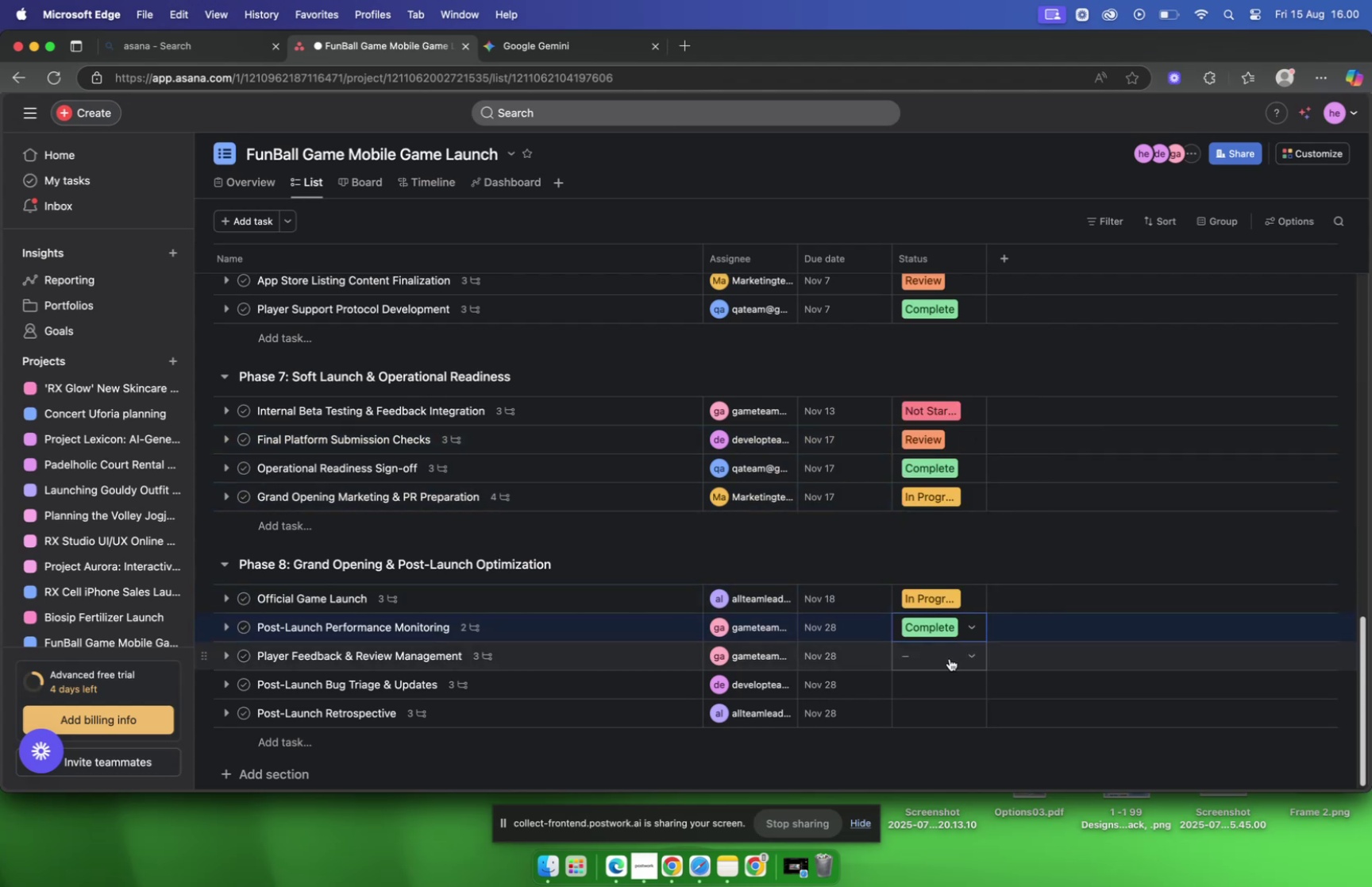 
left_click([949, 659])
 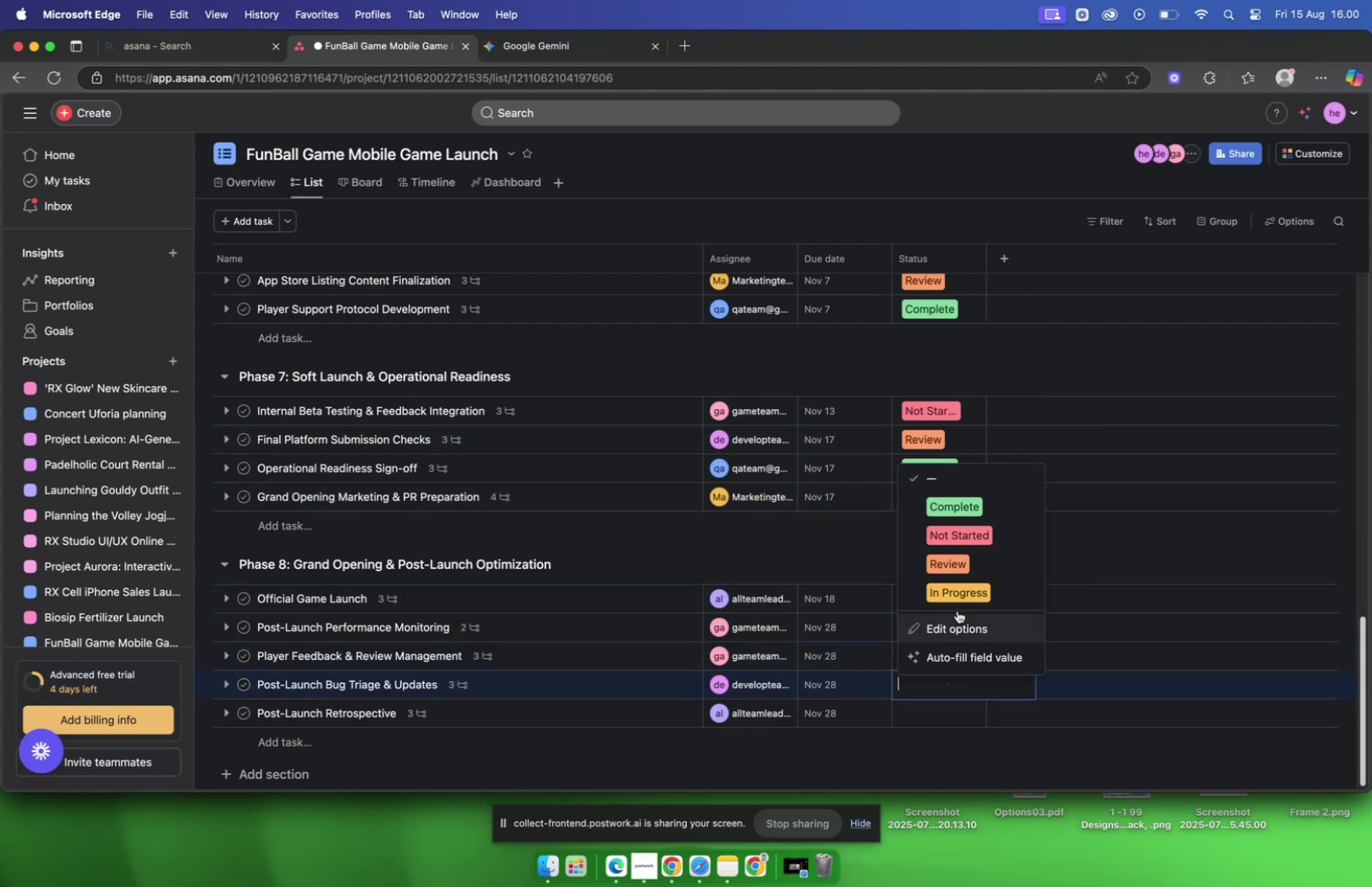 
left_click([972, 526])
 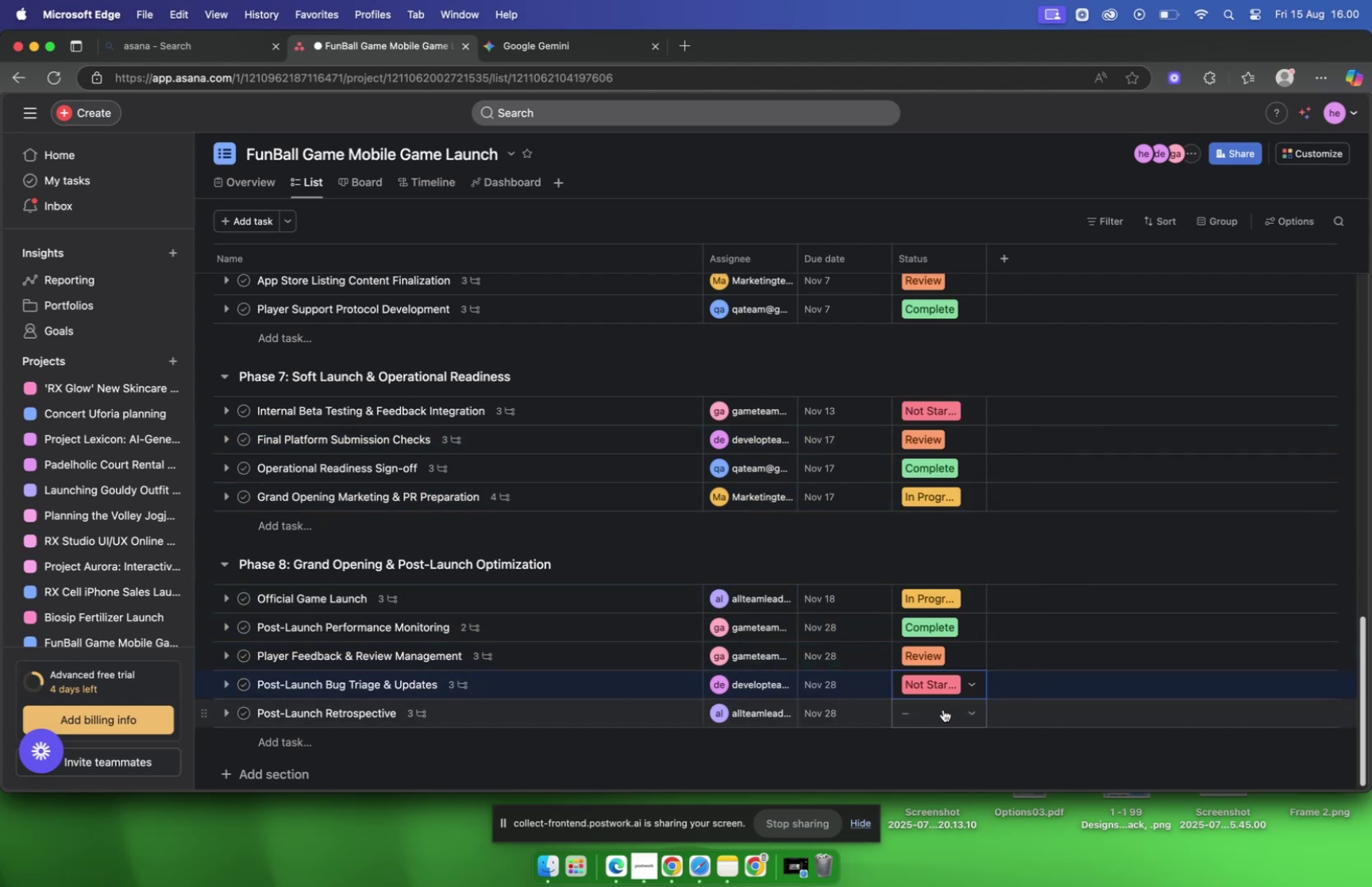 
left_click([942, 708])
 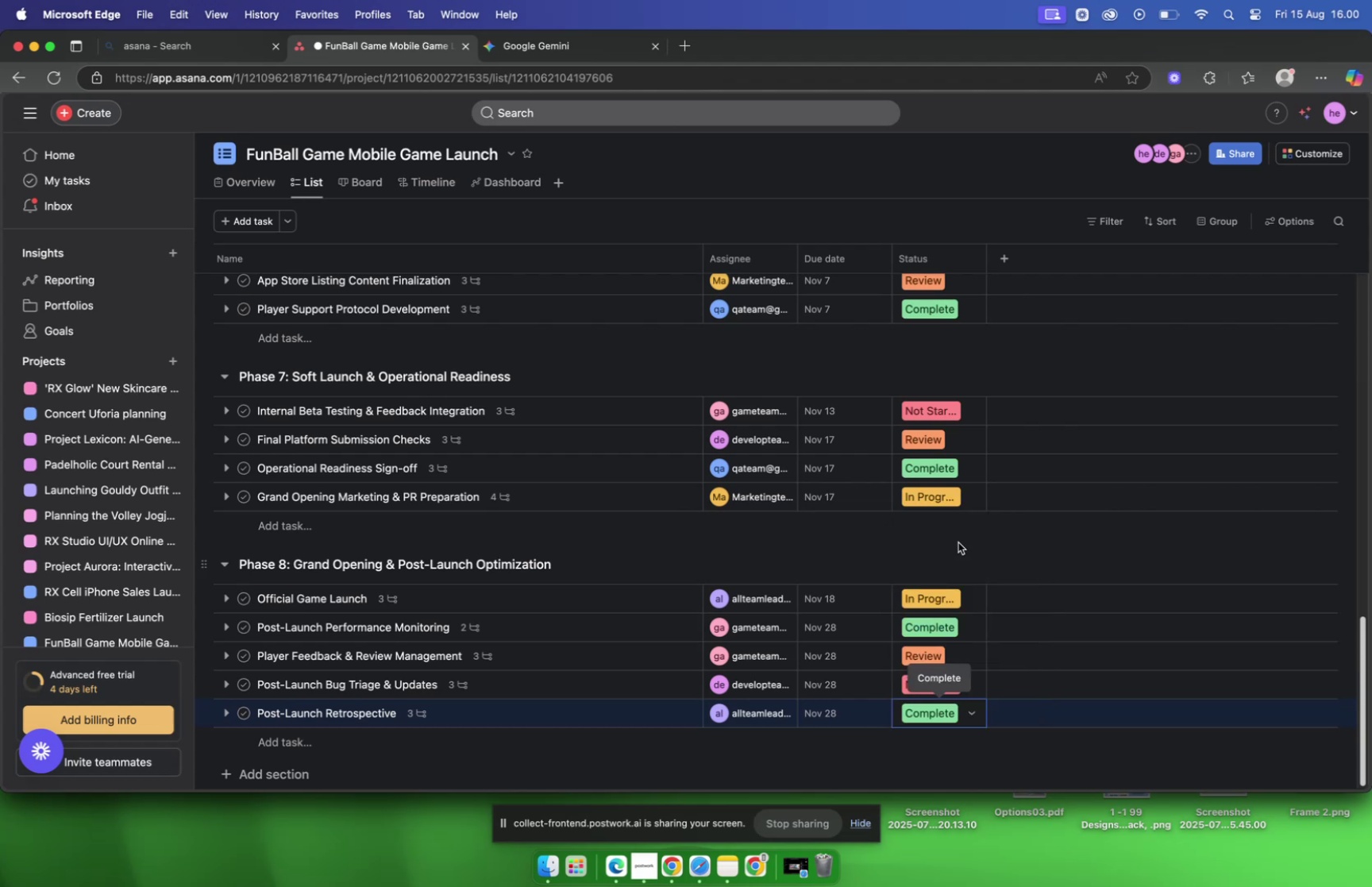 
scroll: coordinate [1016, 442], scroll_direction: up, amount: 24.0
 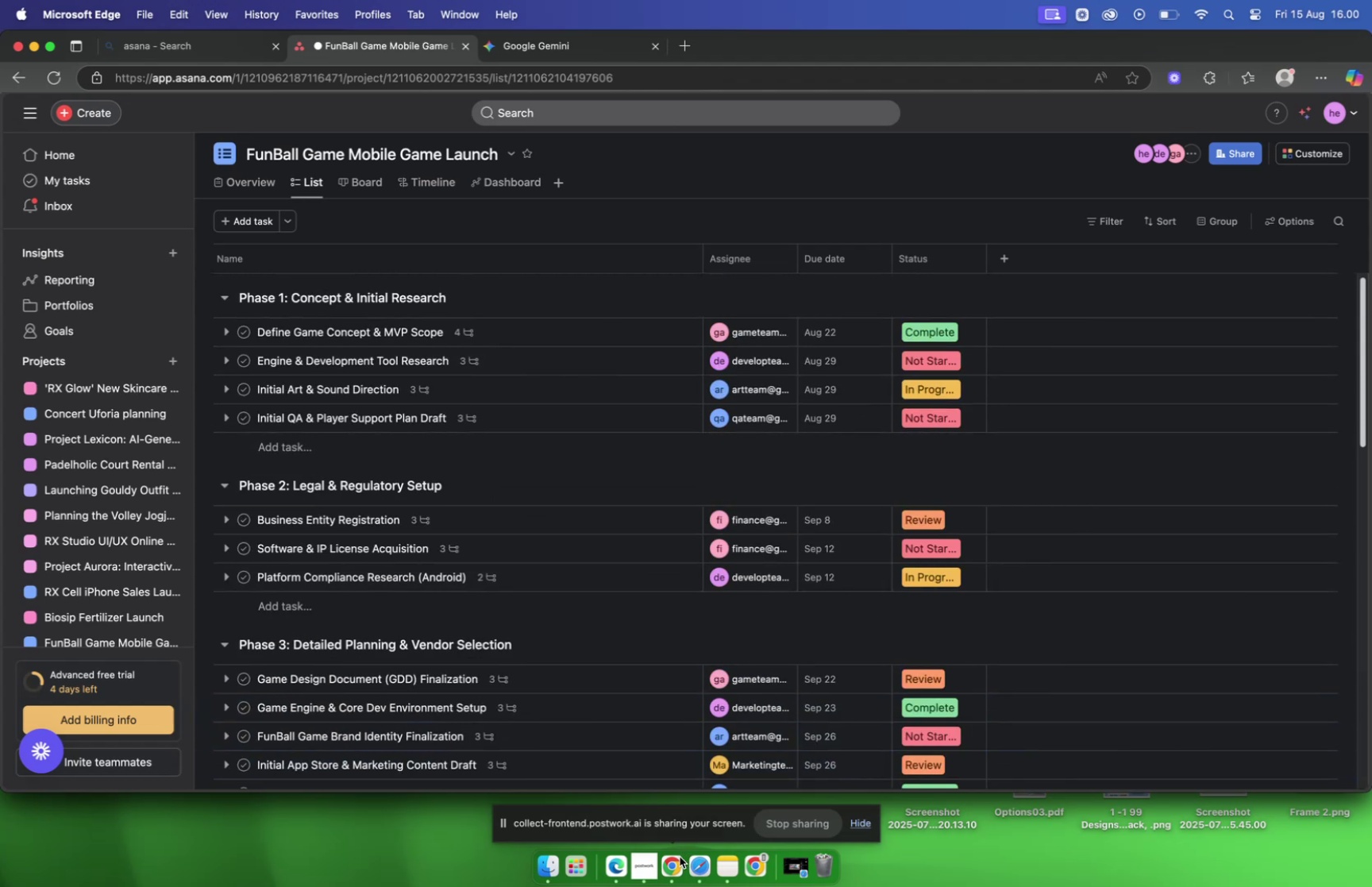 
left_click([674, 862])
 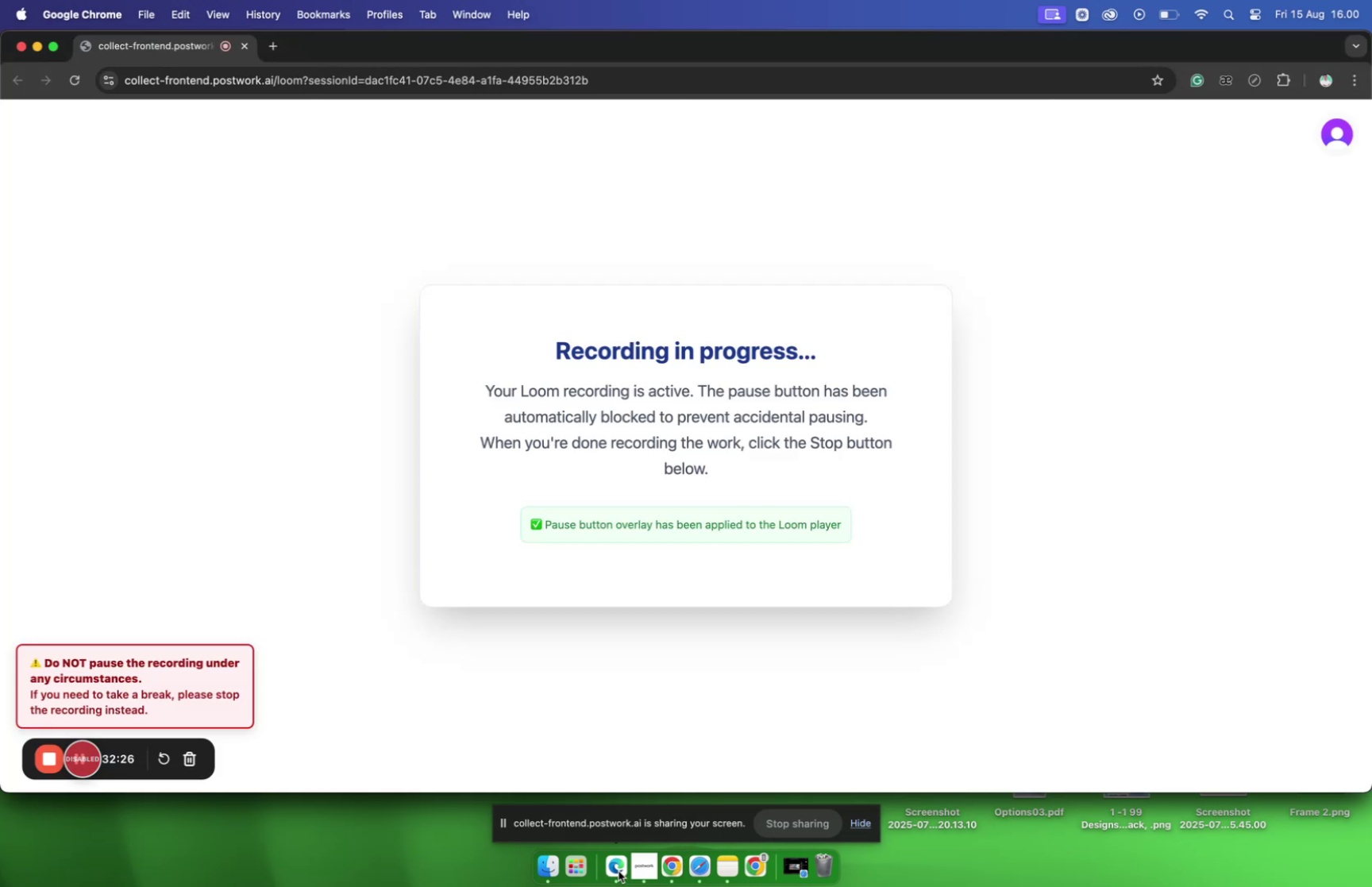 
left_click([618, 871])
 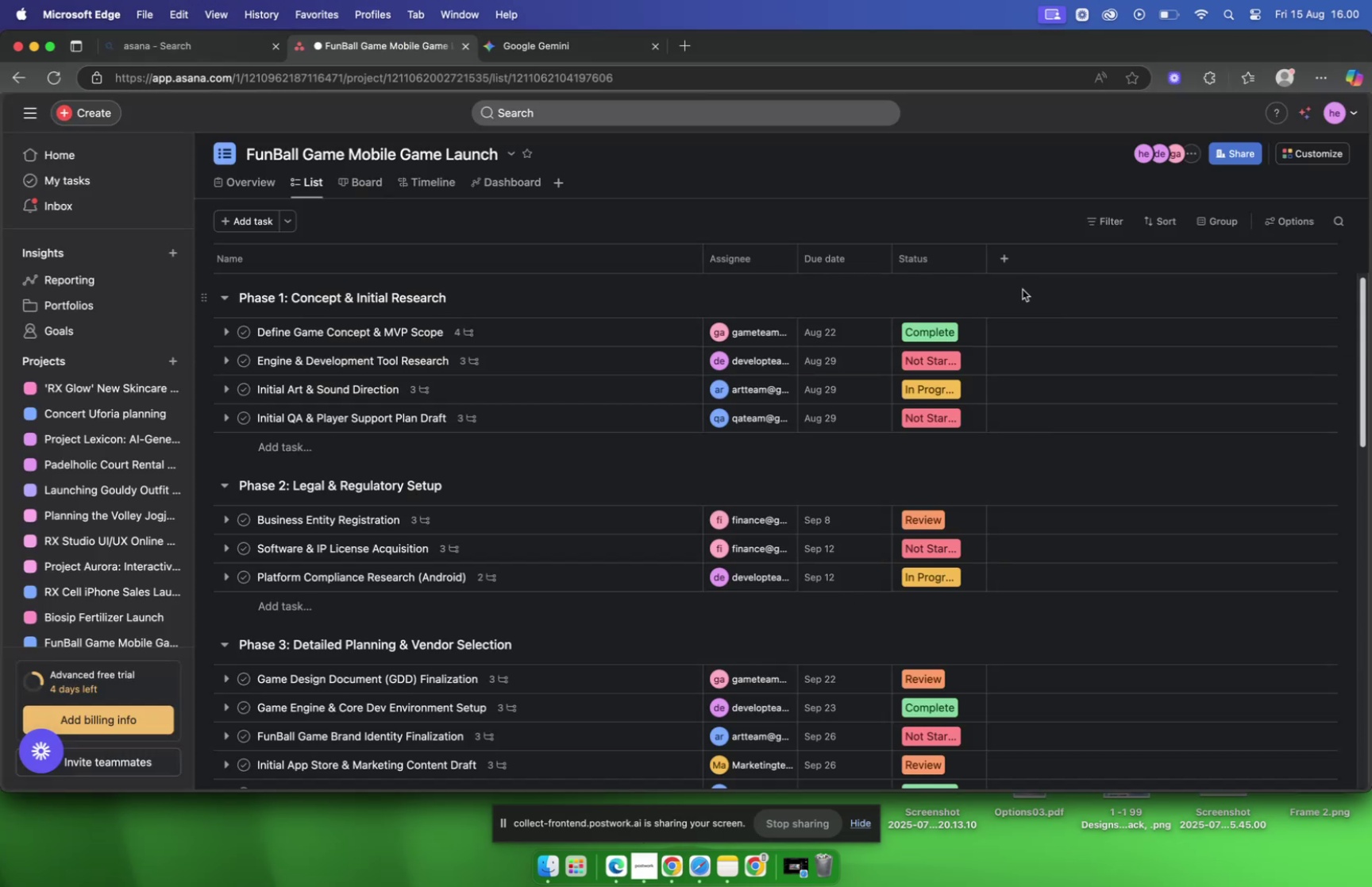 
mouse_move([996, 283])
 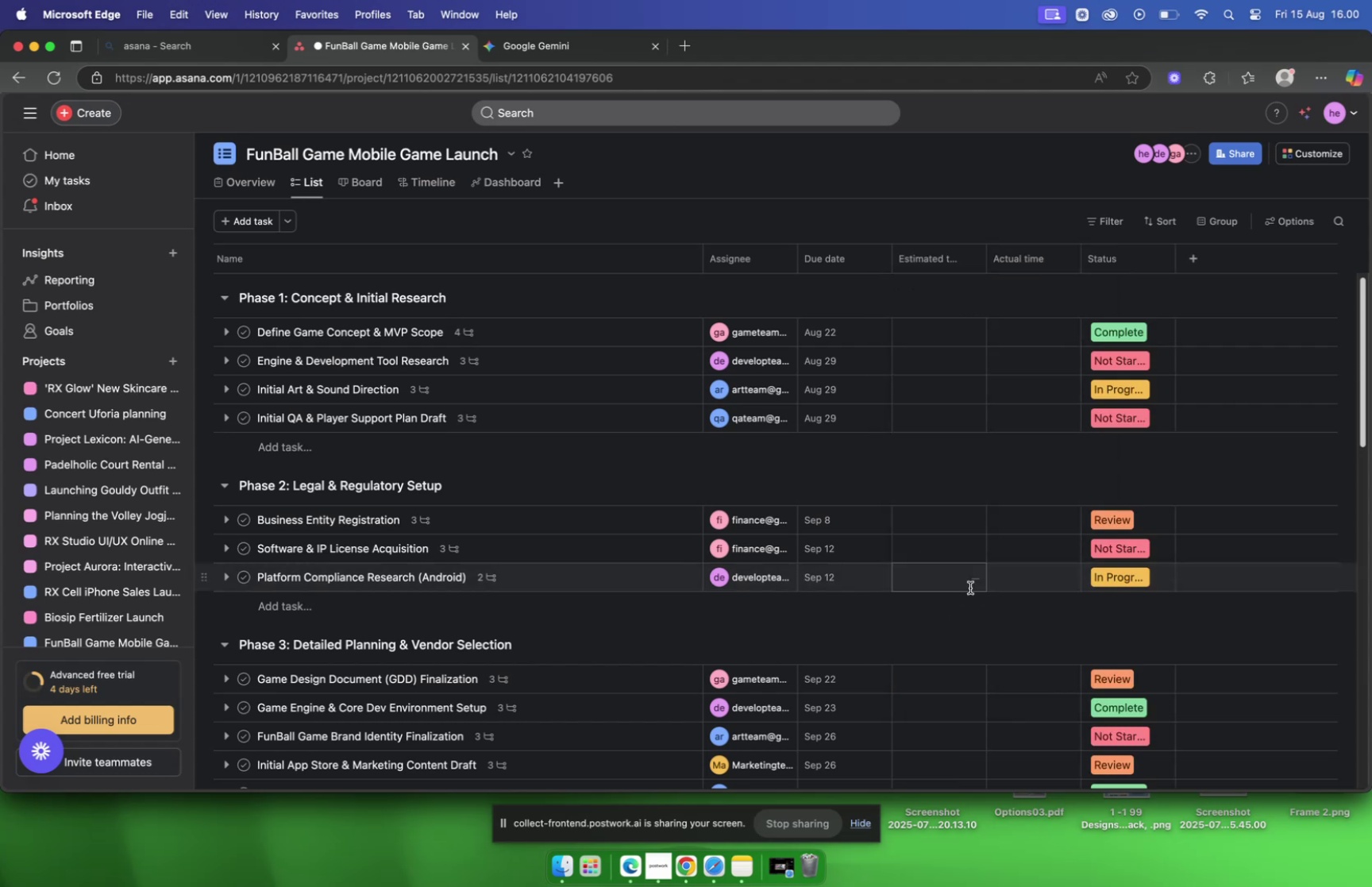 
wait(6.05)
 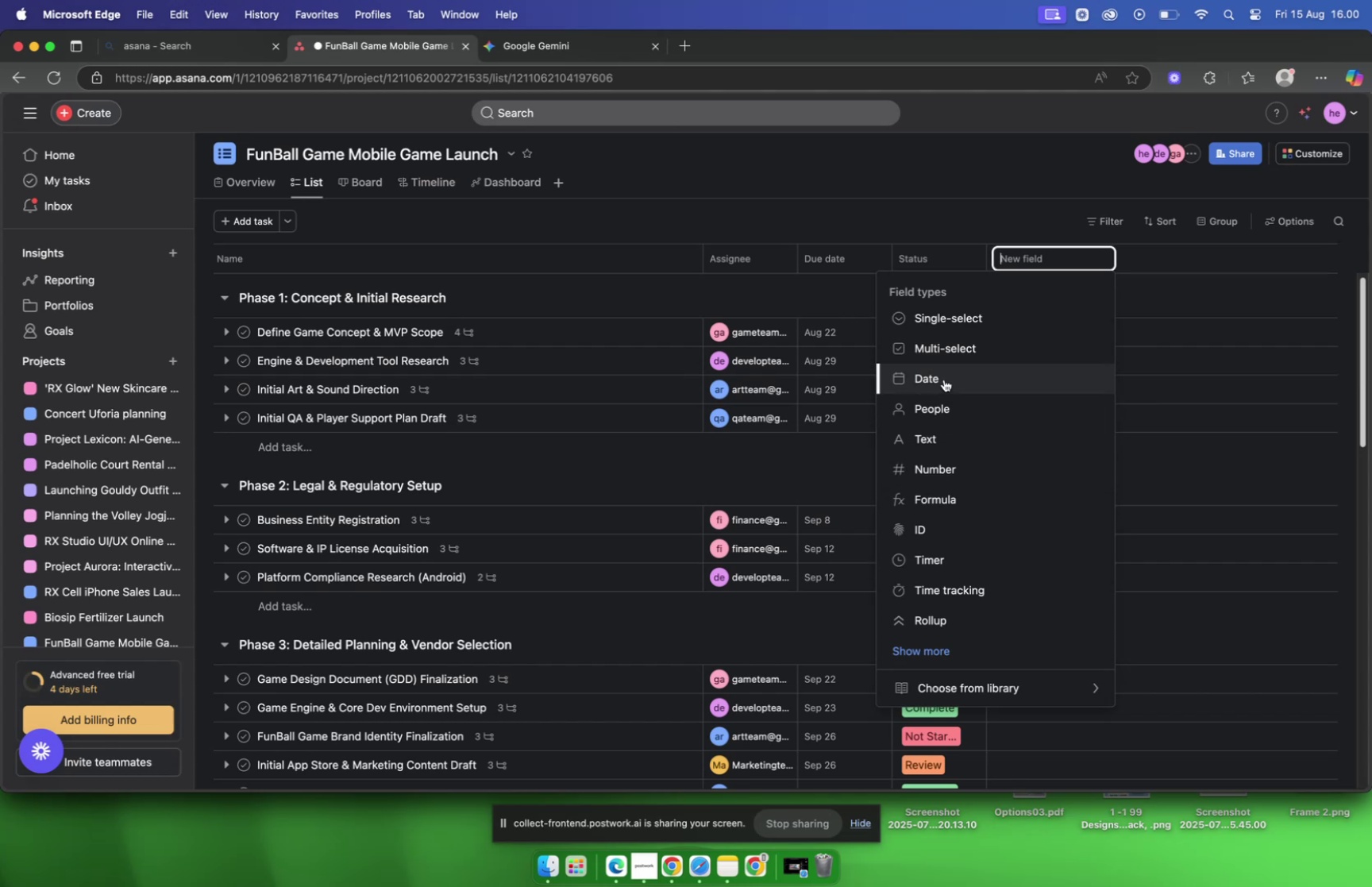 
mouse_move([534, 60])
 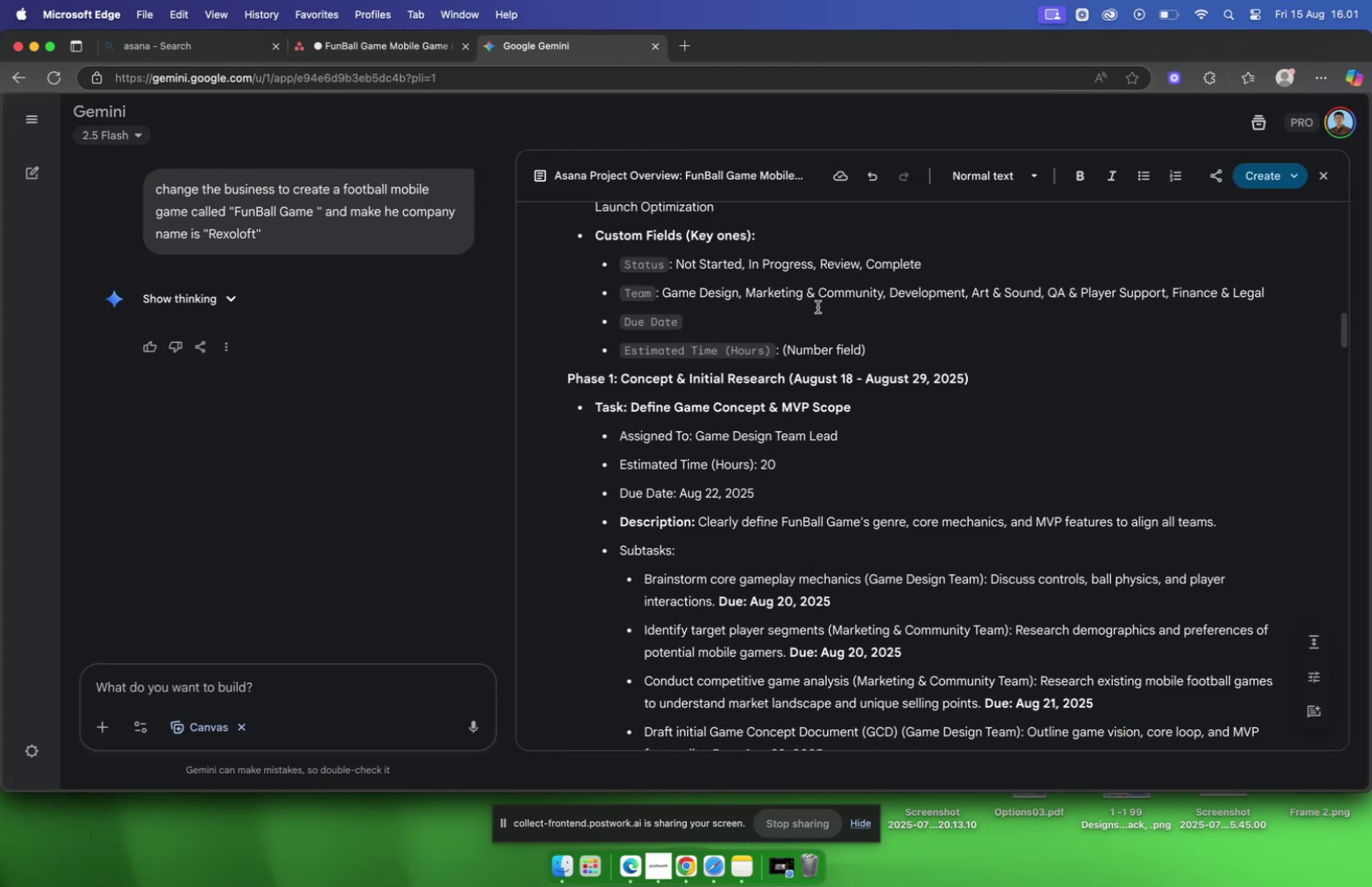 
scroll: coordinate [831, 307], scroll_direction: down, amount: 8.0
 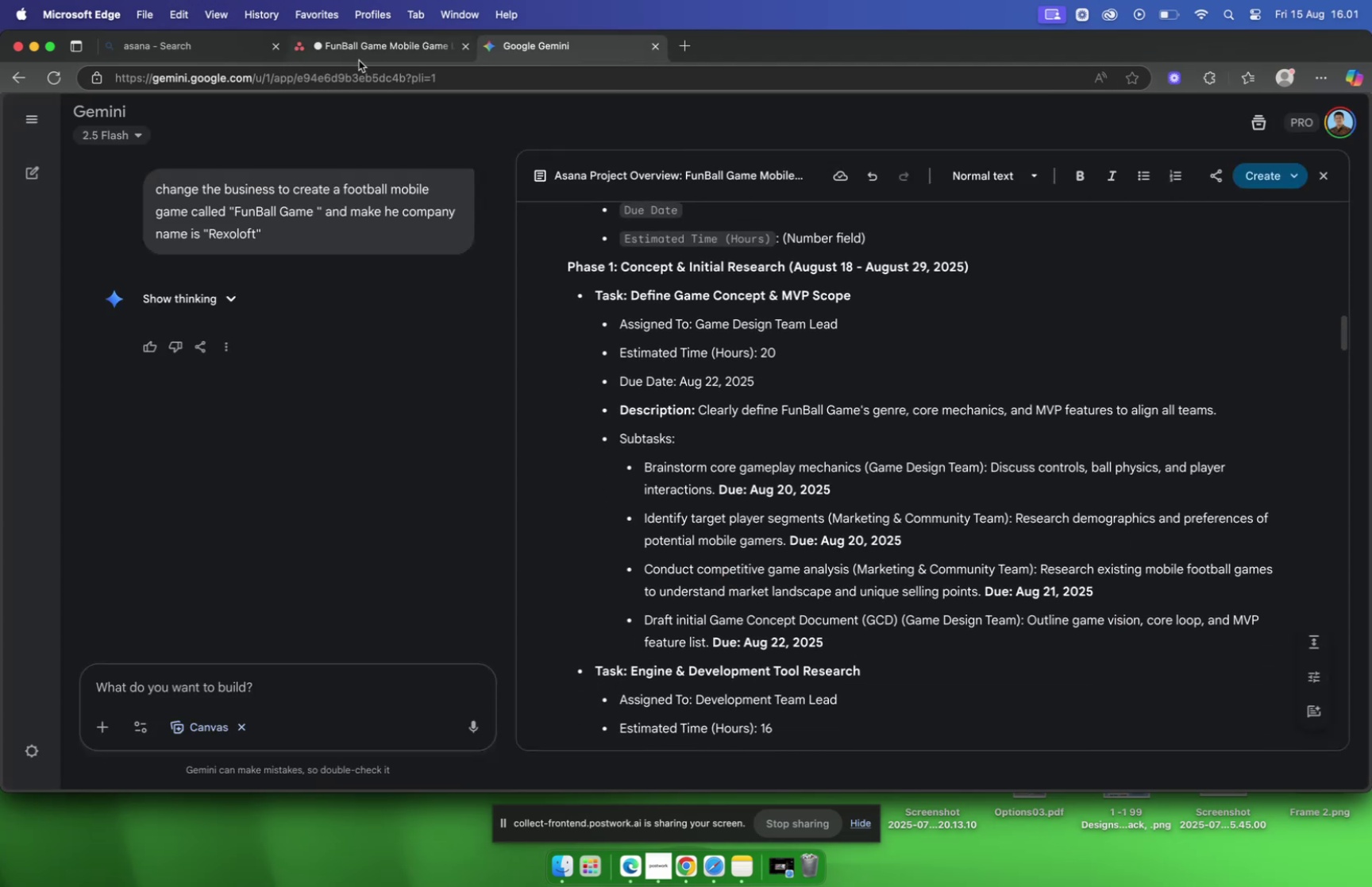 
left_click([354, 49])
 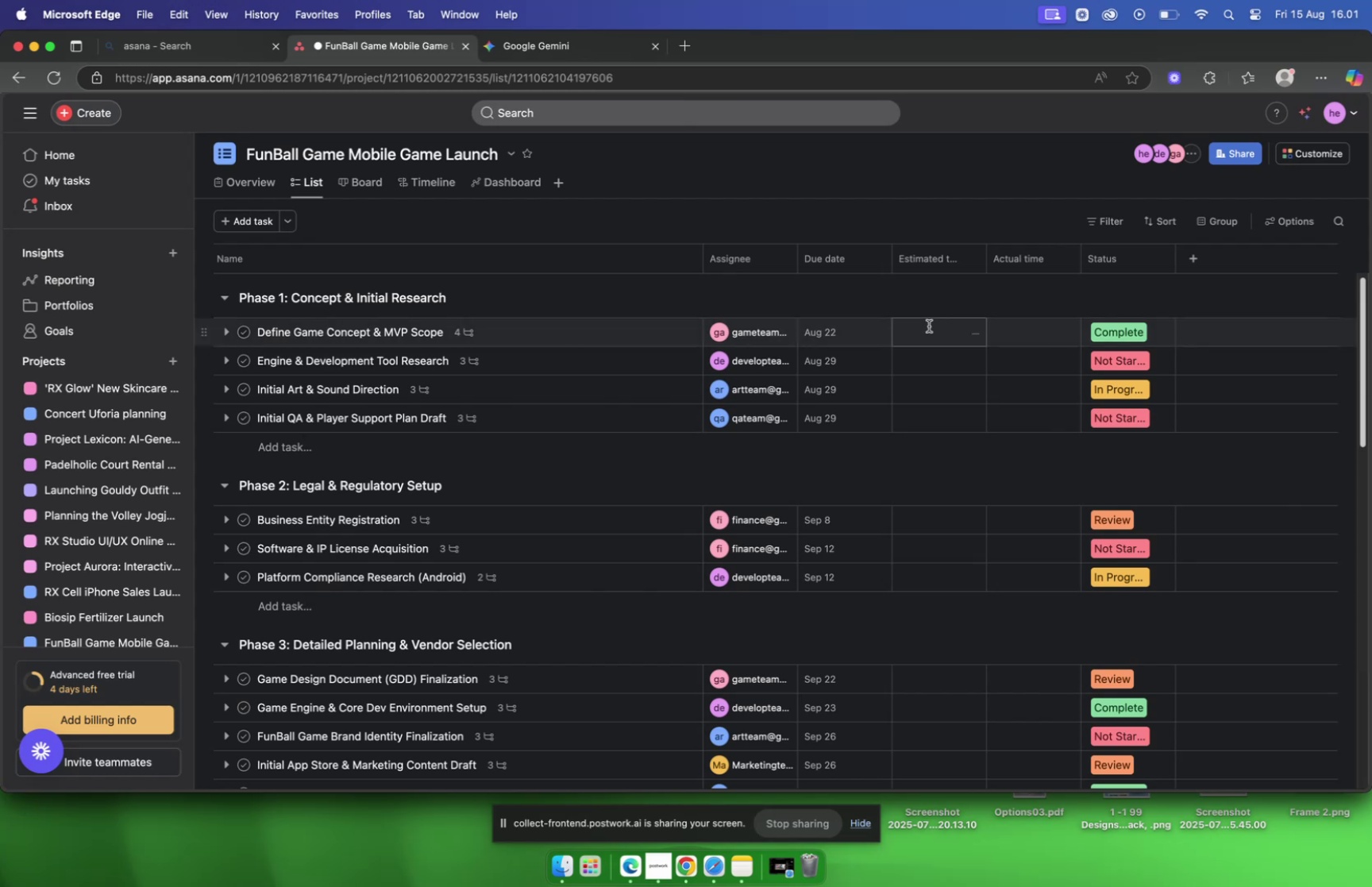 
left_click([927, 330])
 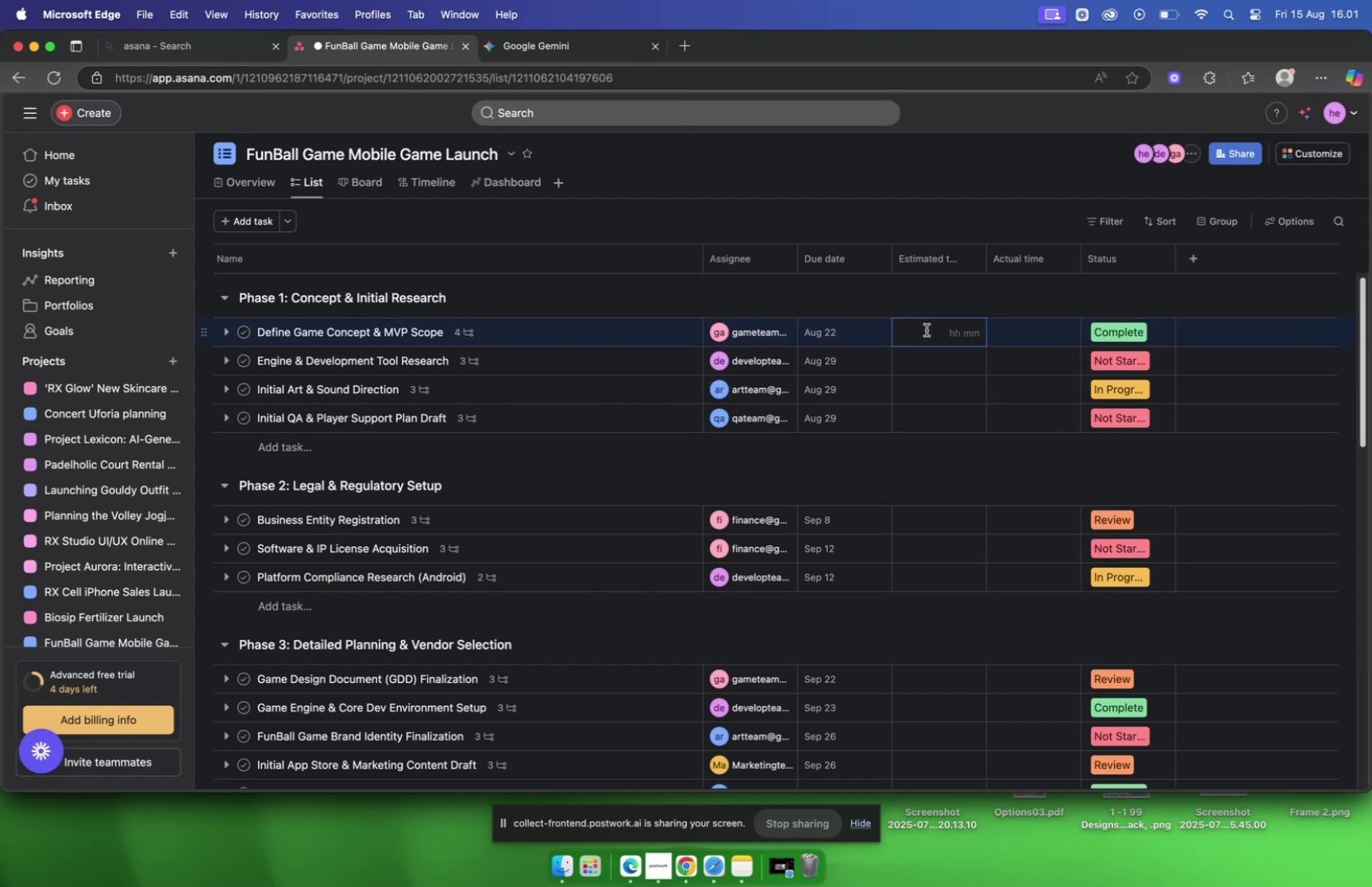 
type(2000)
 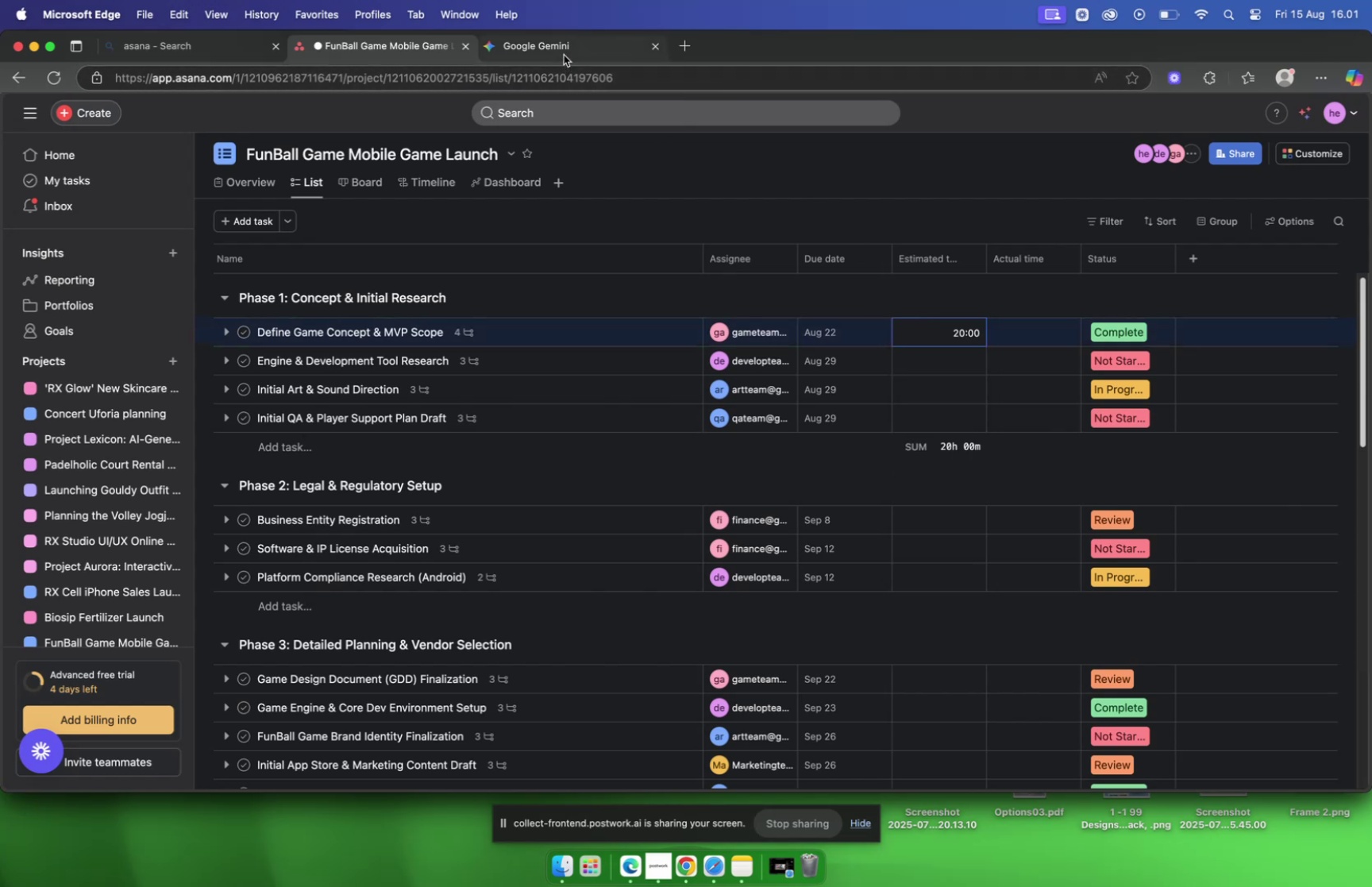 
left_click([564, 55])
 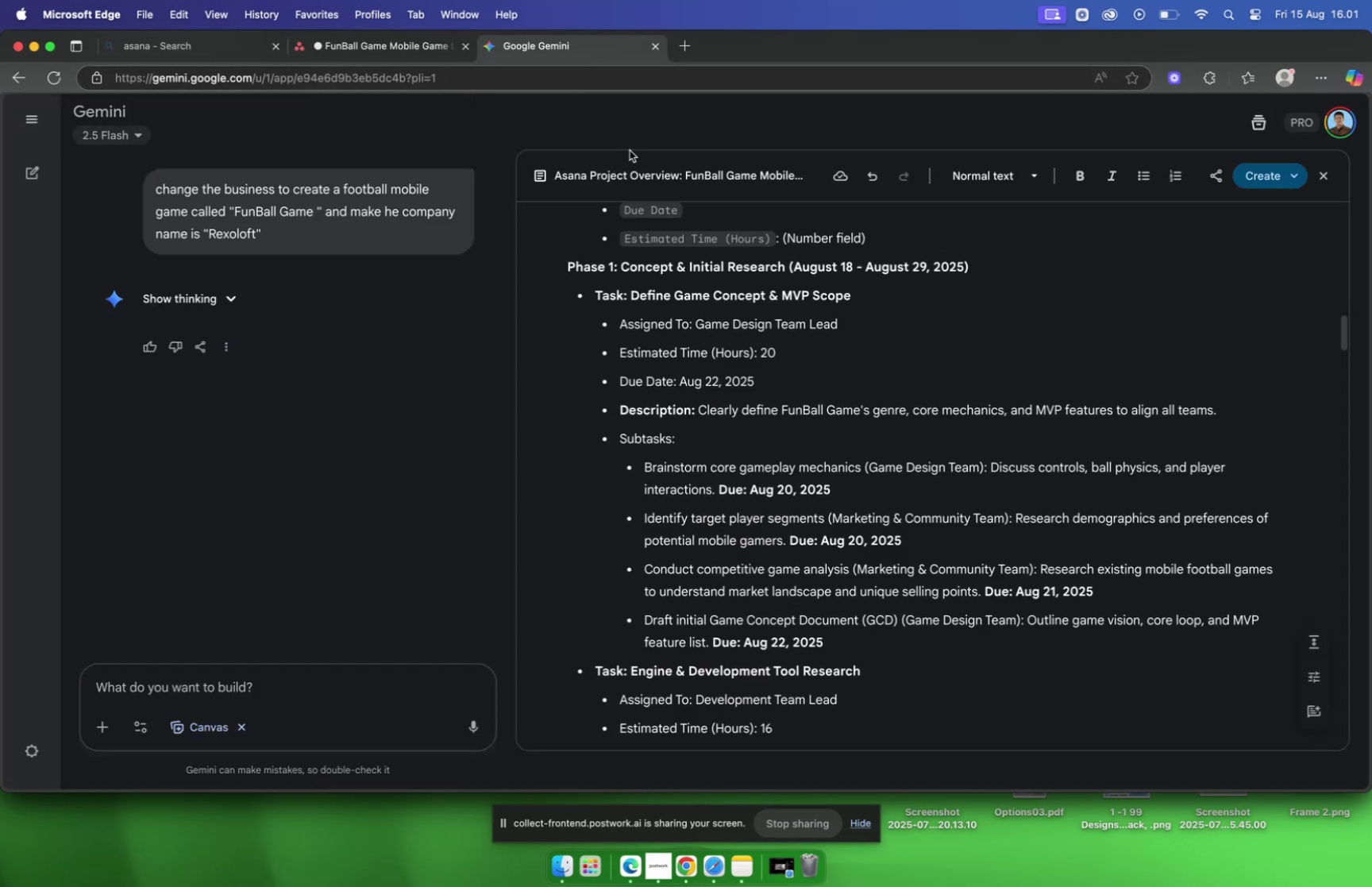 
scroll: coordinate [664, 227], scroll_direction: down, amount: 11.0
 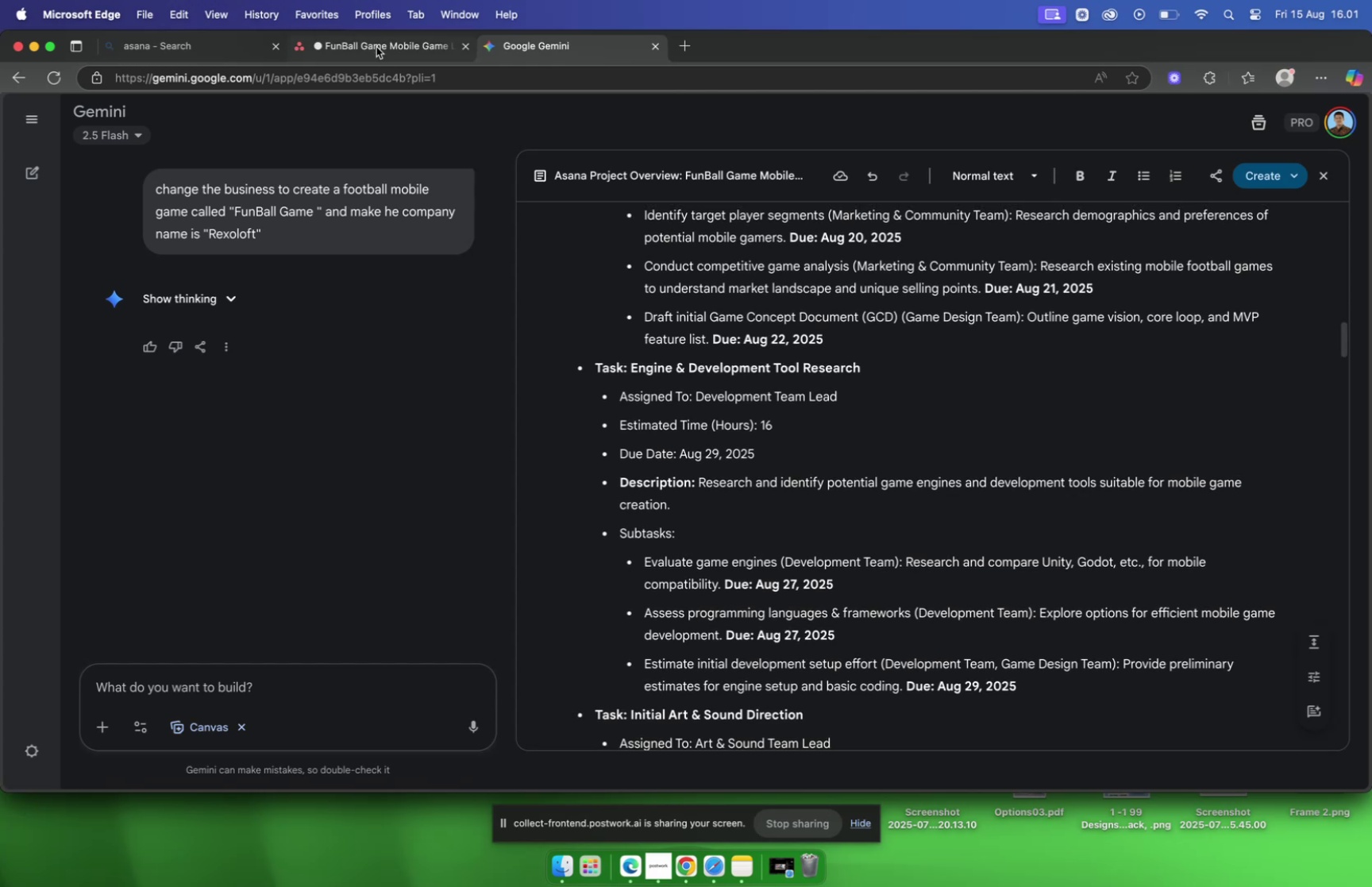 
left_click([376, 47])
 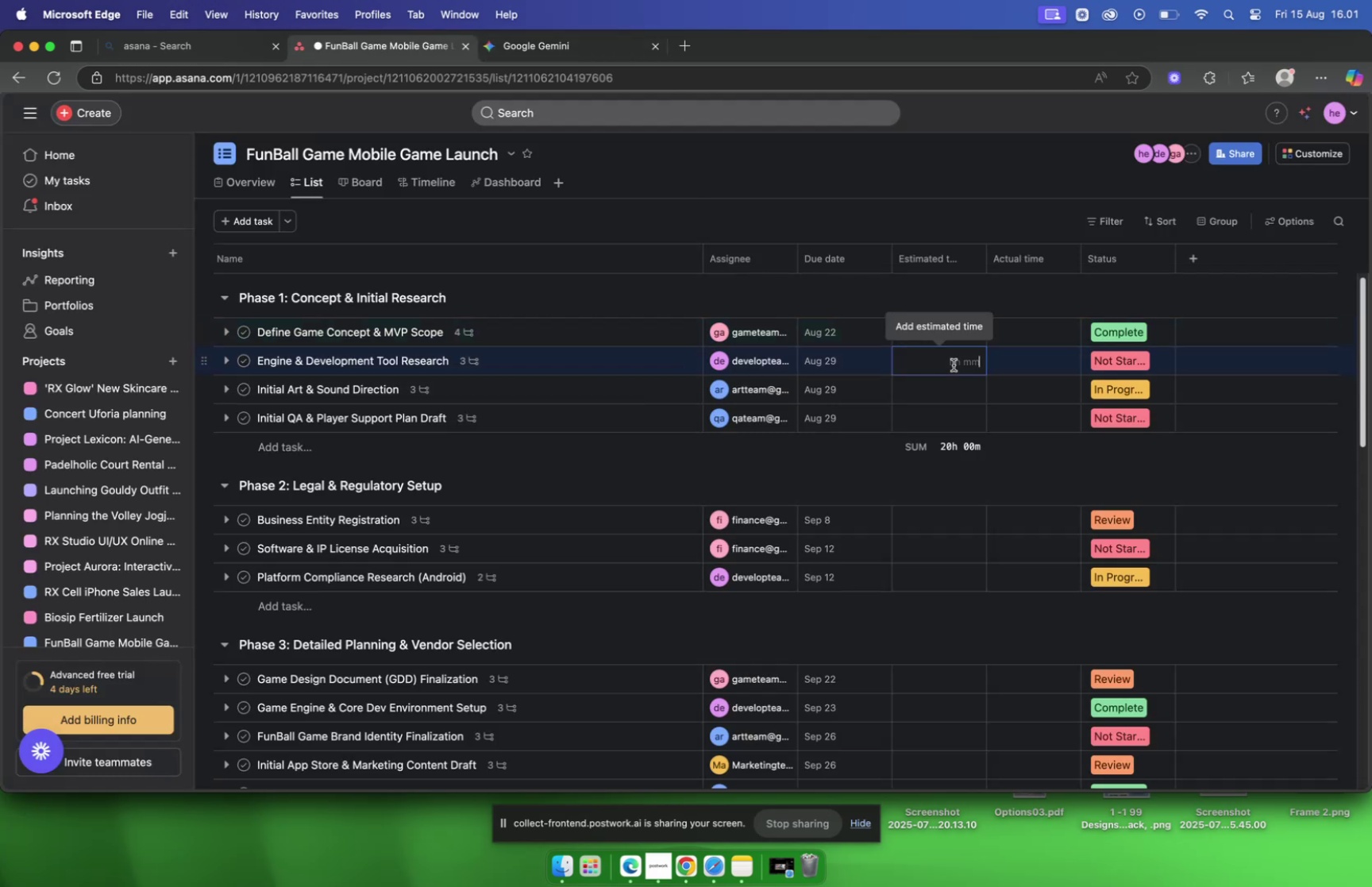 
type(1600)
 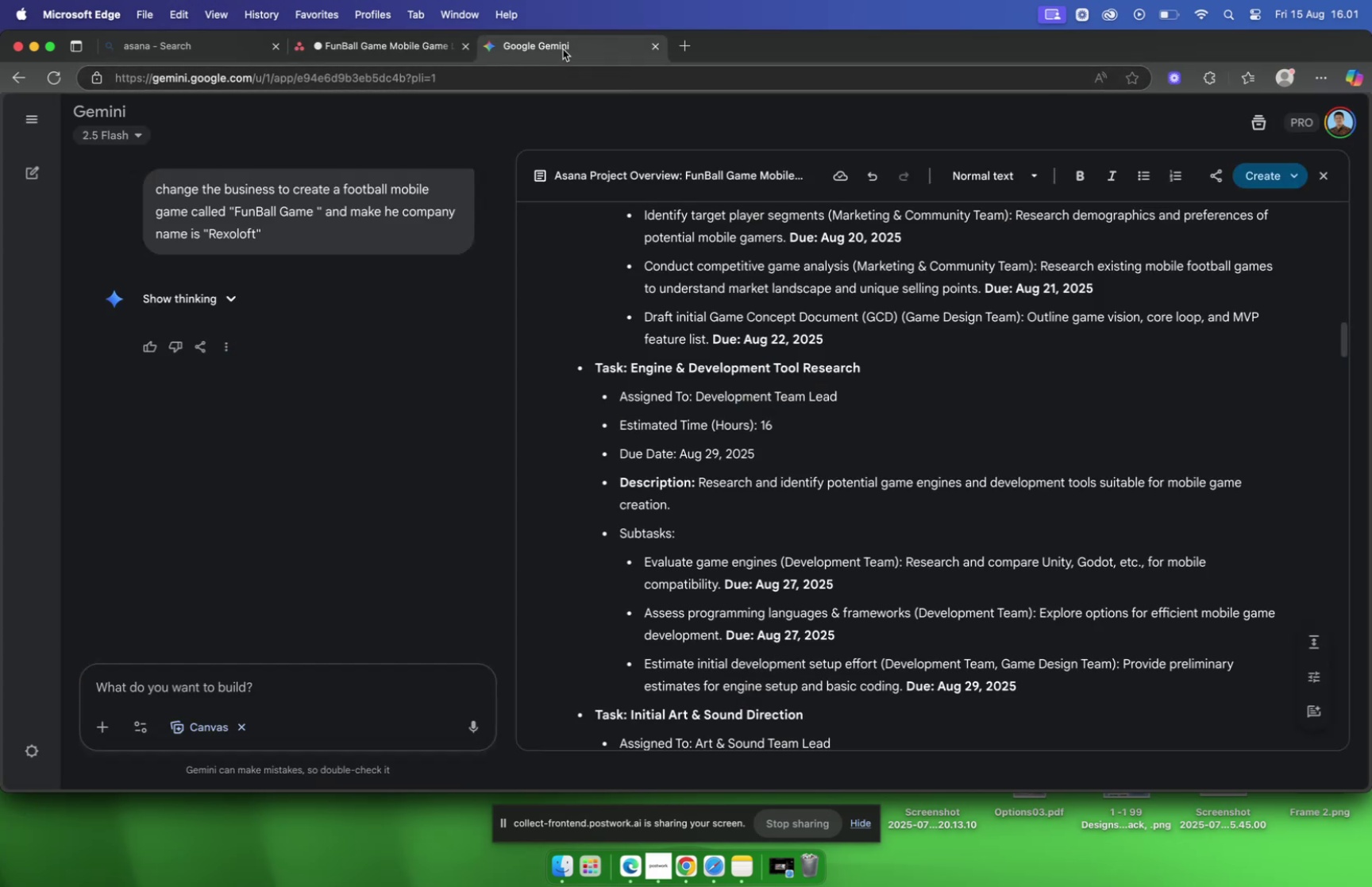 
scroll: coordinate [852, 237], scroll_direction: down, amount: 14.0
 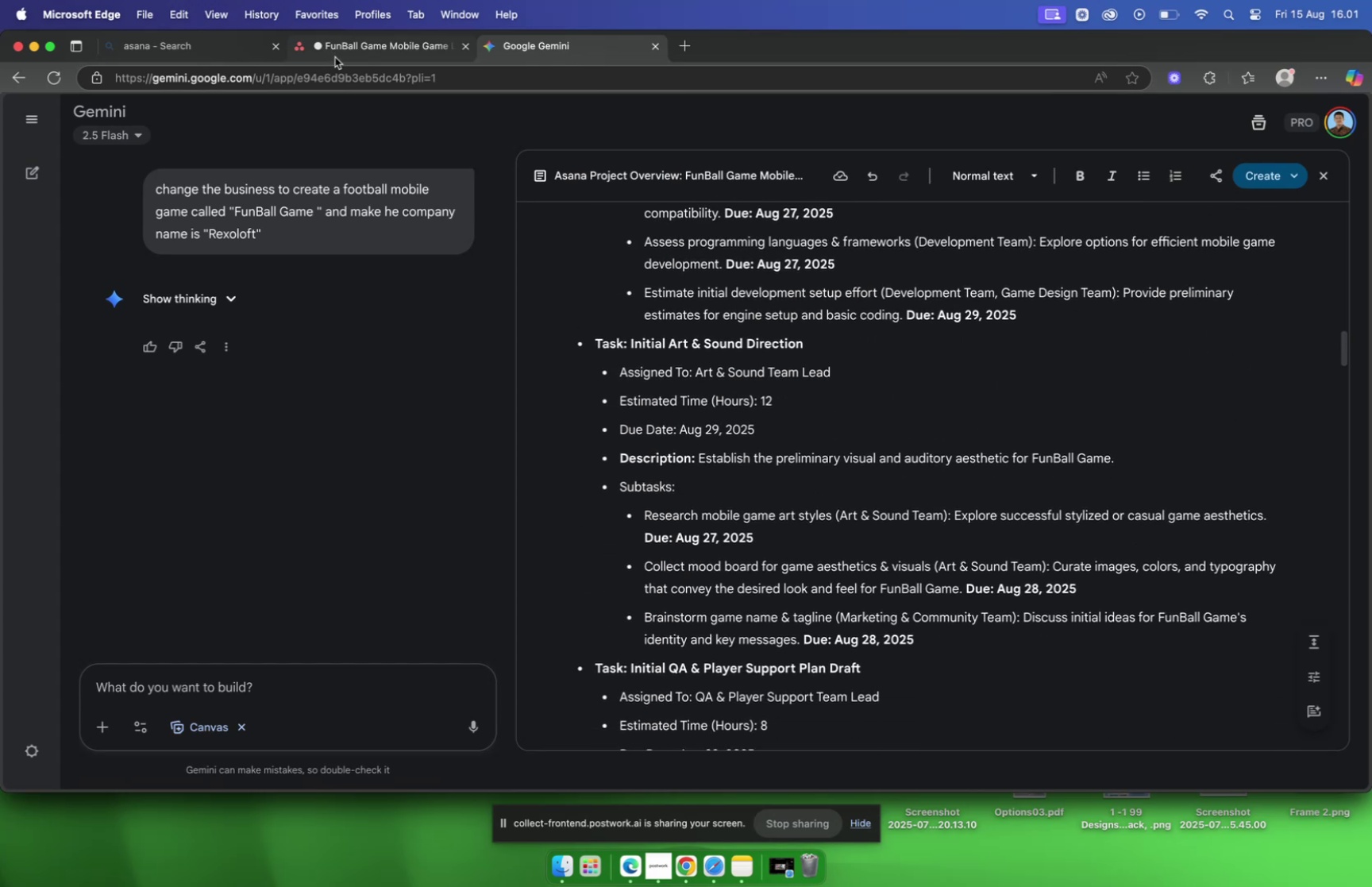 
left_click([336, 57])
 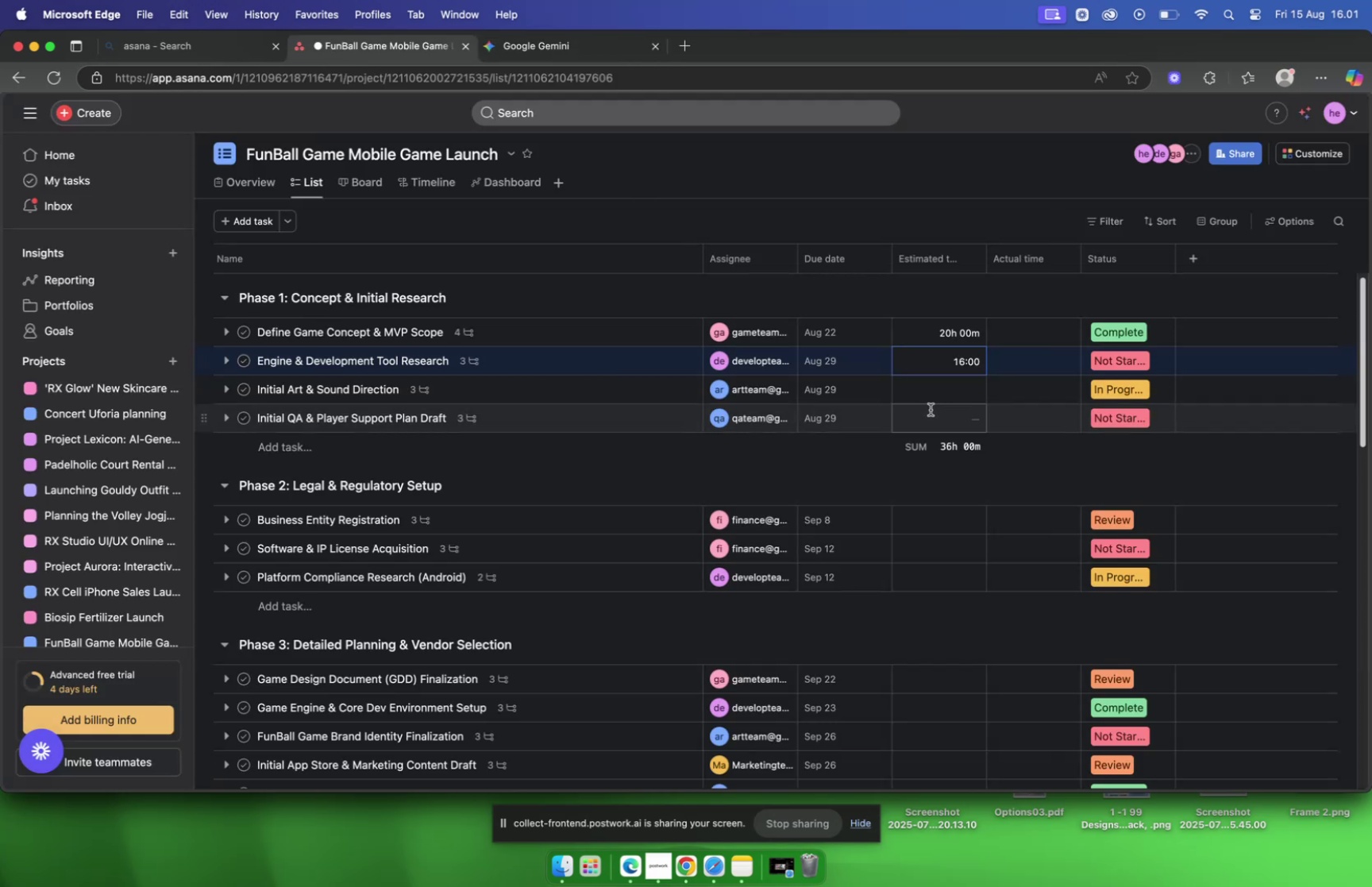 
left_click([936, 391])
 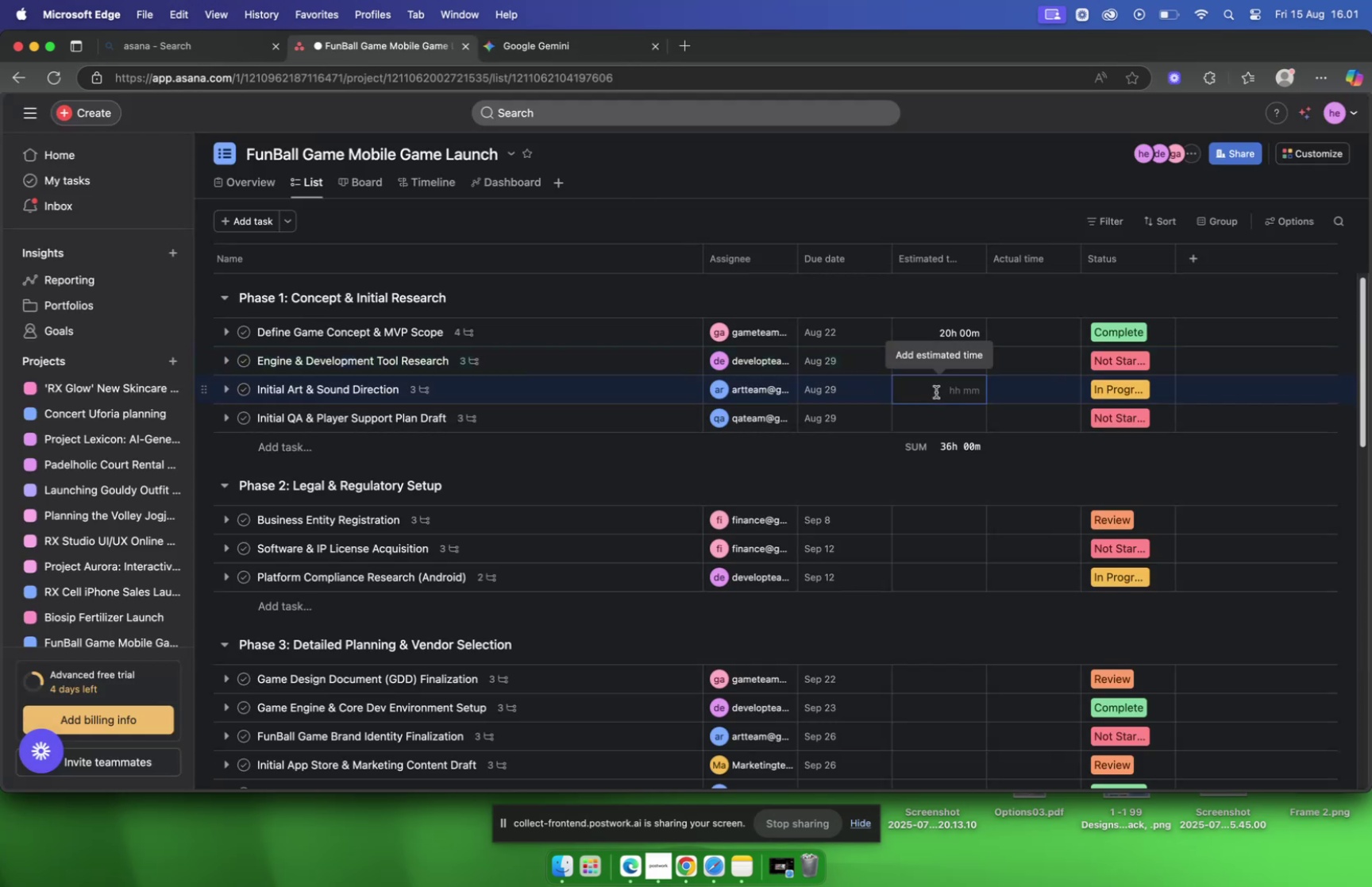 
type(1200)
 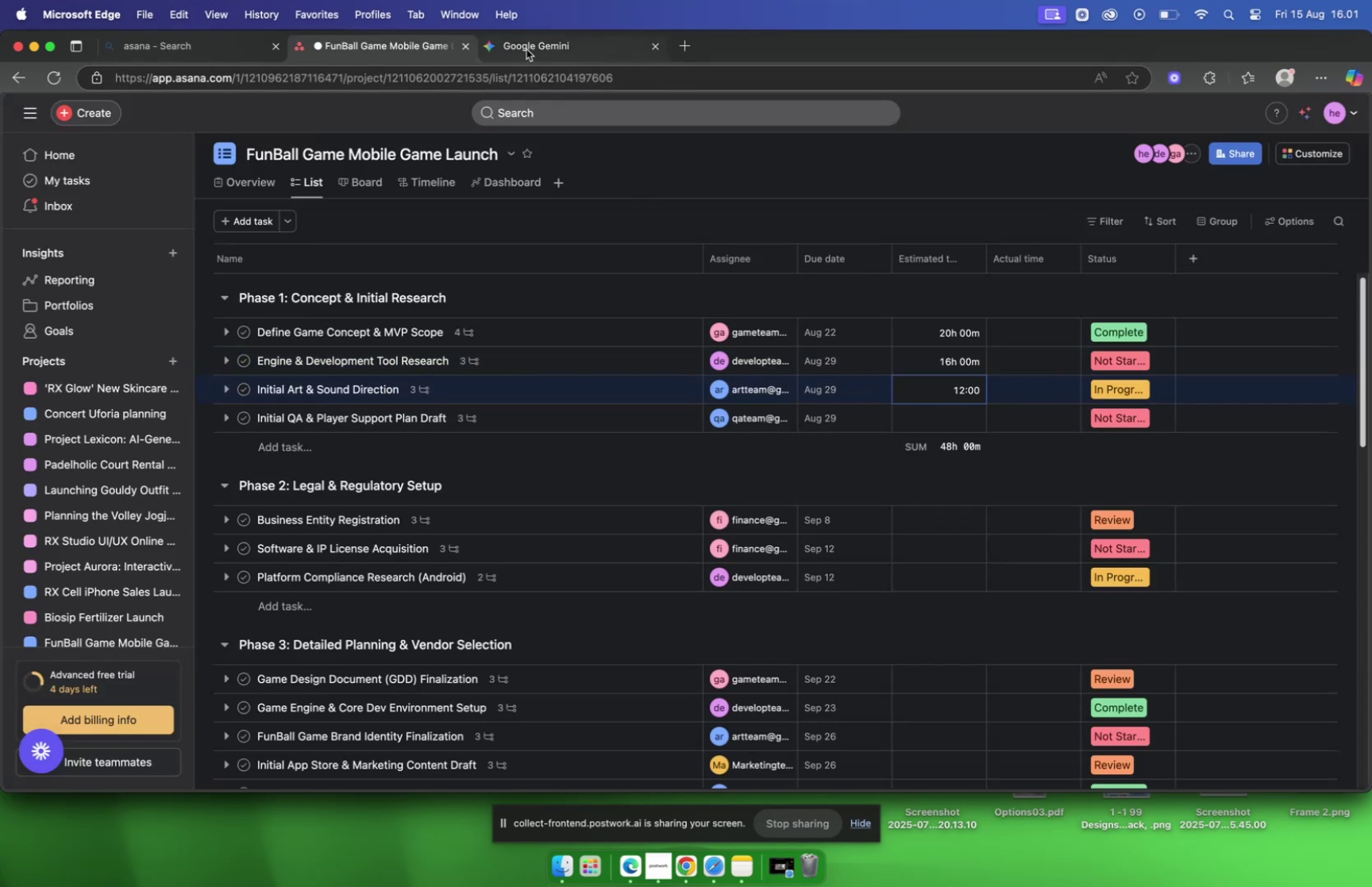 
left_click([526, 49])
 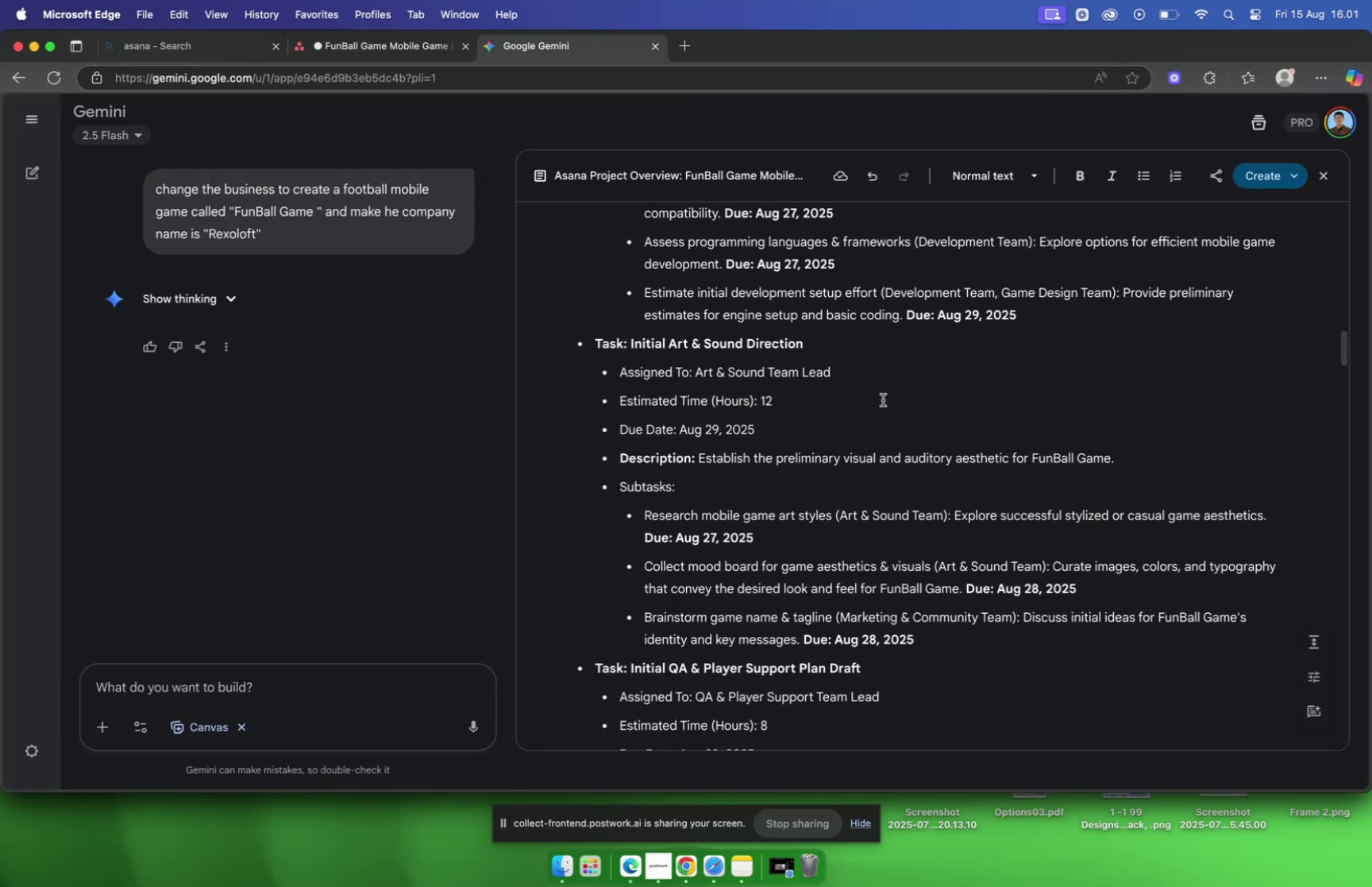 
scroll: coordinate [883, 399], scroll_direction: down, amount: 6.0
 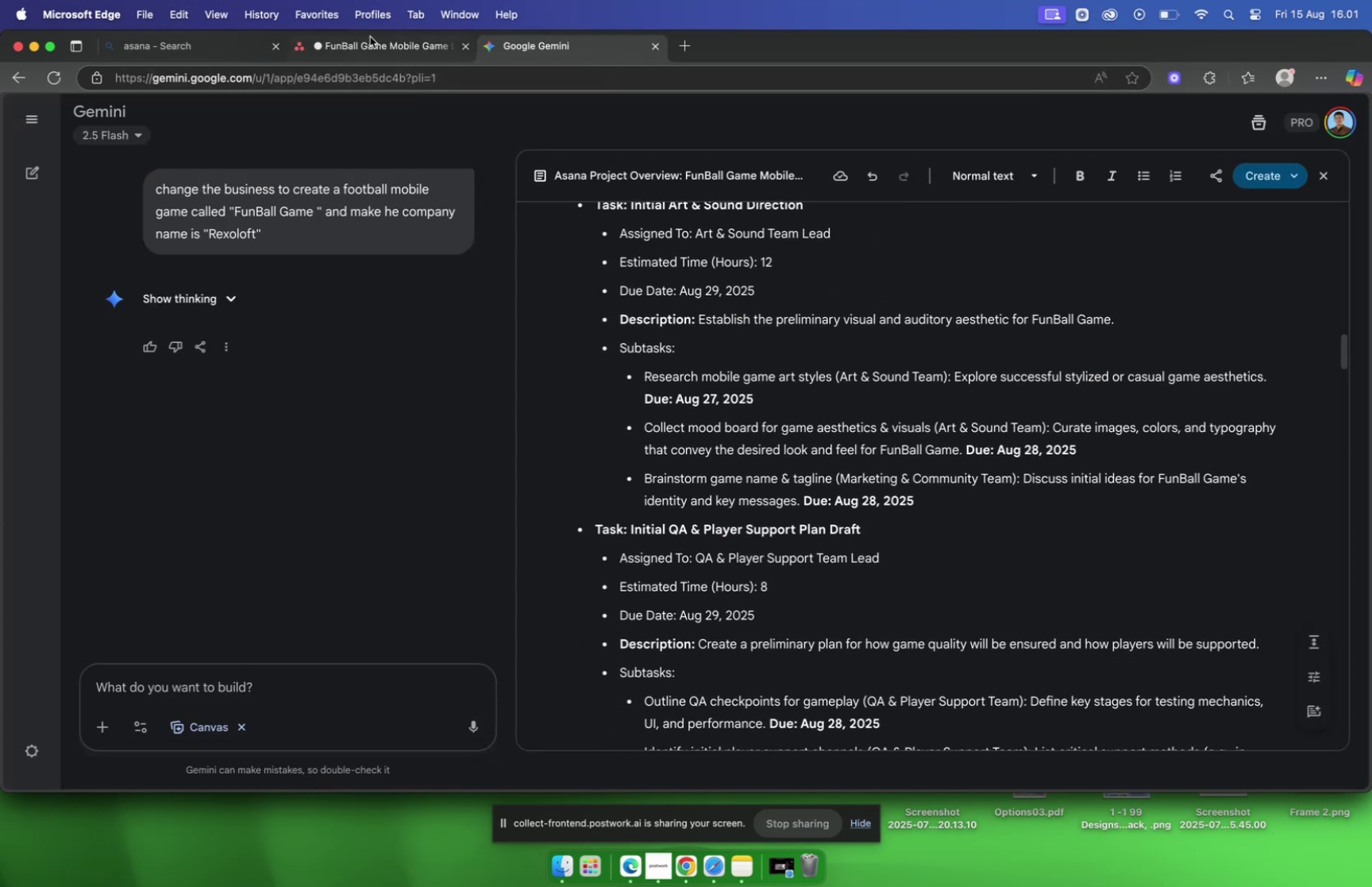 
left_click([370, 37])
 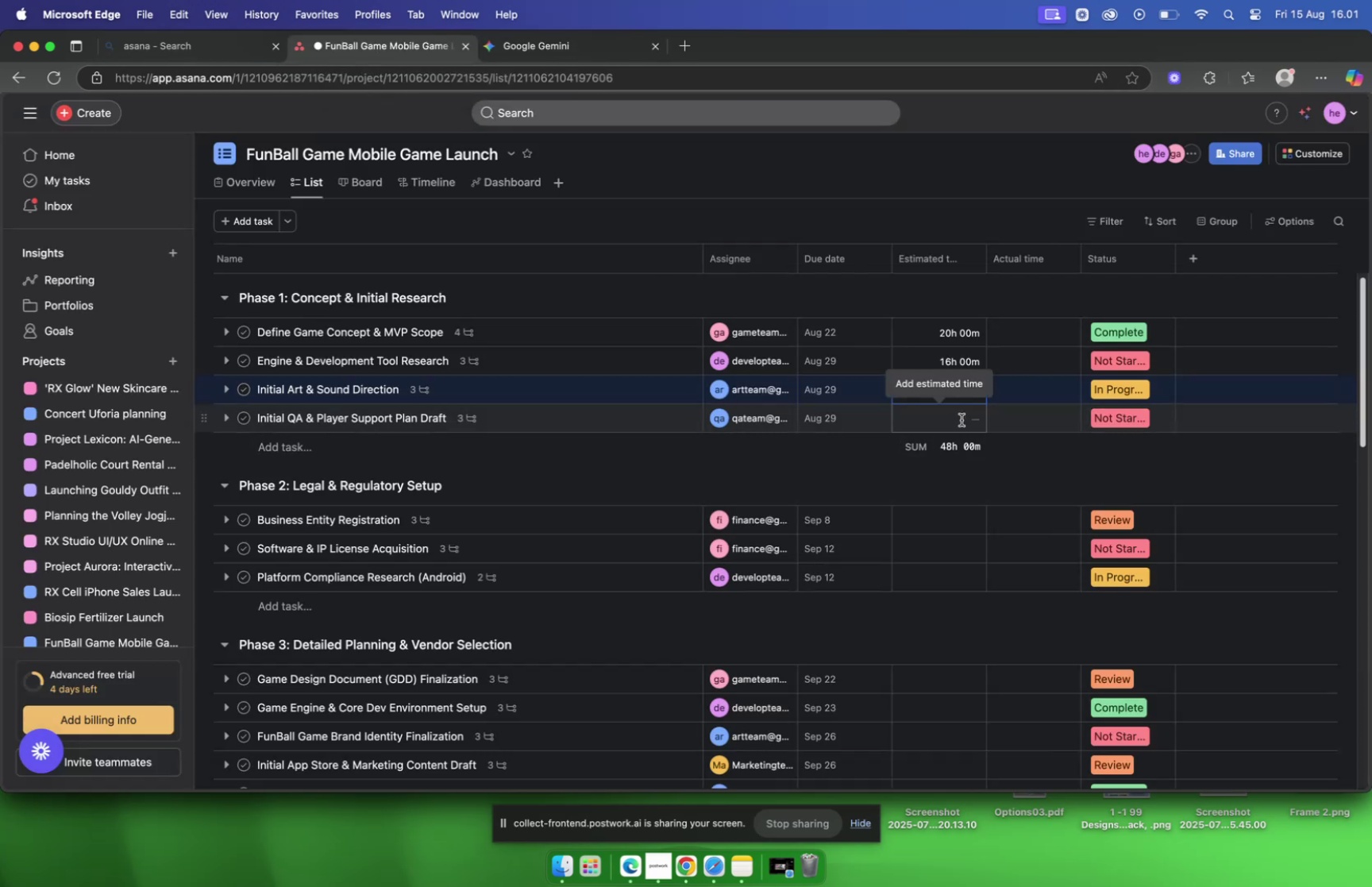 
type(800)
 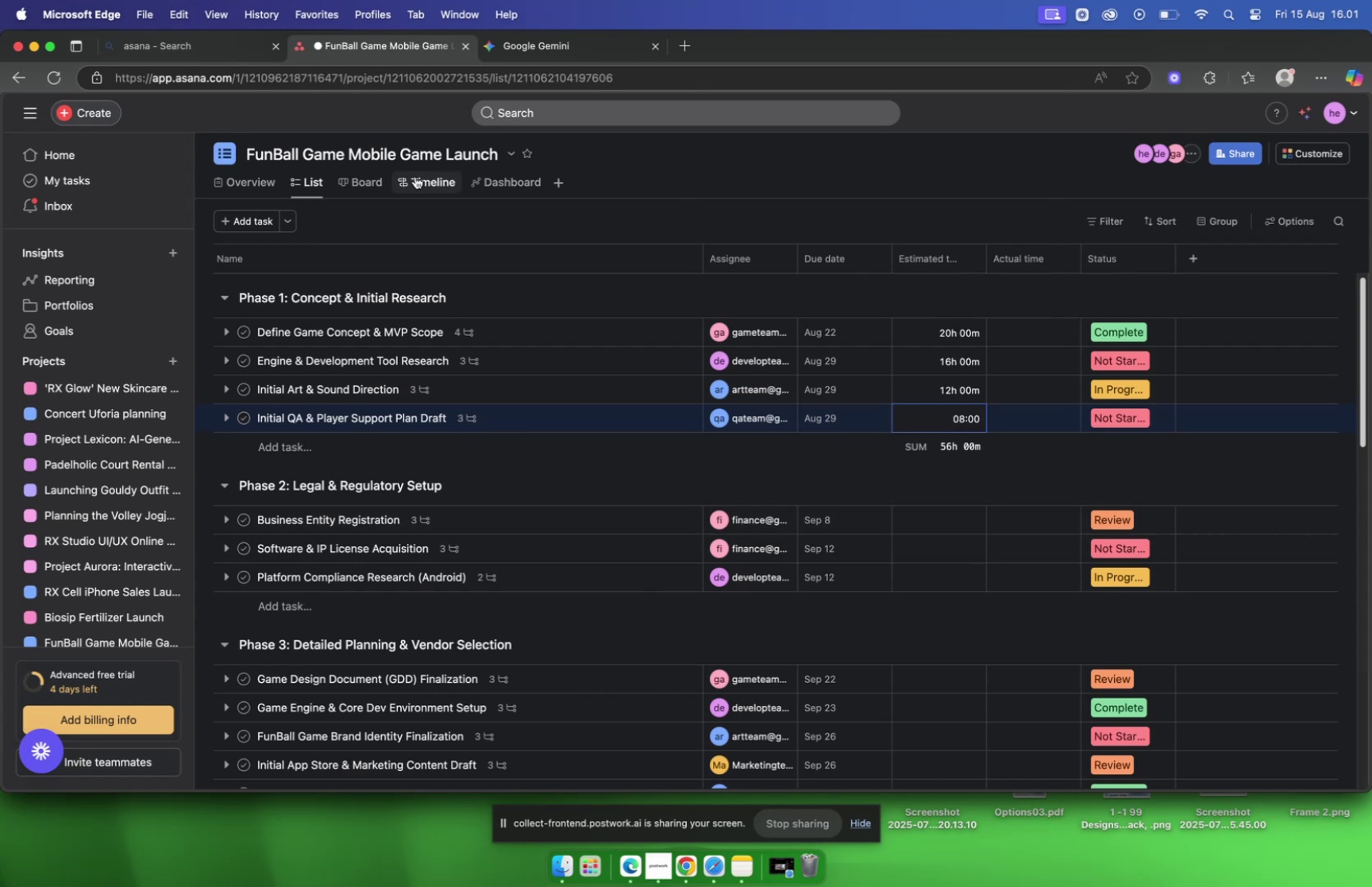 
left_click([519, 48])
 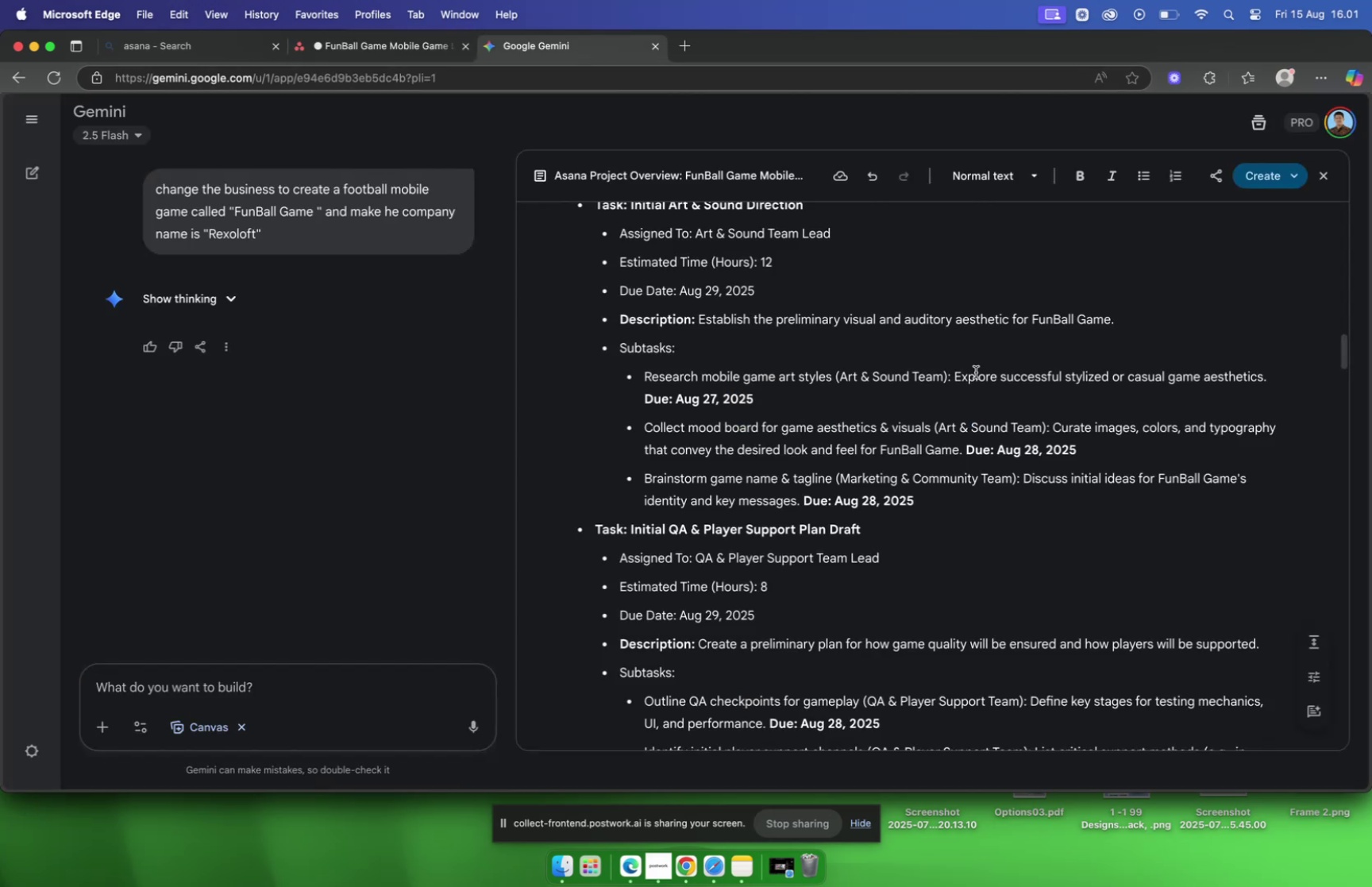 
scroll: coordinate [976, 371], scroll_direction: down, amount: 25.0
 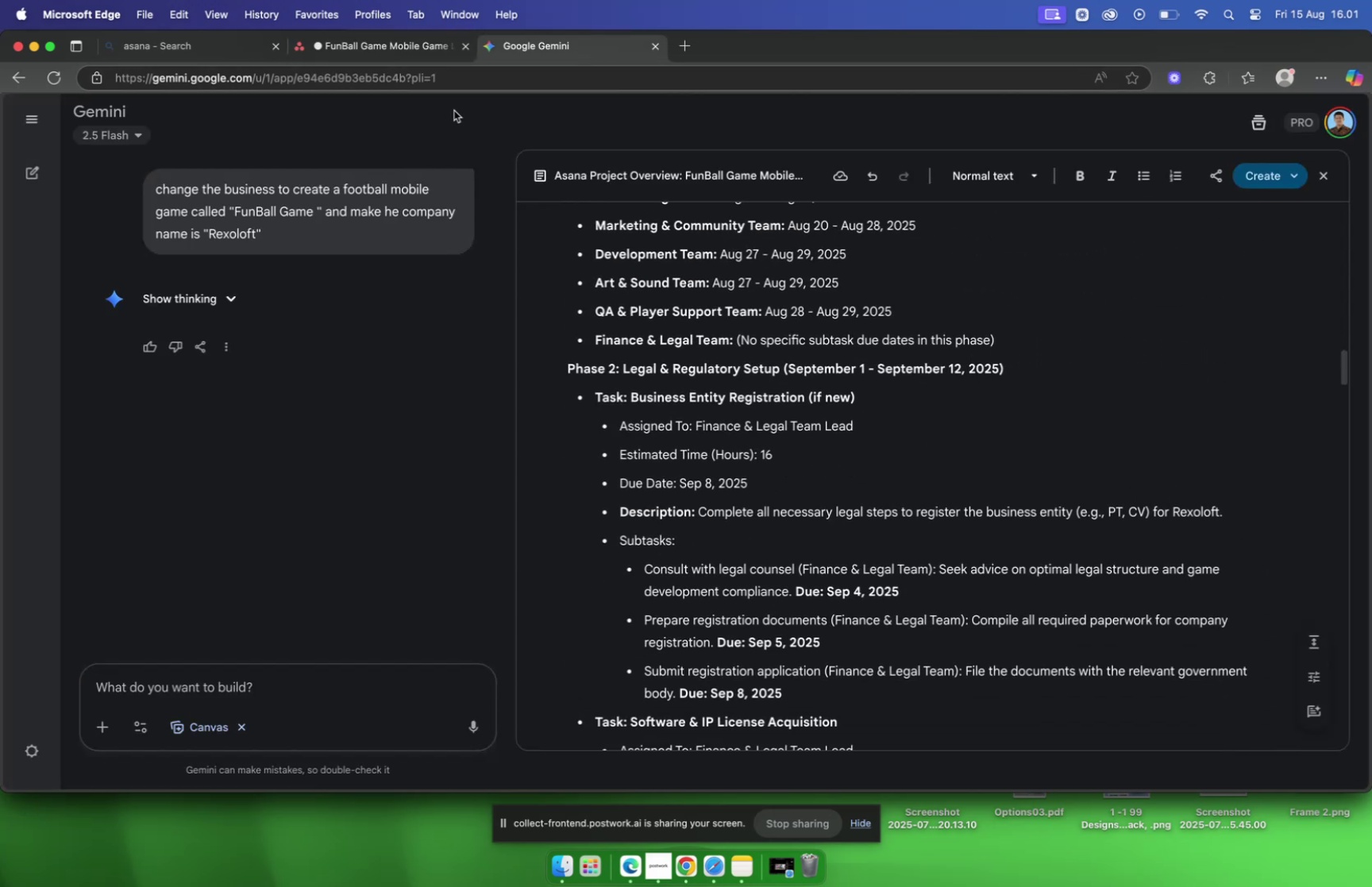 
mouse_move([345, 47])
 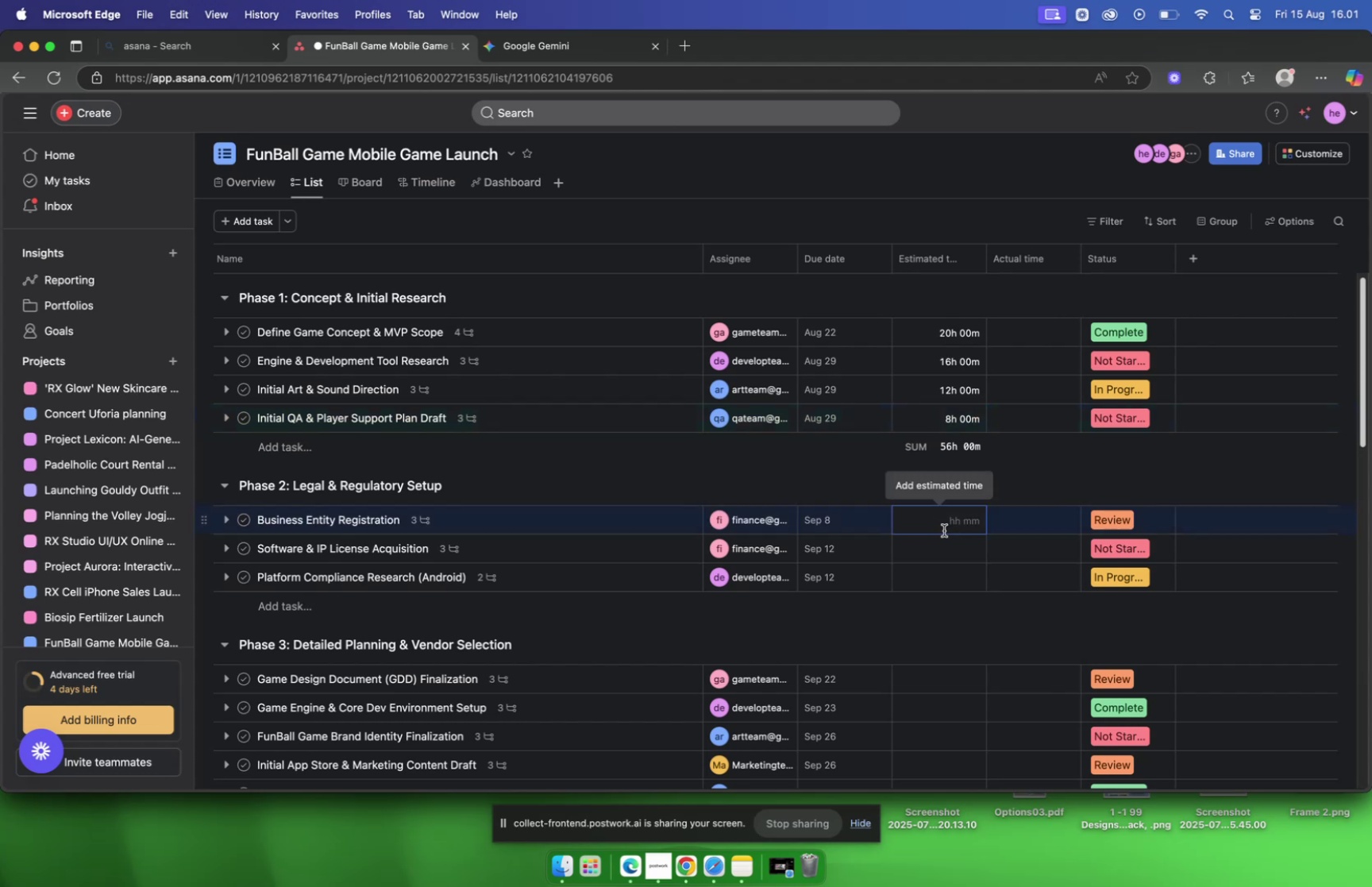 
type(1600[VolumeDown][VolumeUp])
 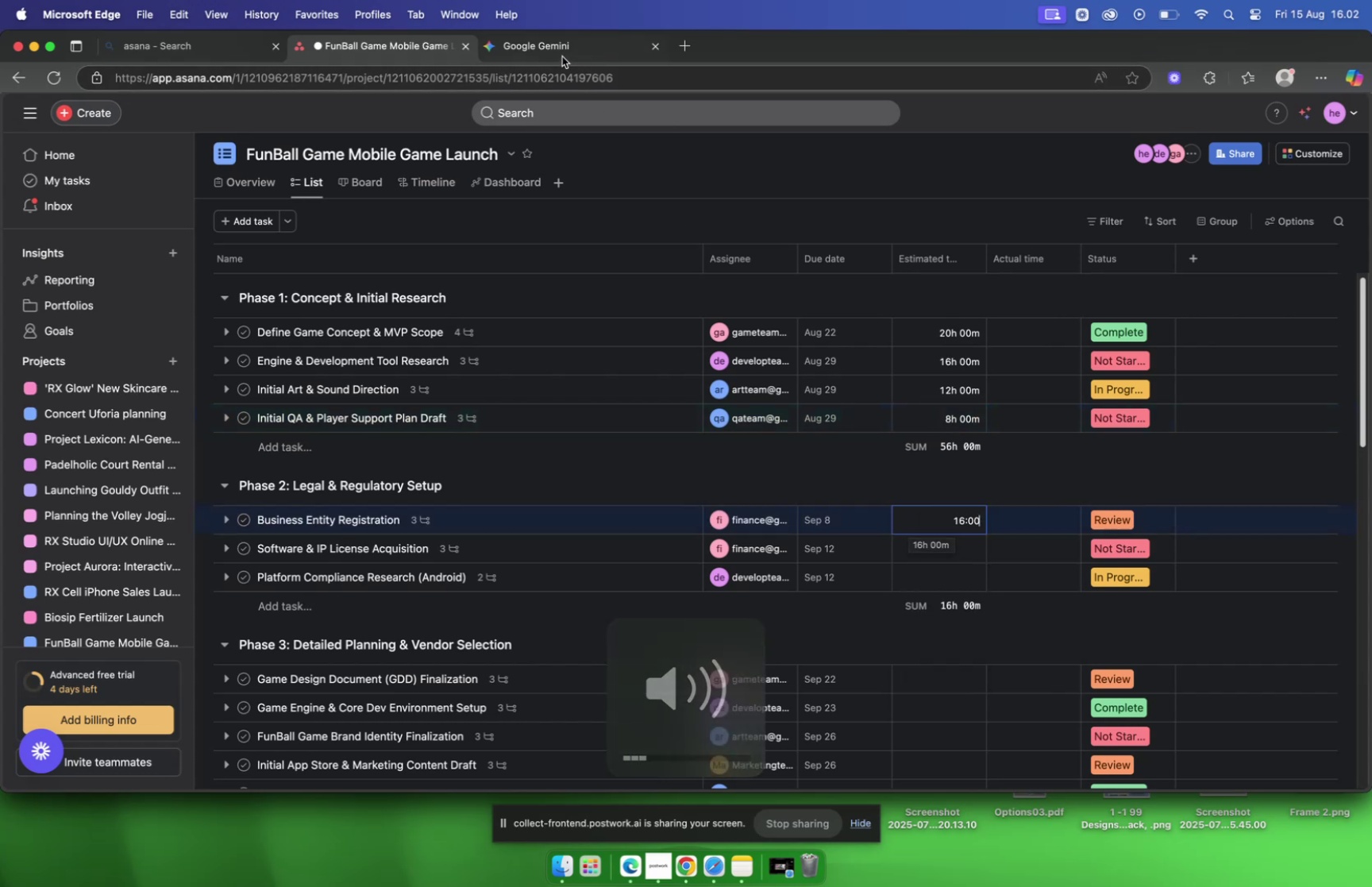 
left_click([557, 52])
 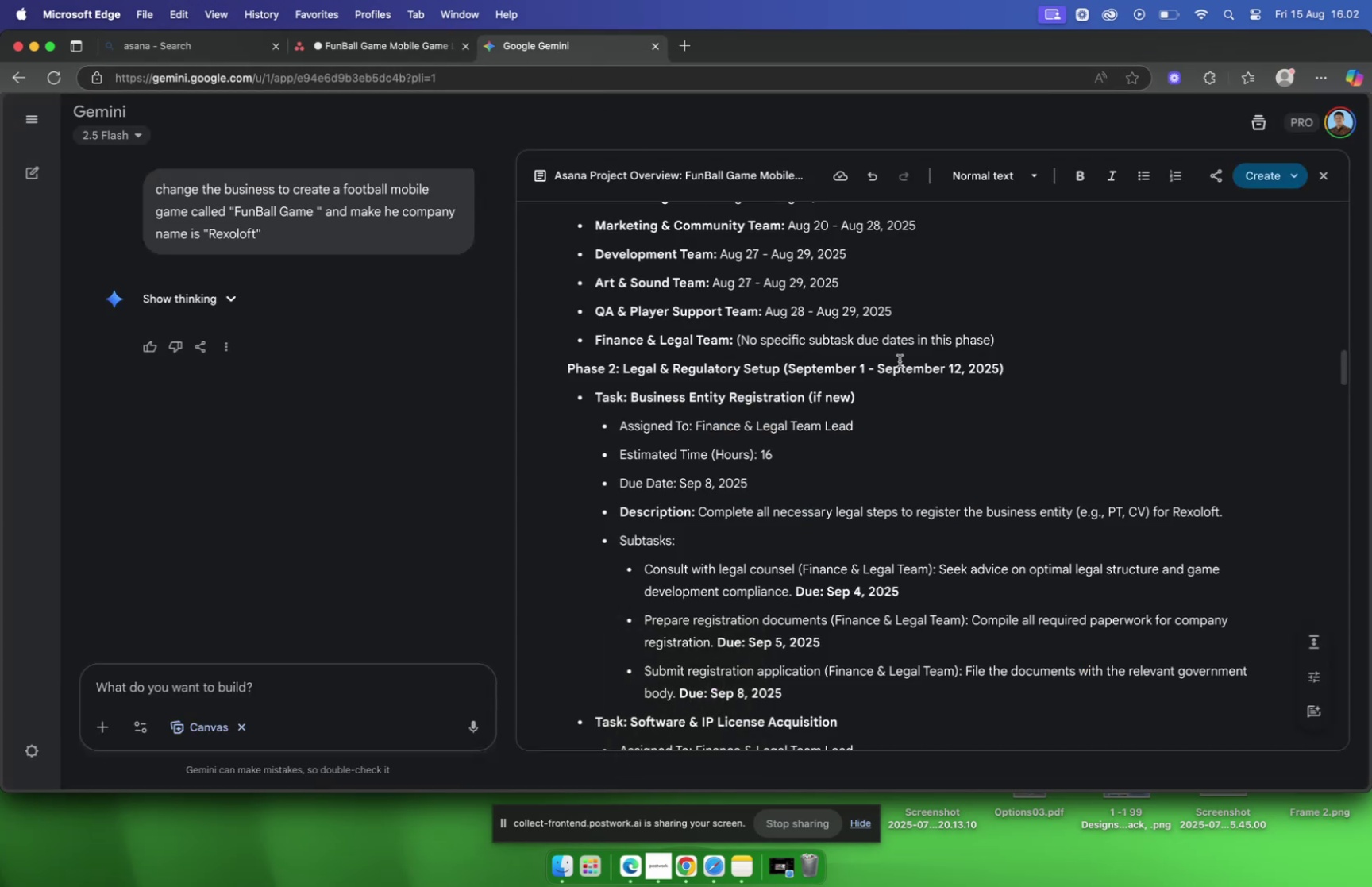 
scroll: coordinate [938, 353], scroll_direction: down, amount: 13.0
 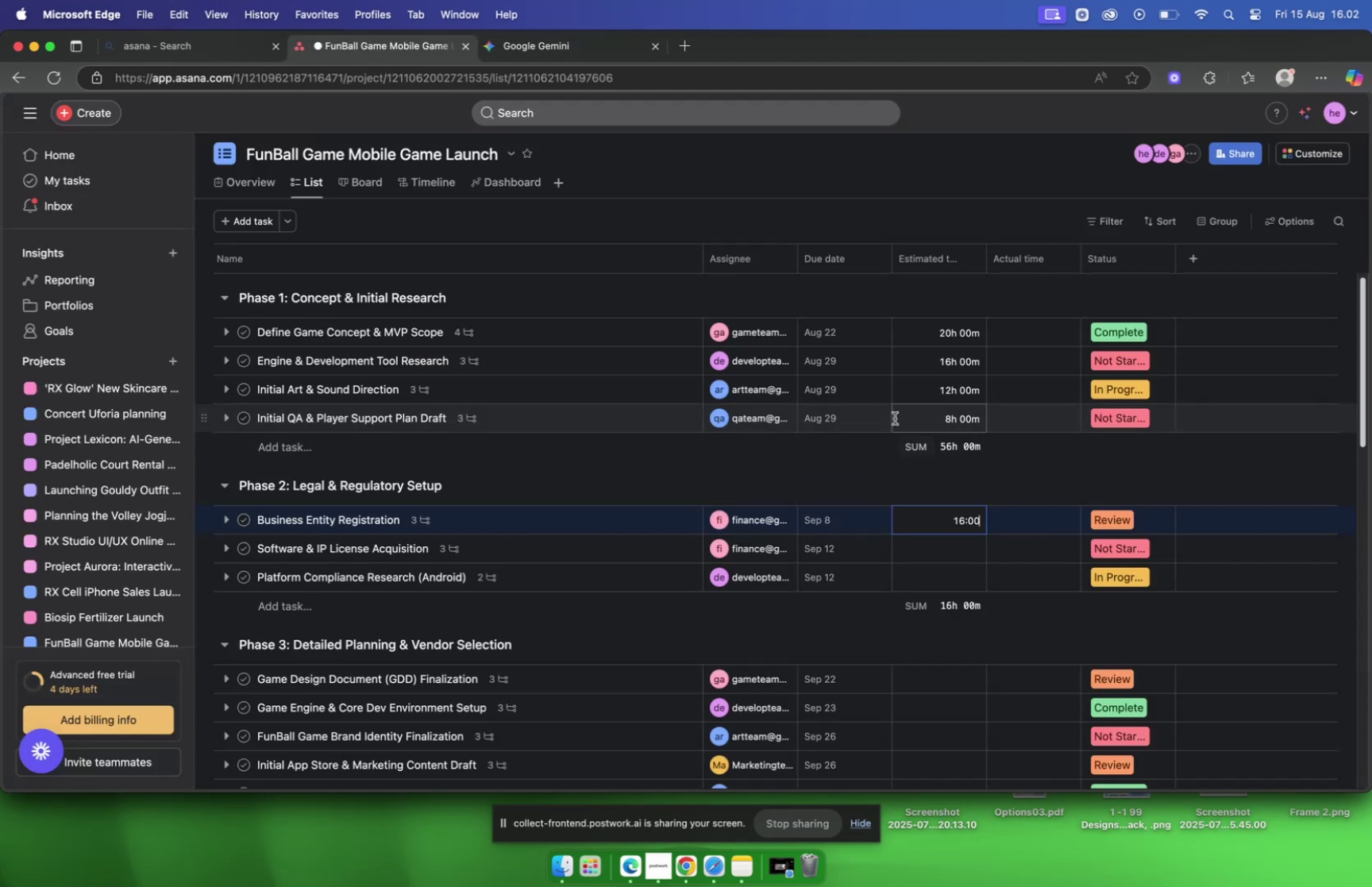 
left_click([954, 550])
 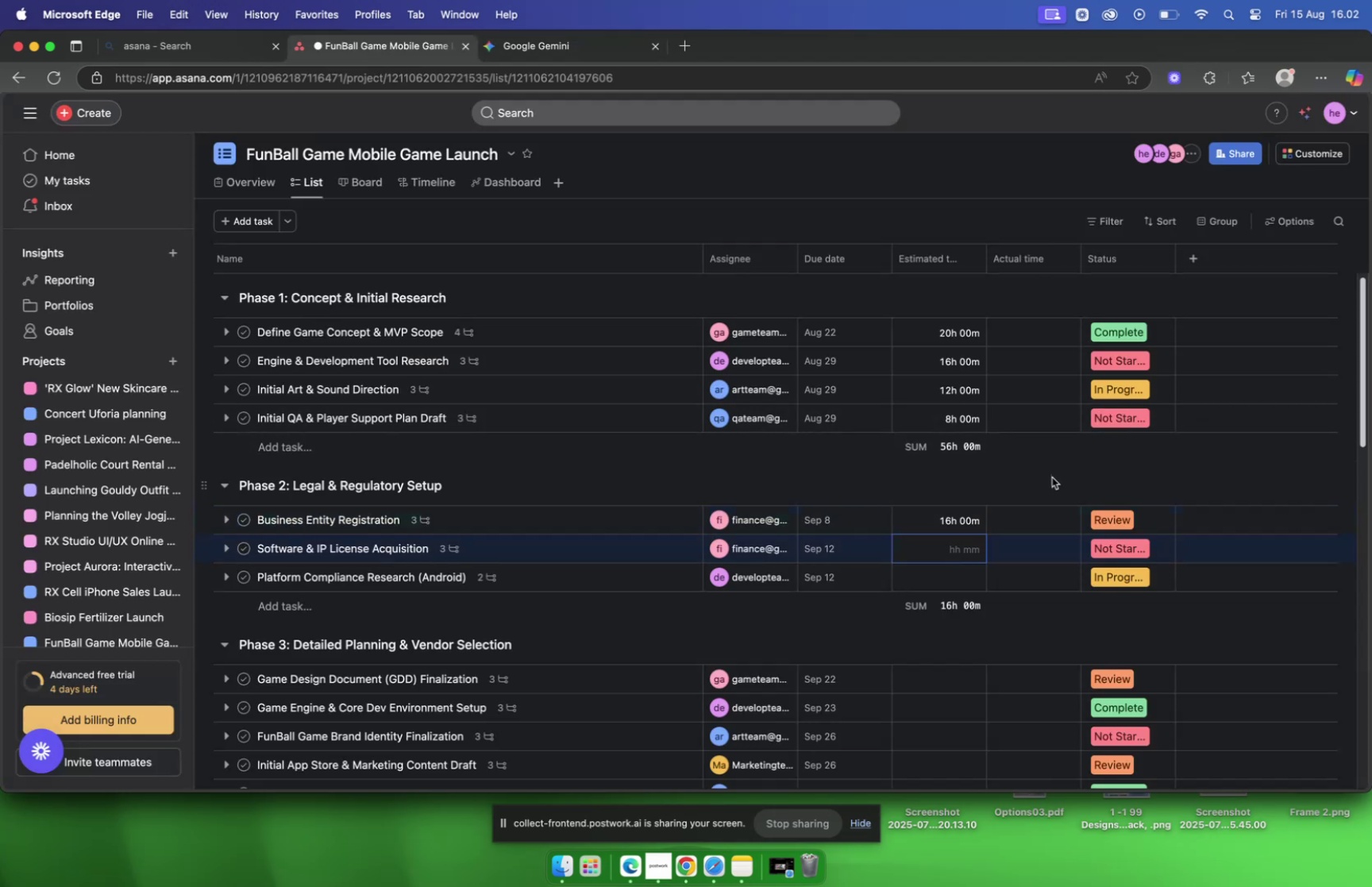 
type(1600)
 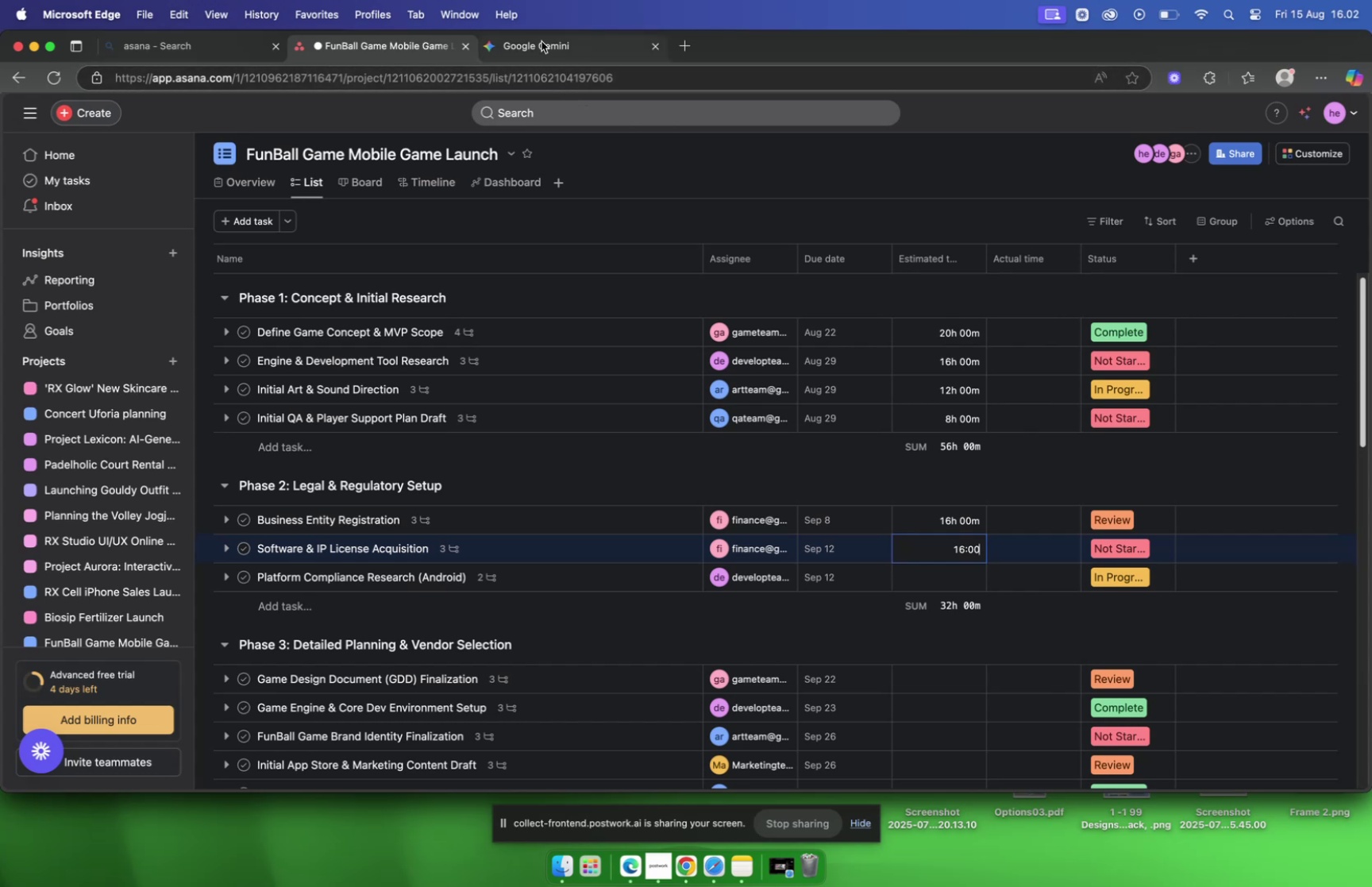 
left_click([541, 43])
 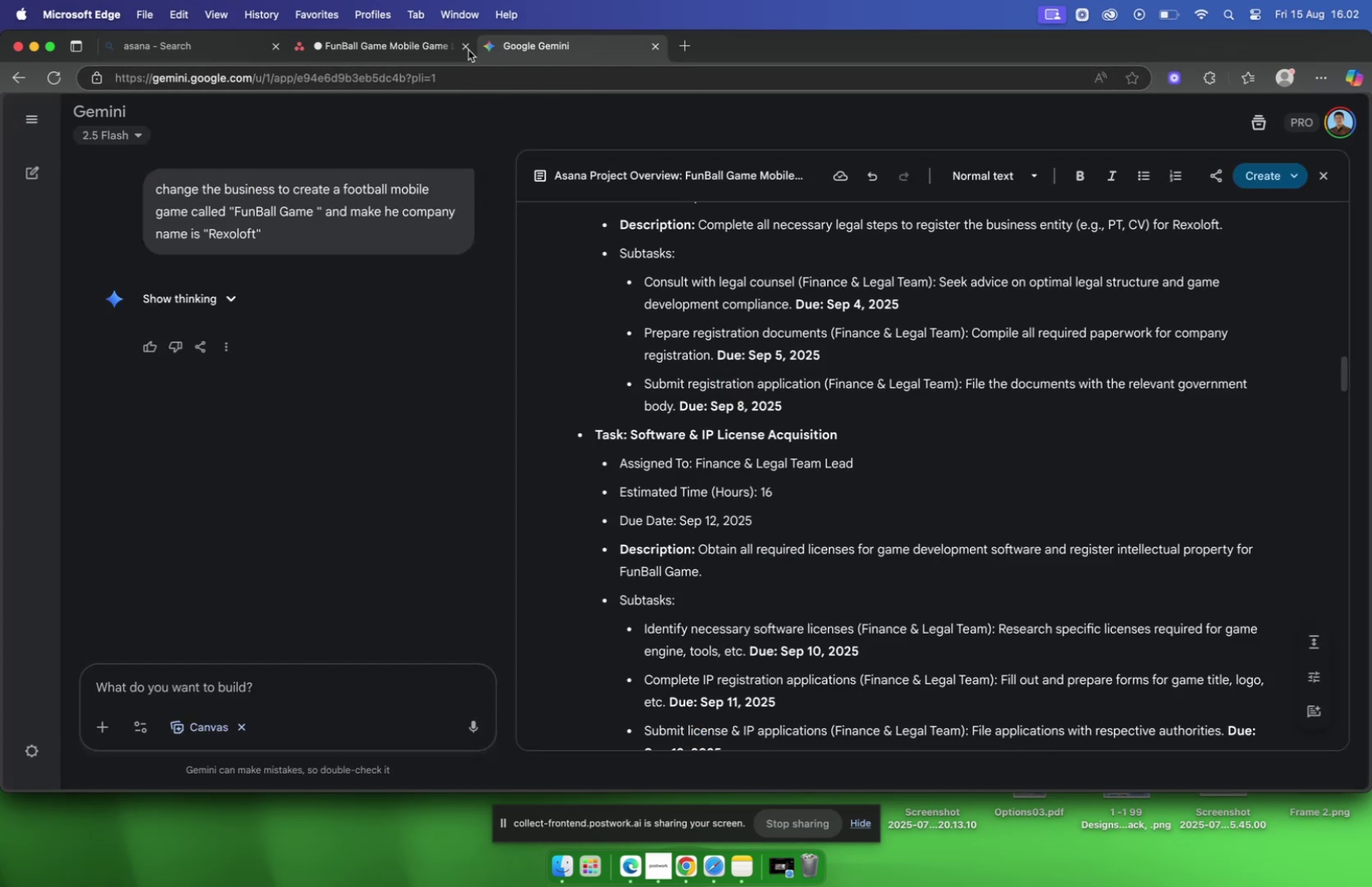 
left_click([393, 46])
 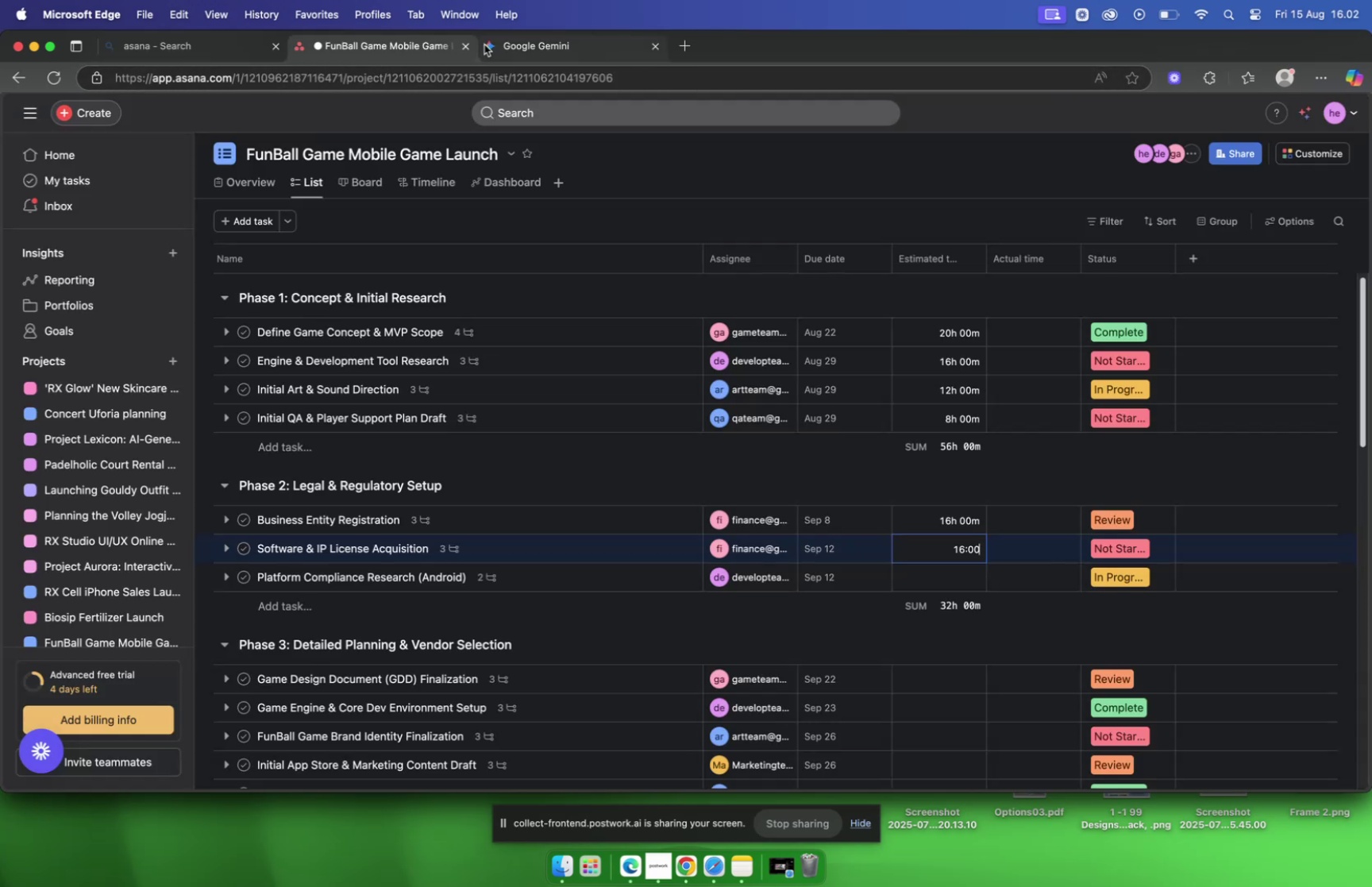 
left_click([496, 47])
 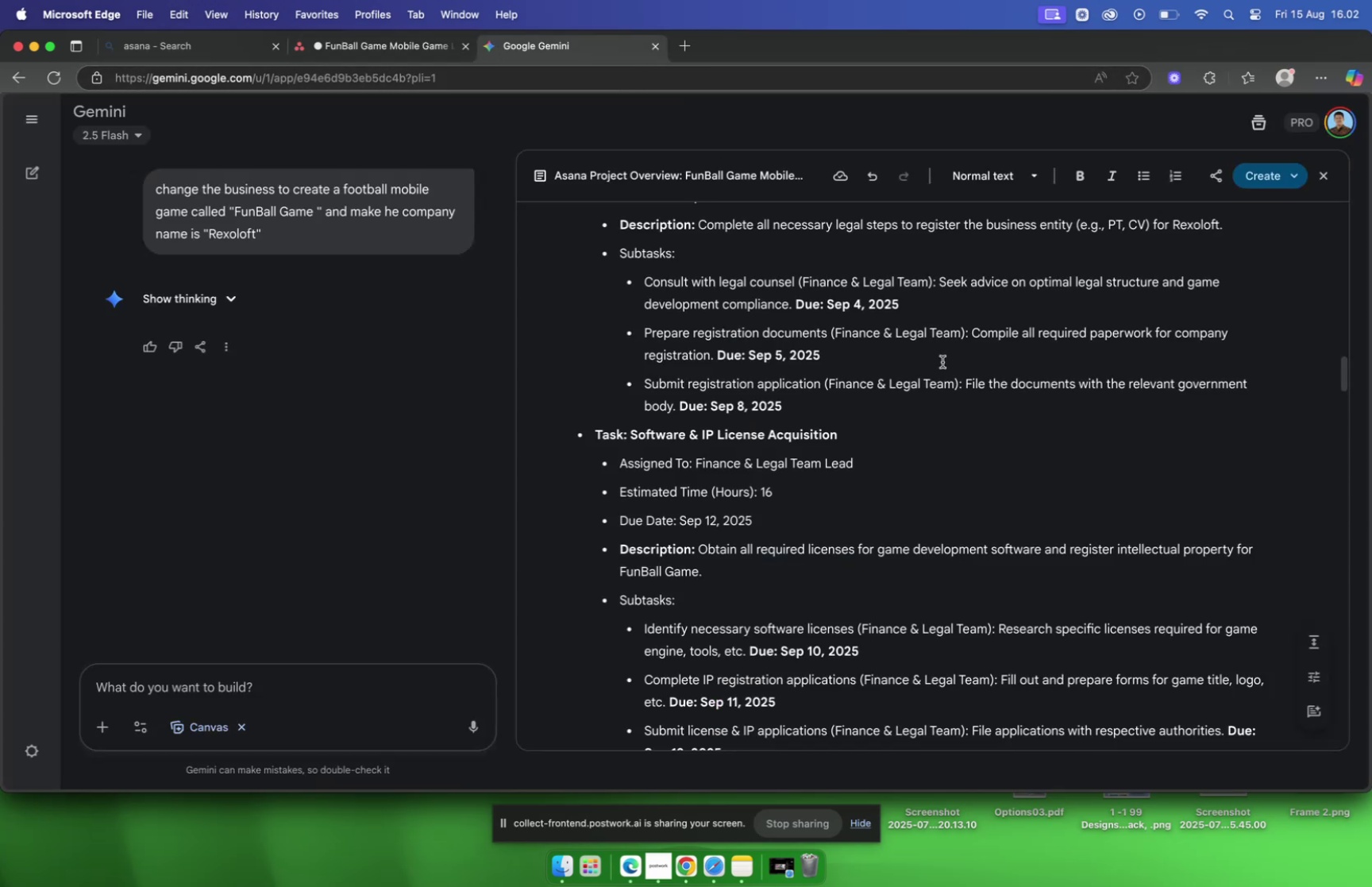 
scroll: coordinate [942, 364], scroll_direction: down, amount: 13.0
 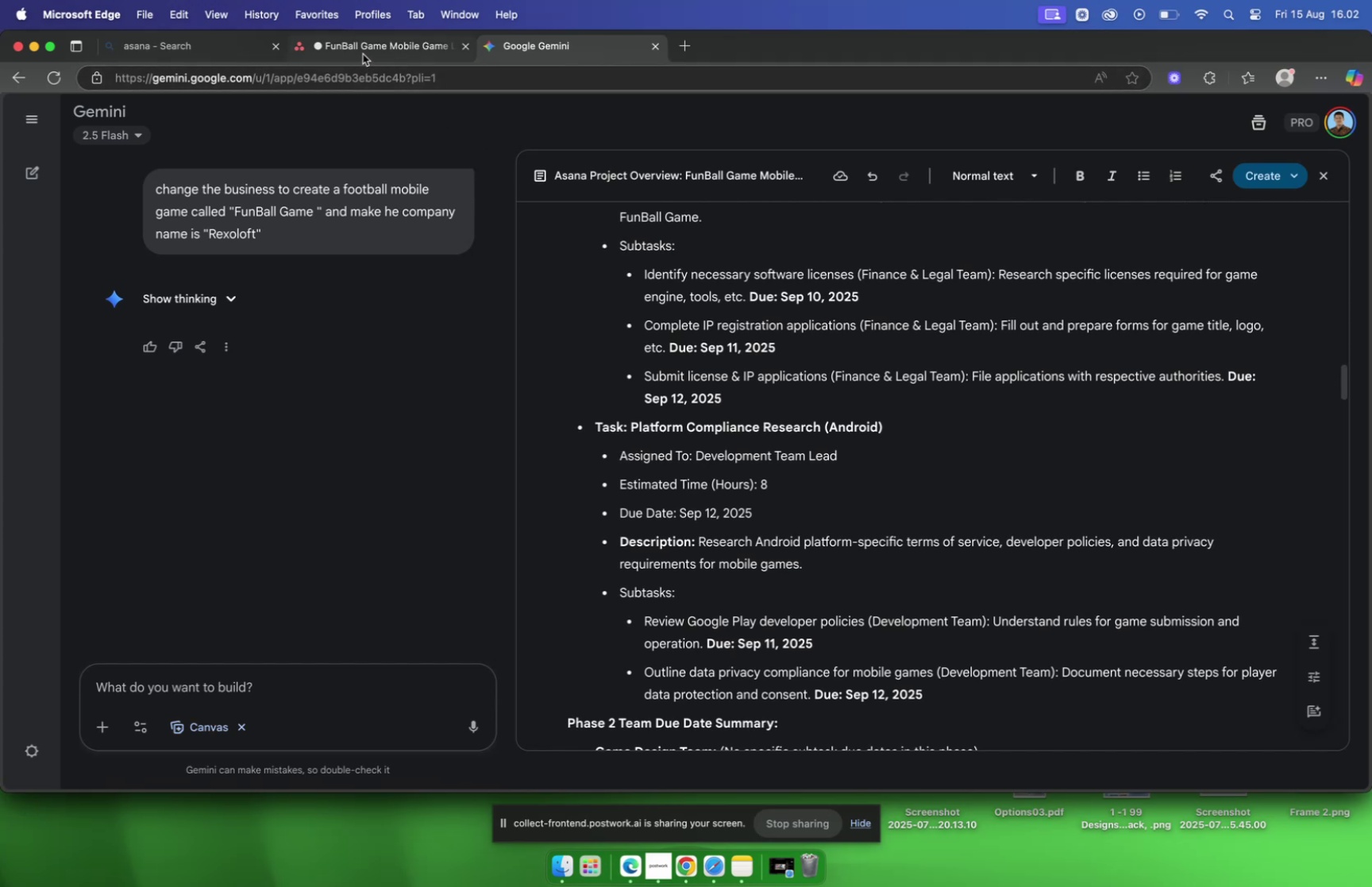 
left_click([363, 53])
 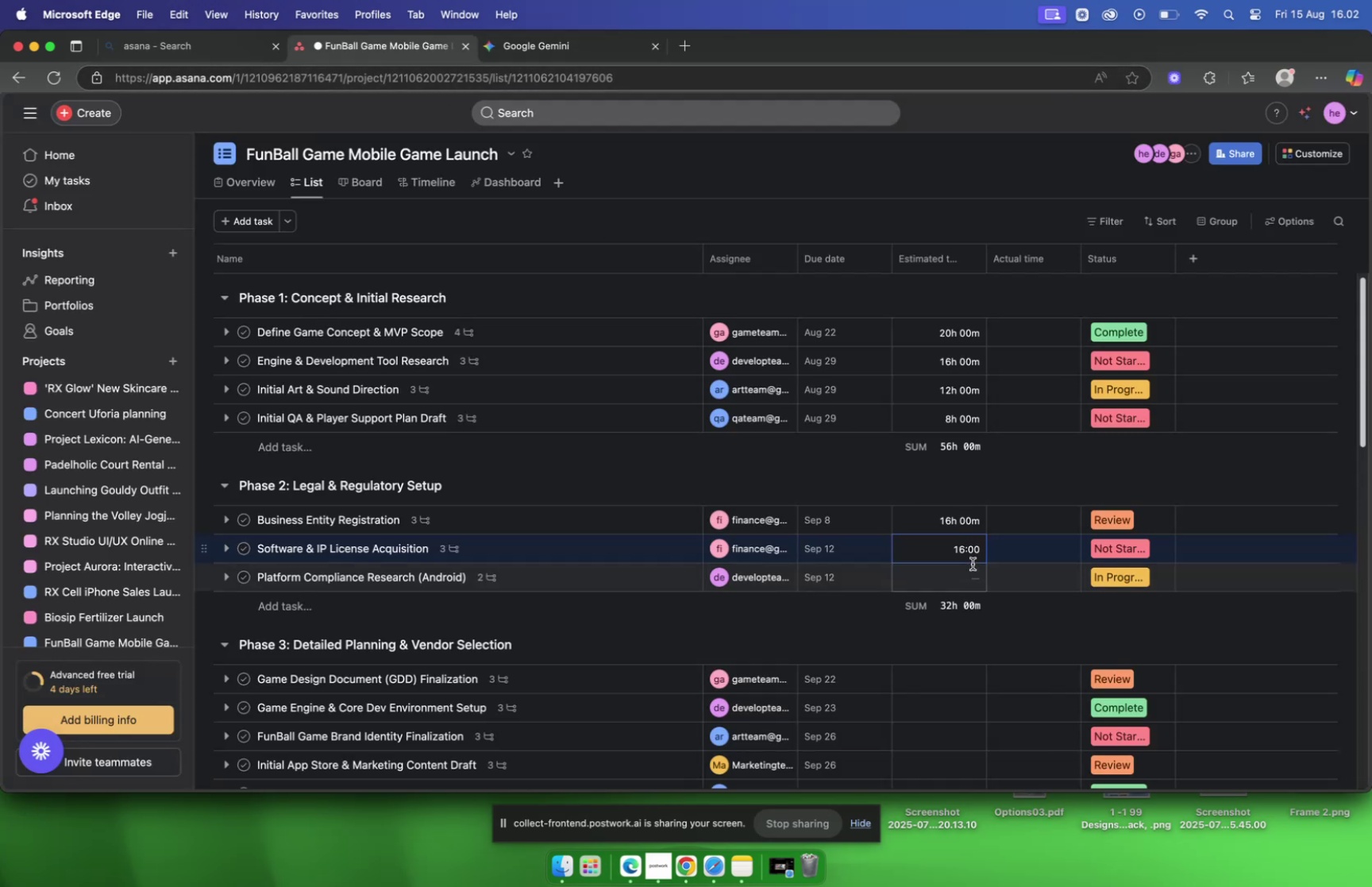 
left_click([960, 578])
 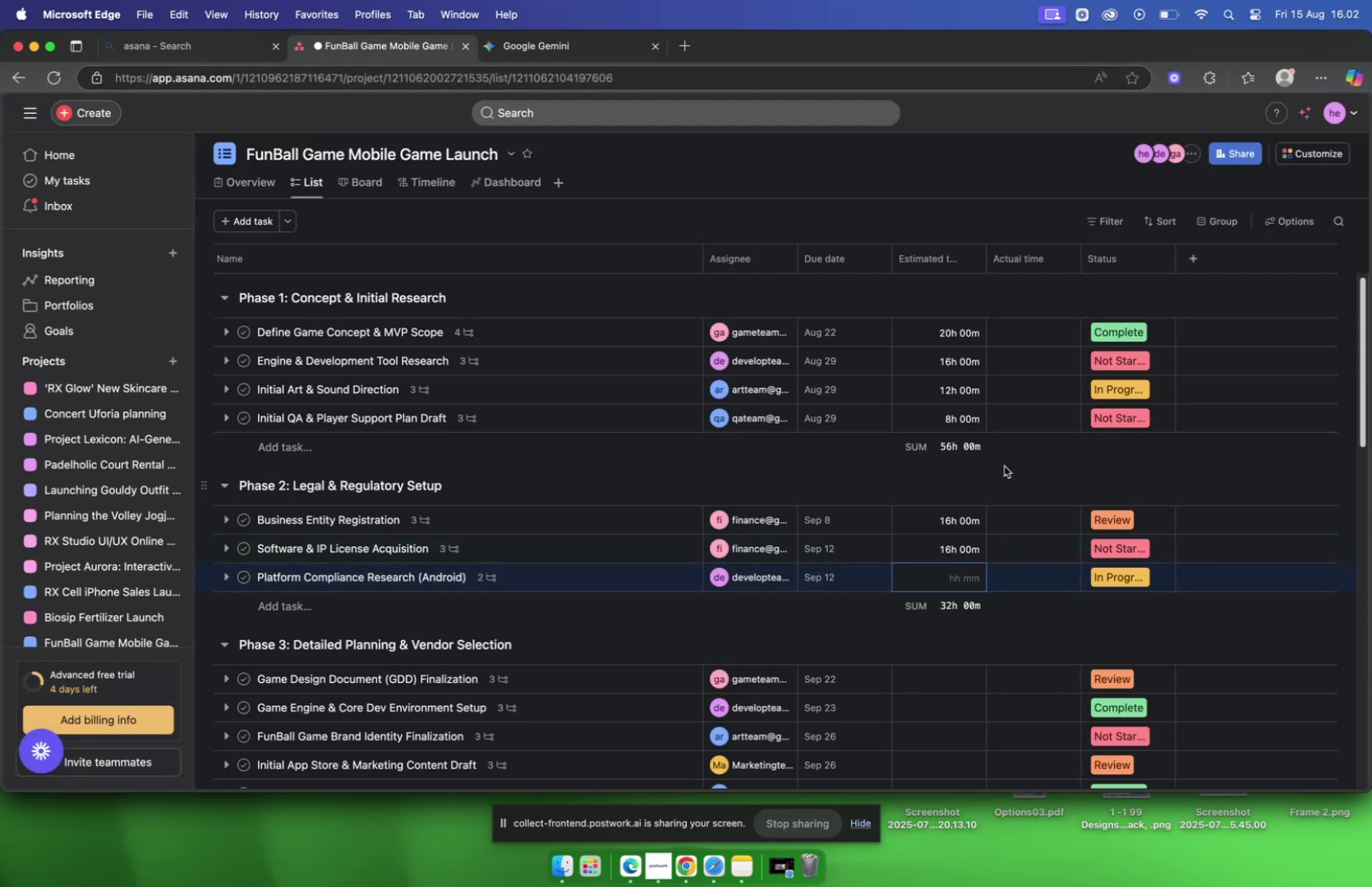 
type(800)
 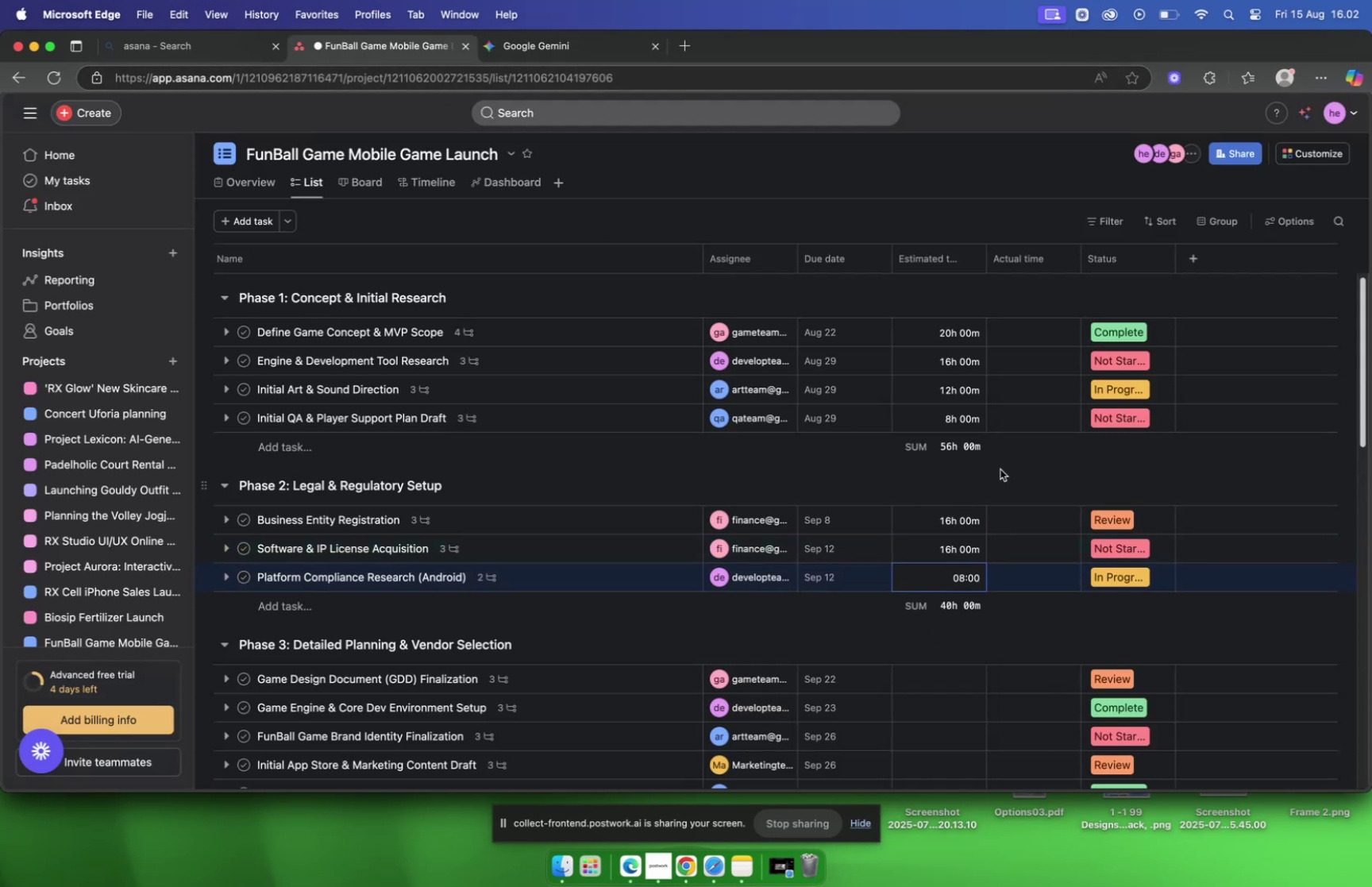 
scroll: coordinate [835, 487], scroll_direction: down, amount: 7.0
 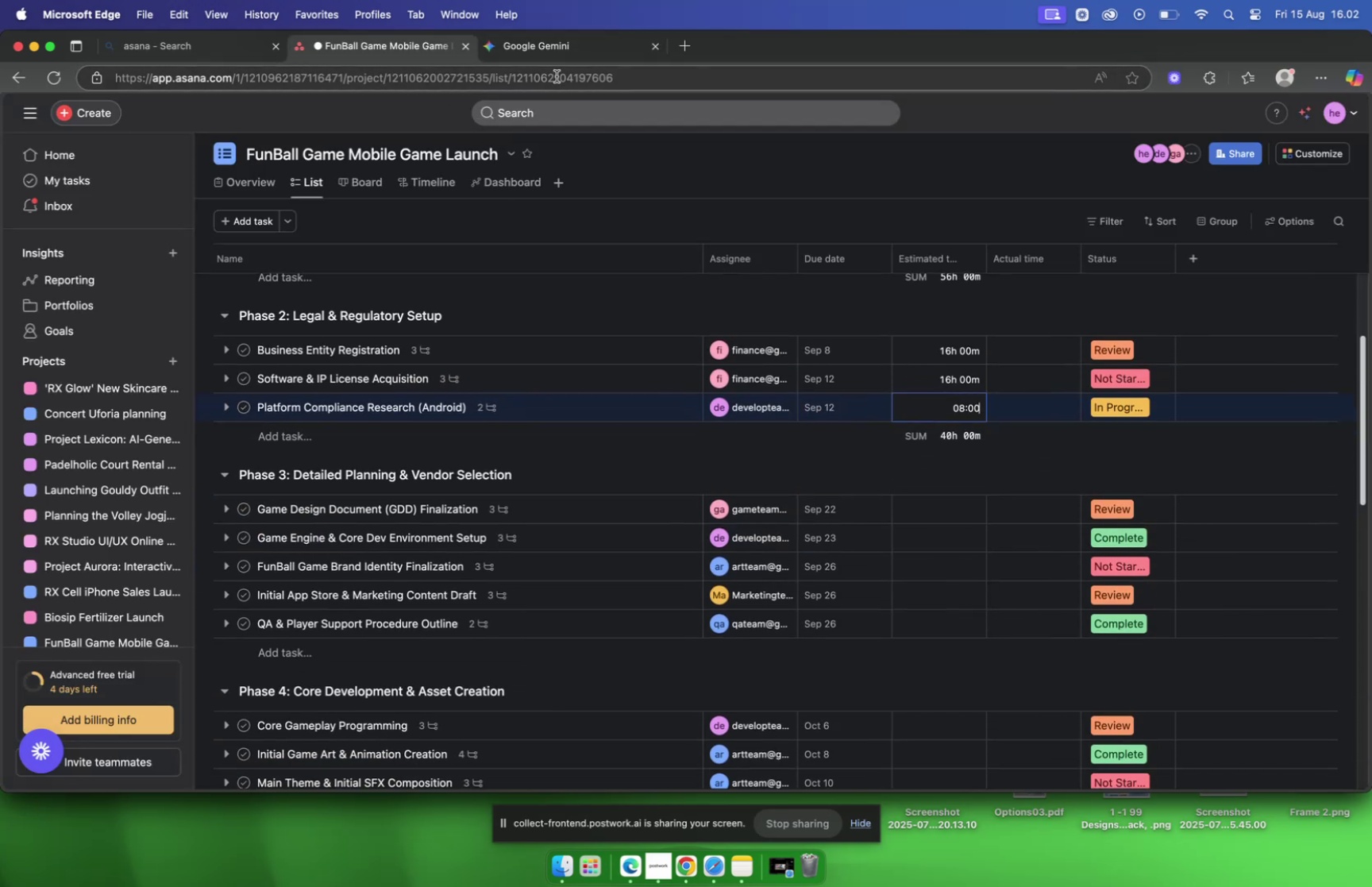 
left_click([542, 52])
 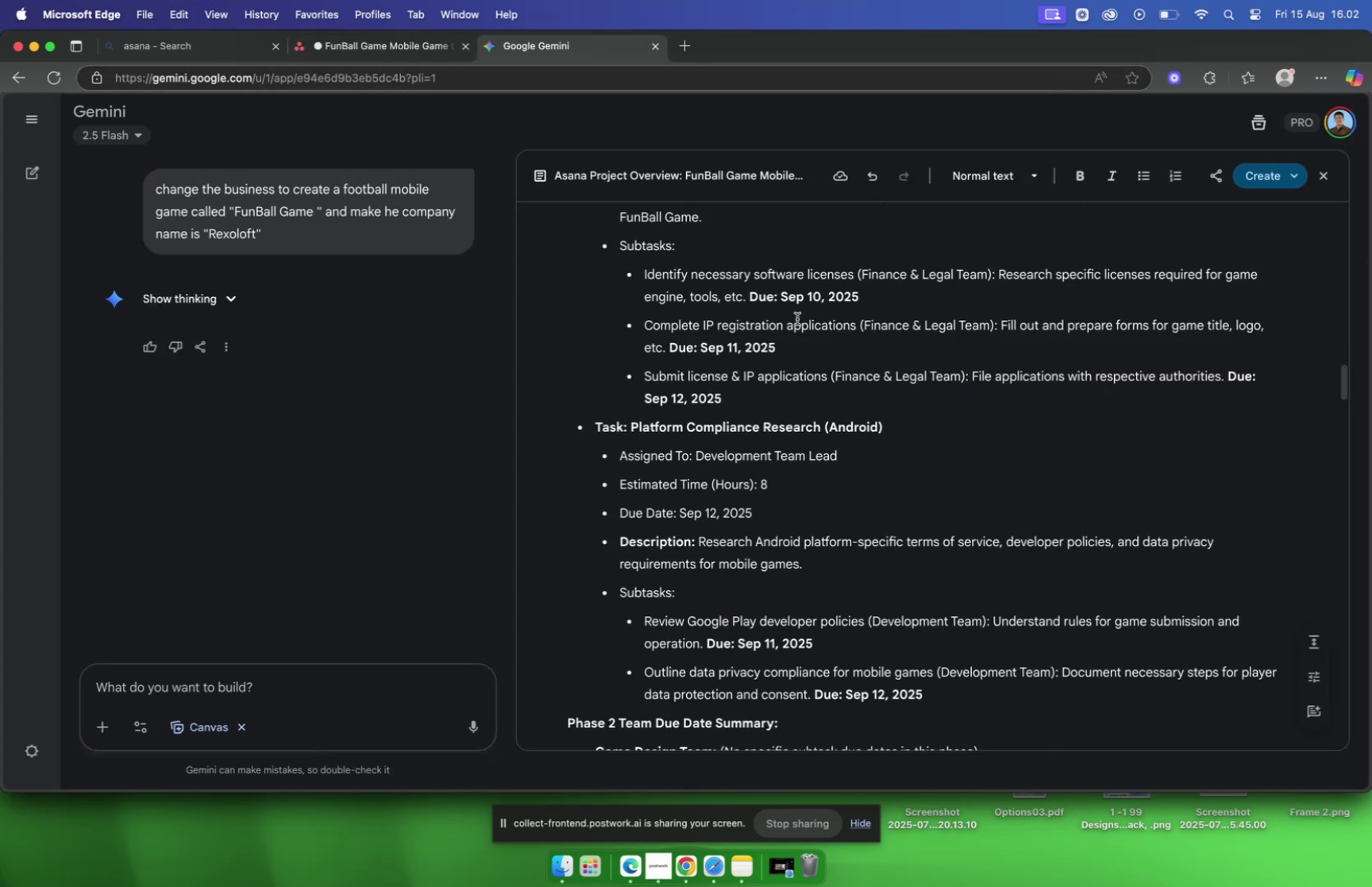 
scroll: coordinate [795, 318], scroll_direction: down, amount: 33.0
 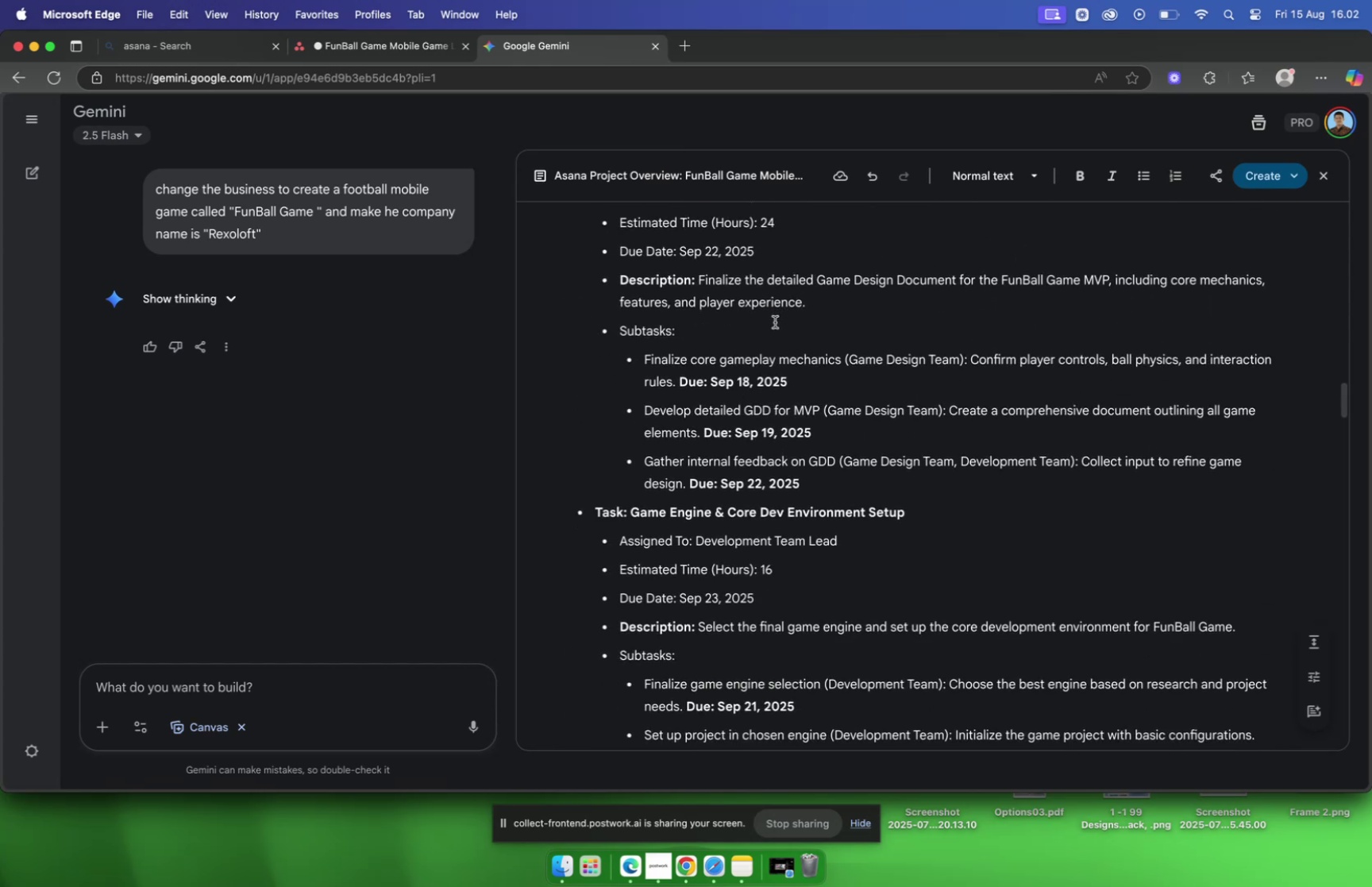 
scroll: coordinate [775, 318], scroll_direction: none, amount: 0.0
 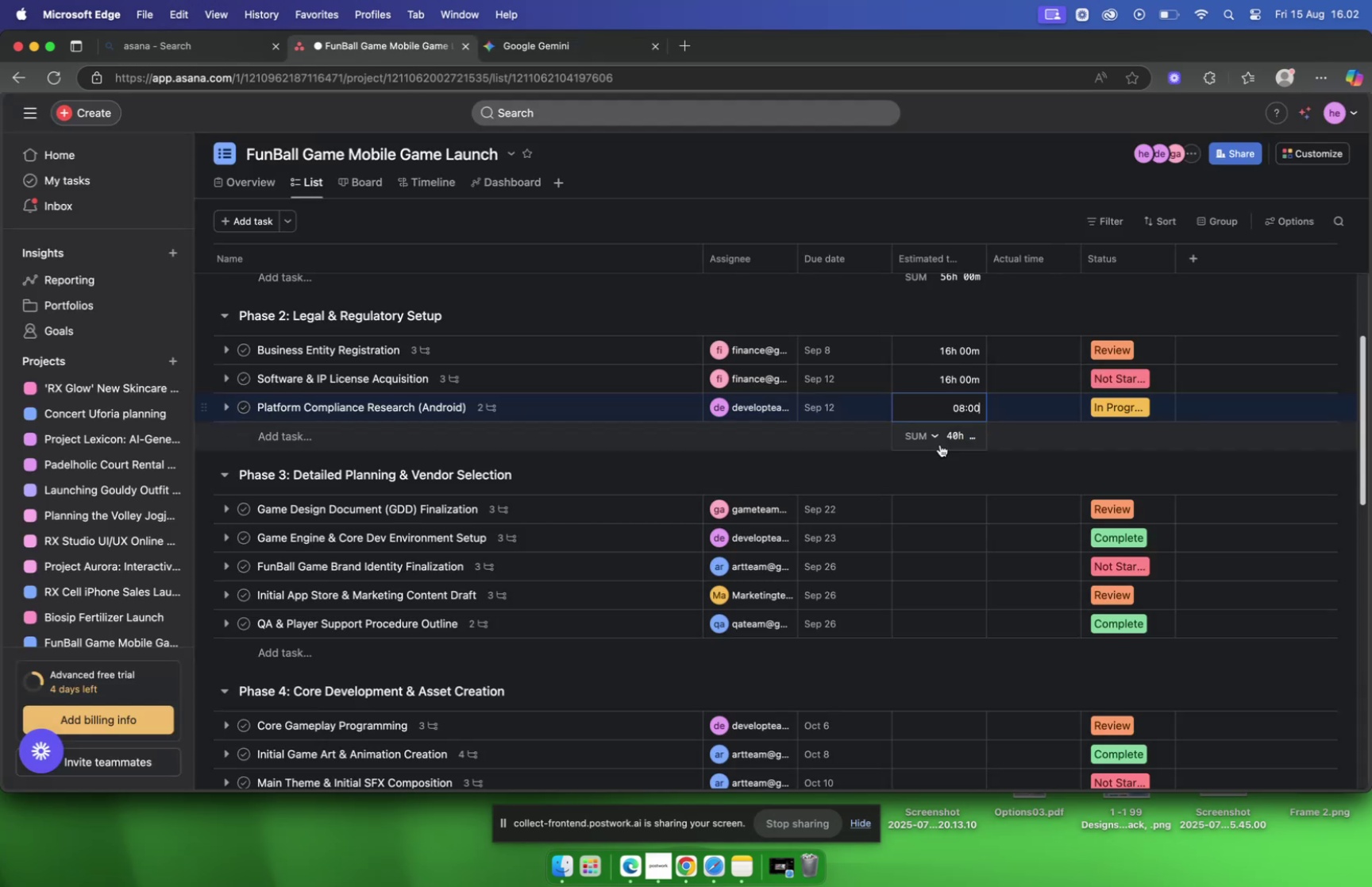 
left_click([928, 515])
 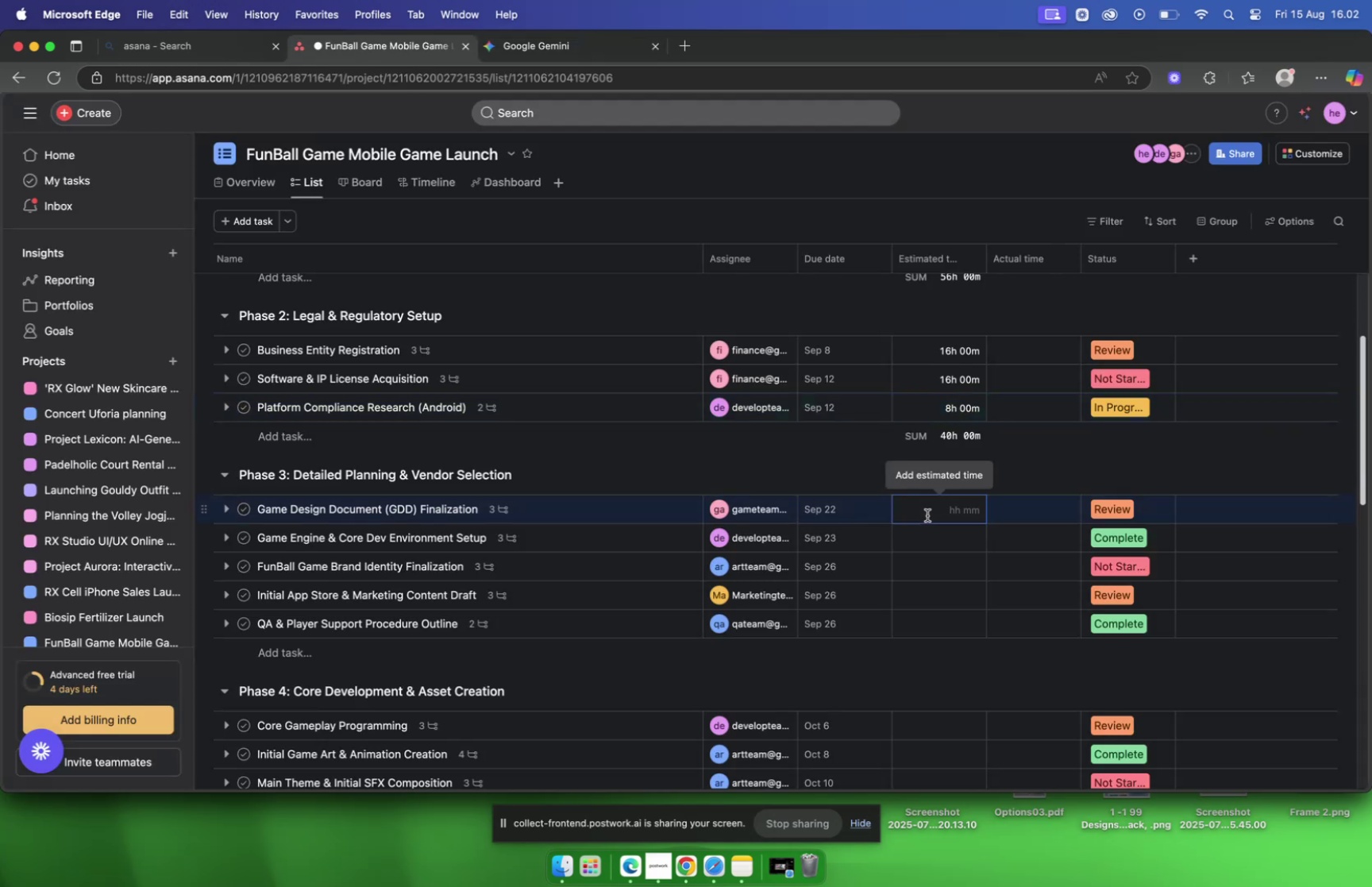 
type(2400)
 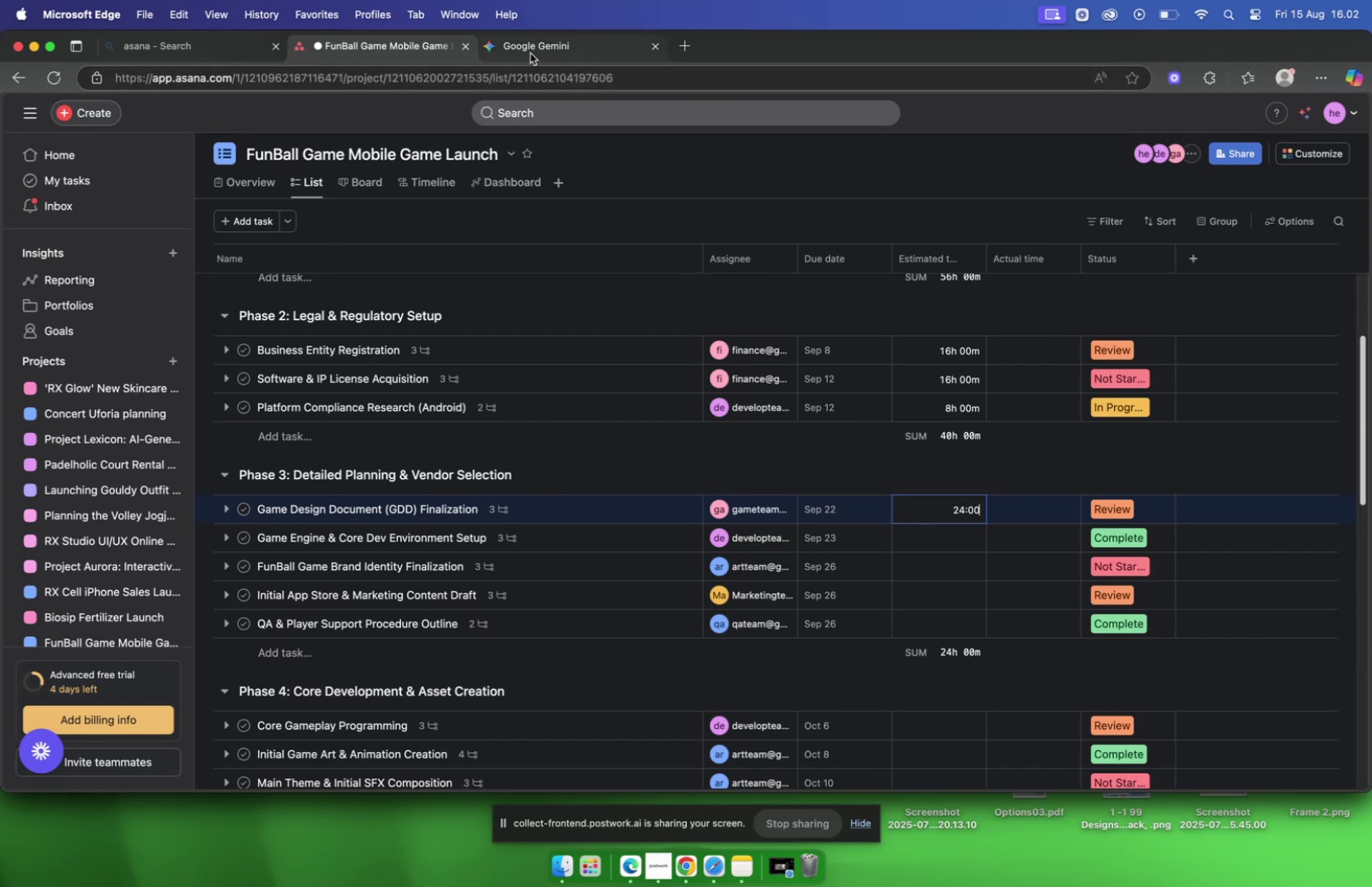 
left_click([526, 44])
 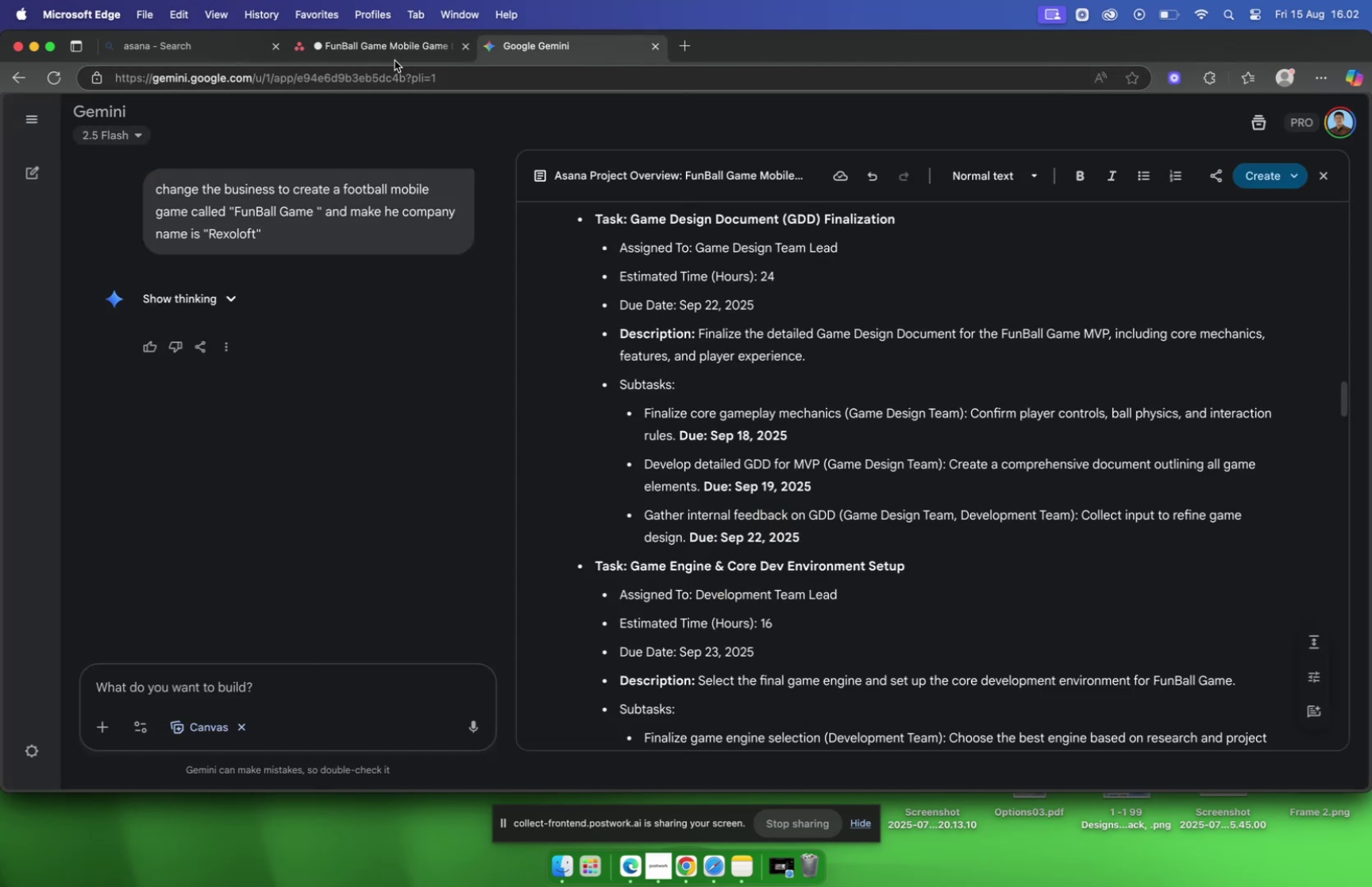 
wait(5.96)
 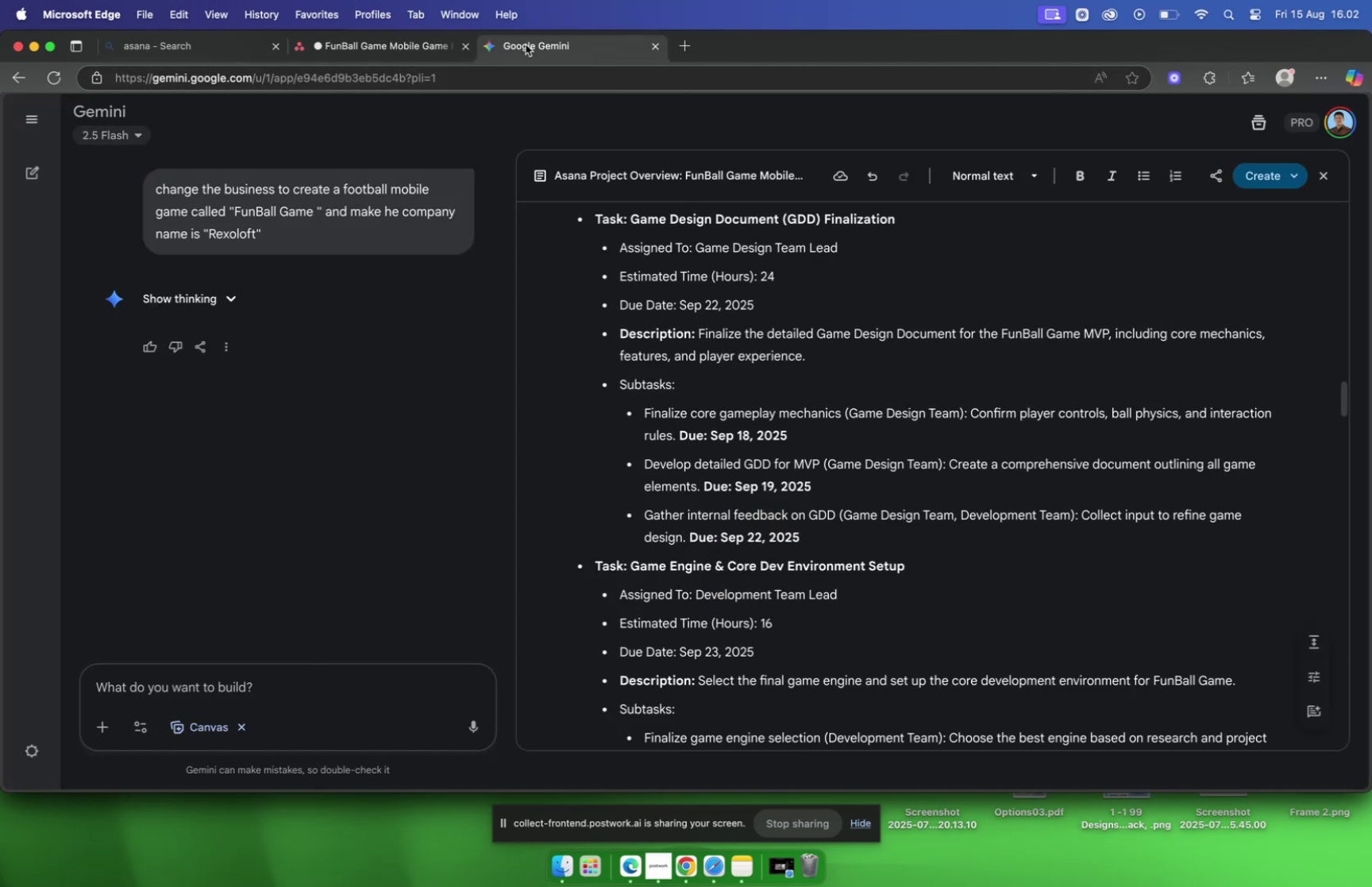 
left_click([361, 56])
 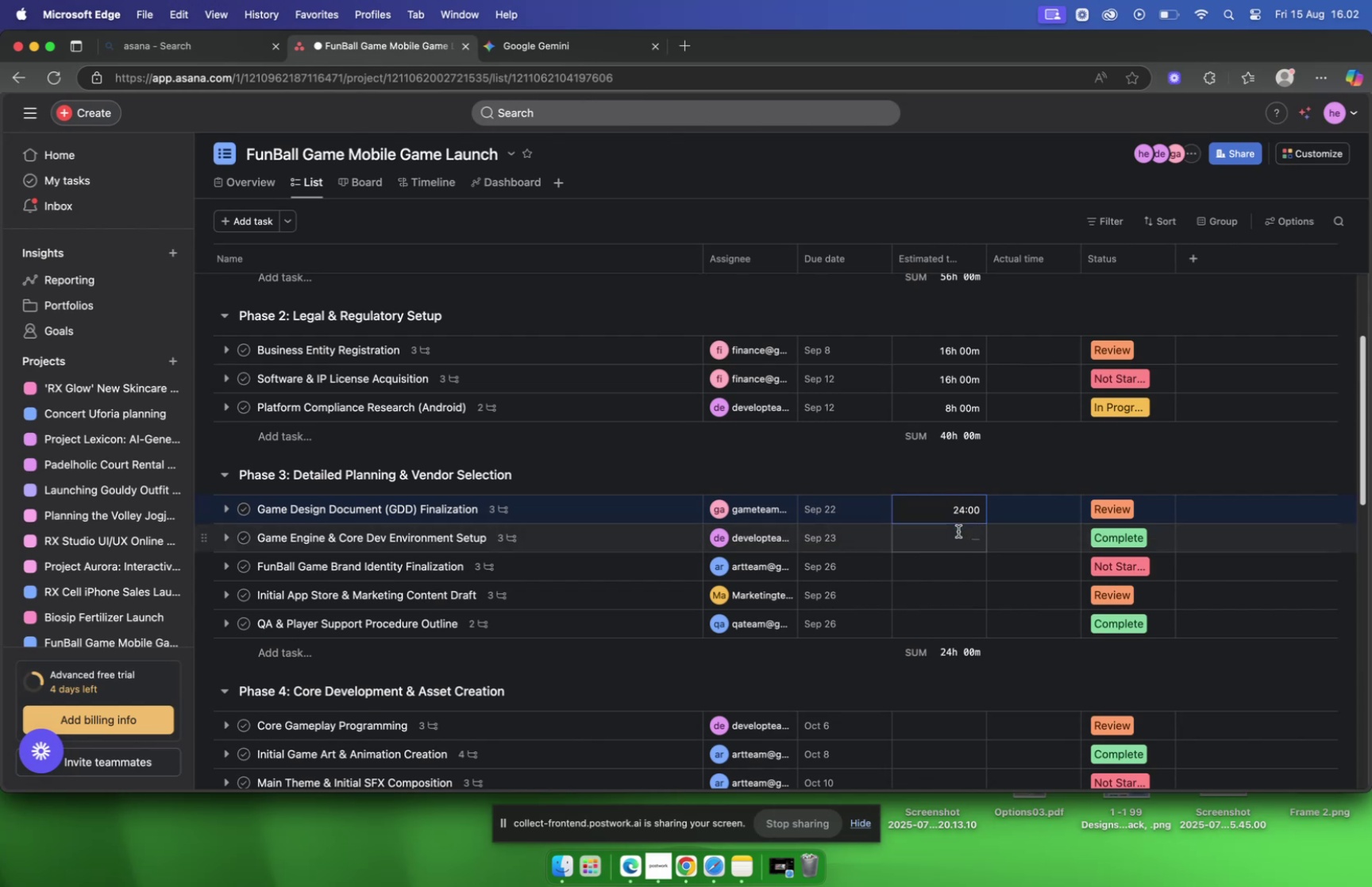 
left_click([959, 540])
 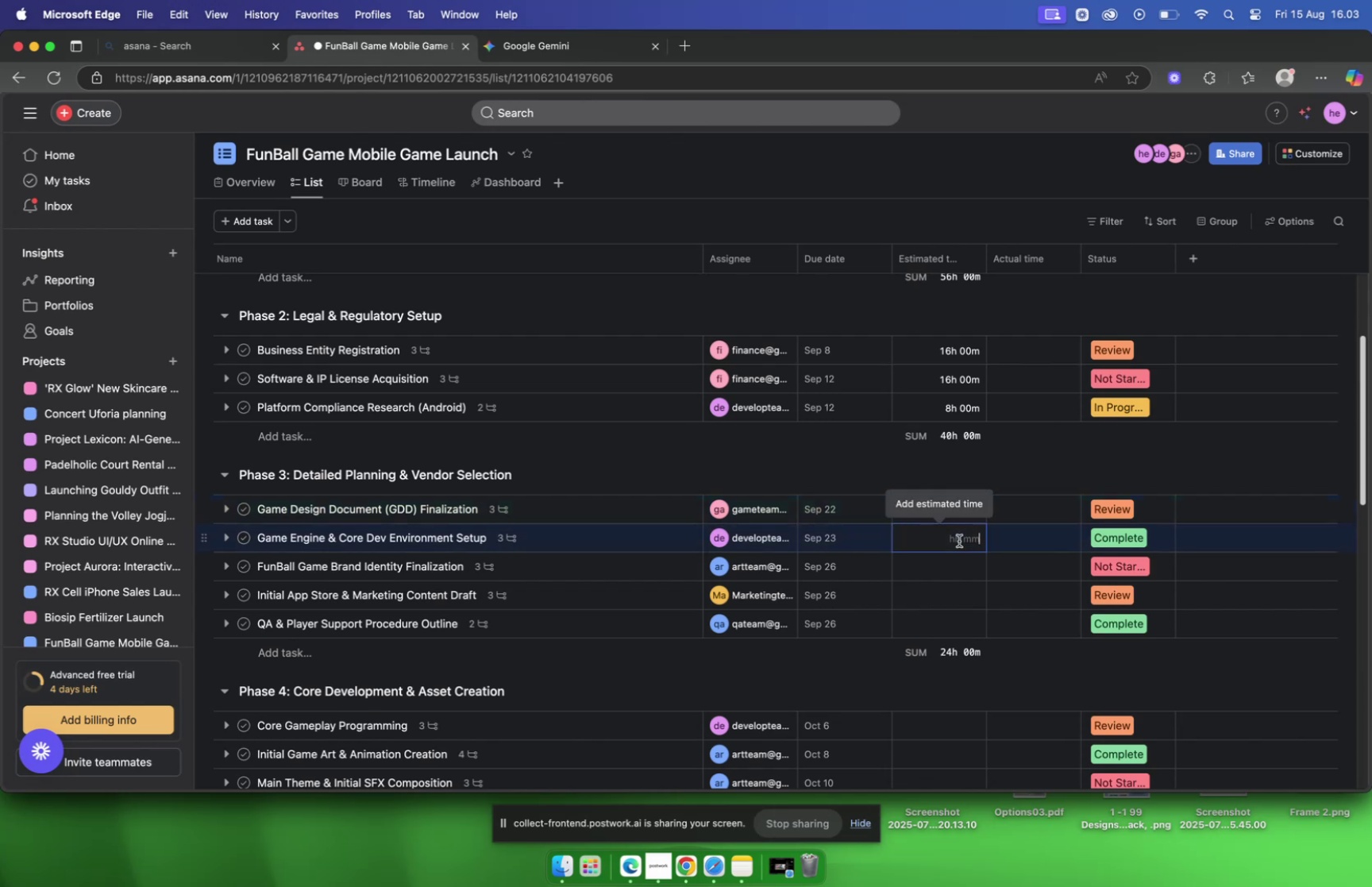 
type(1600)
 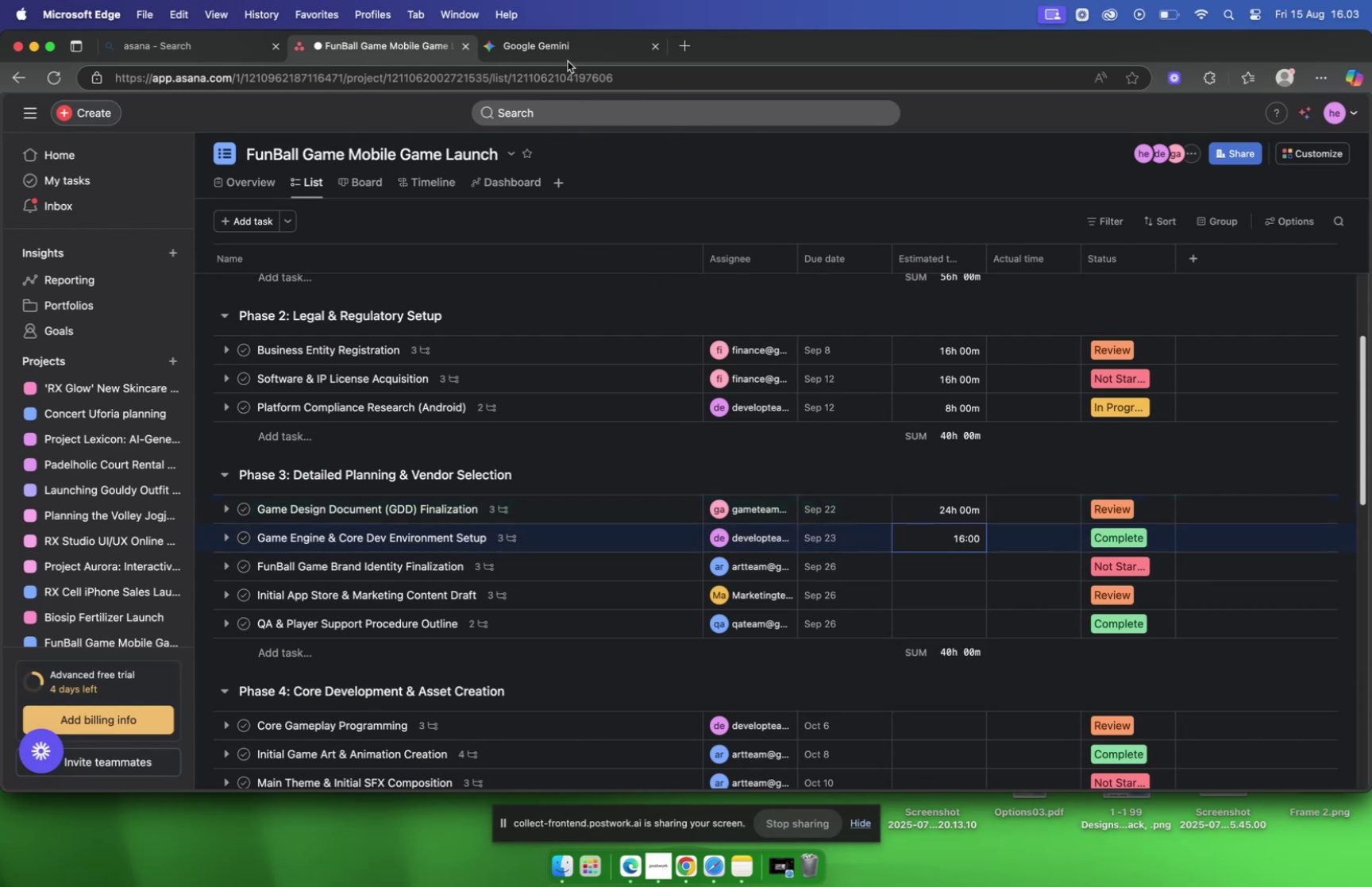 
left_click([566, 57])
 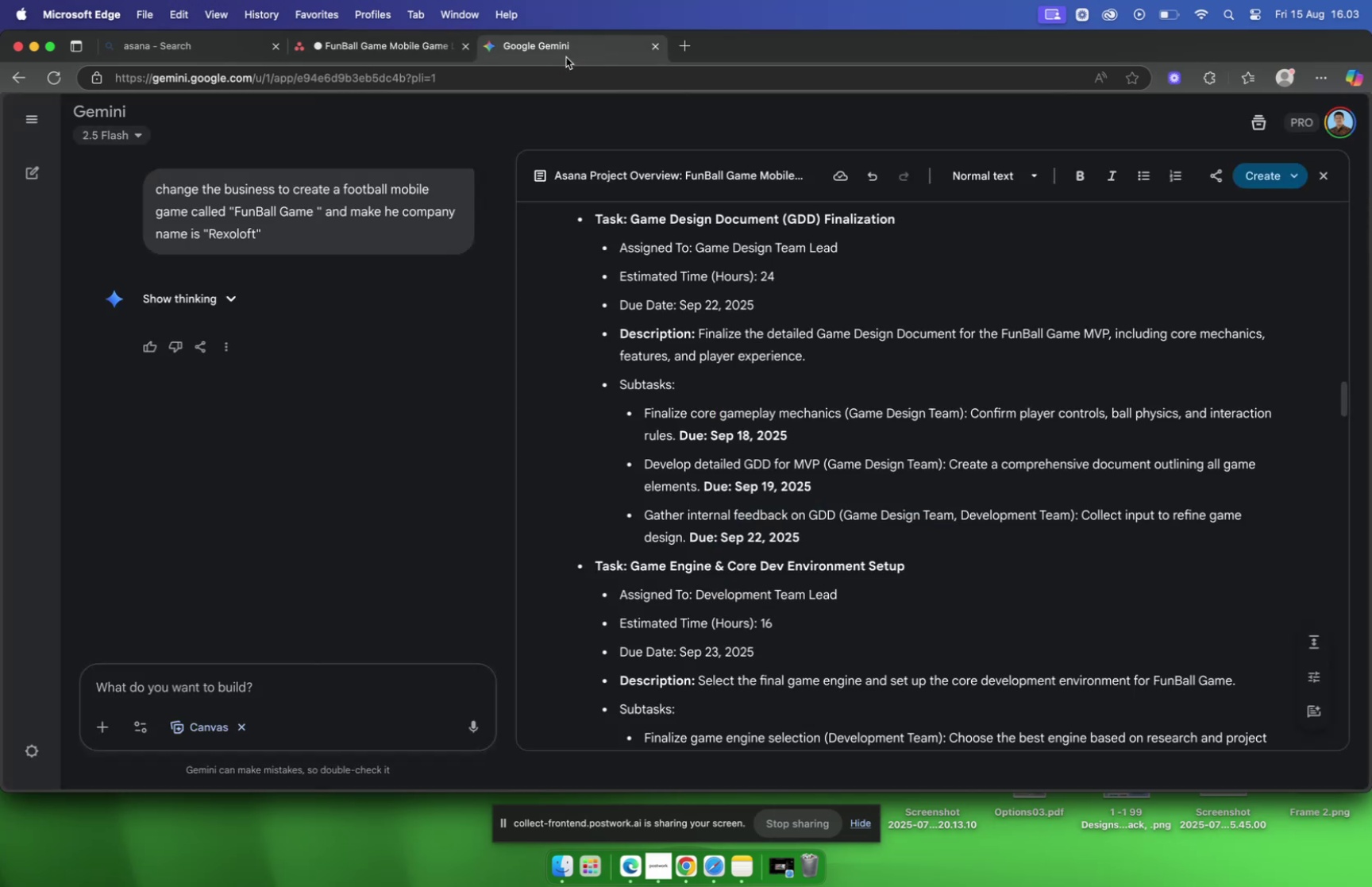 
scroll: coordinate [992, 393], scroll_direction: down, amount: 24.0
 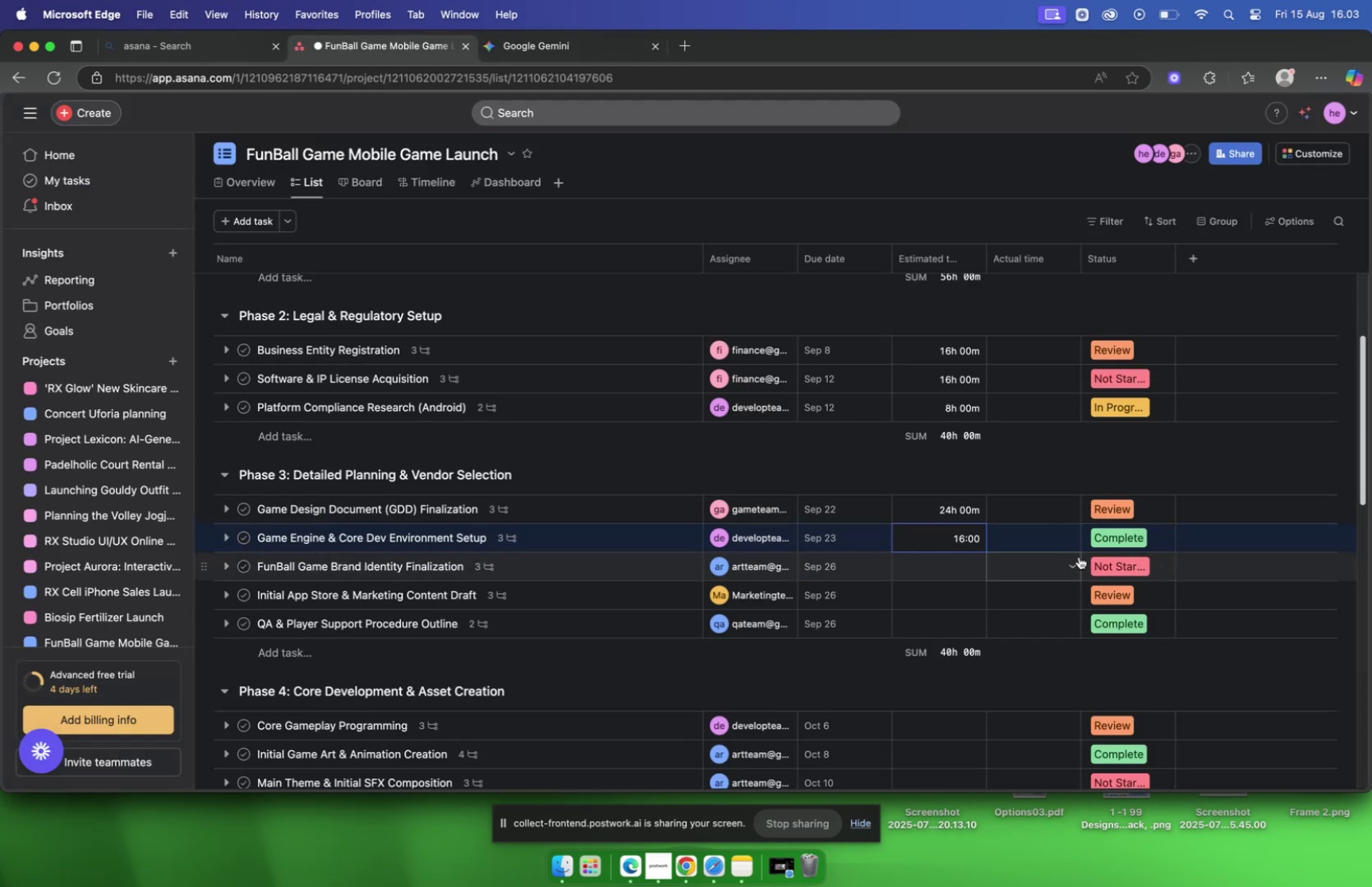 
left_click([958, 565])
 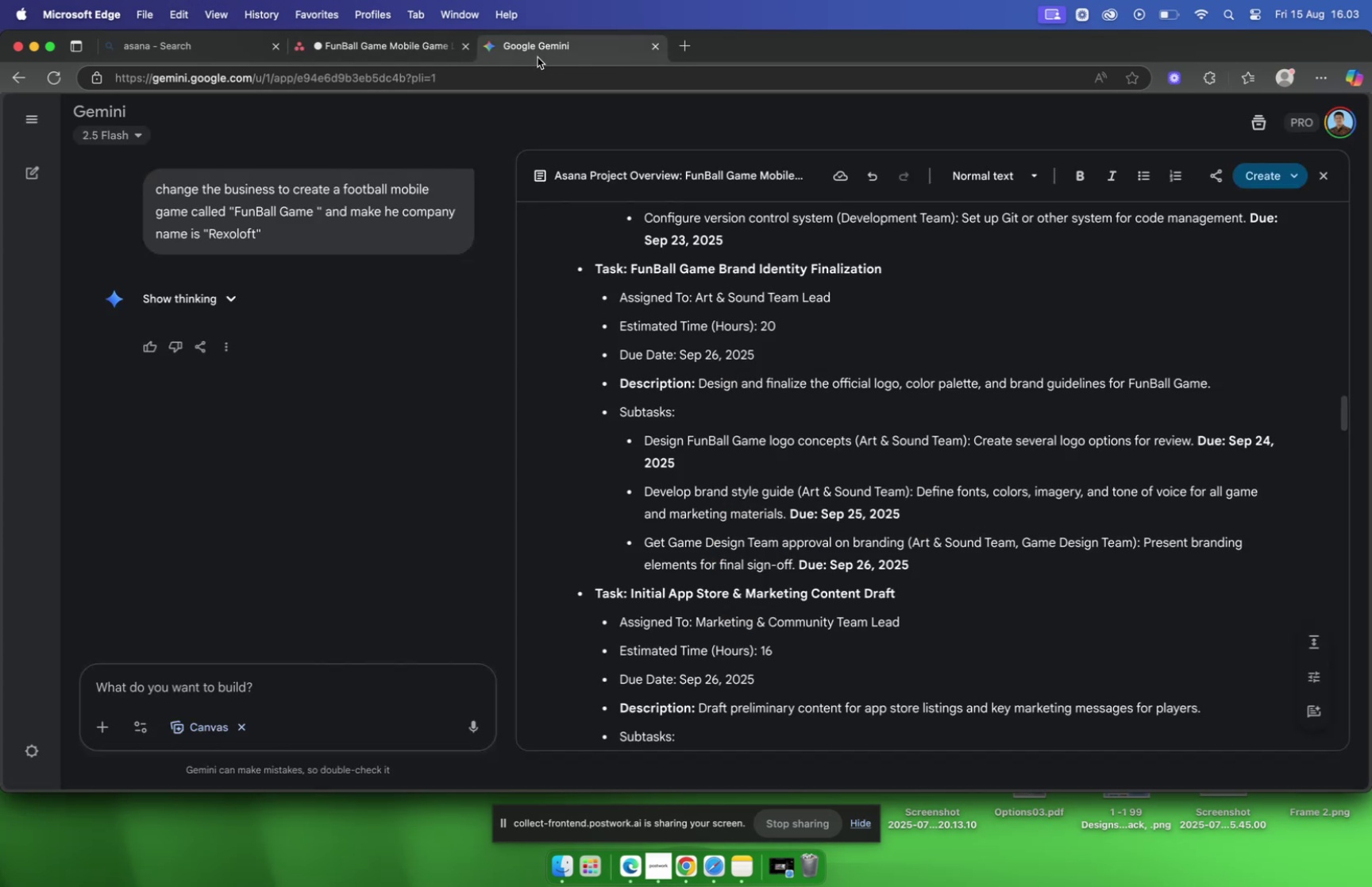 
left_click([400, 39])
 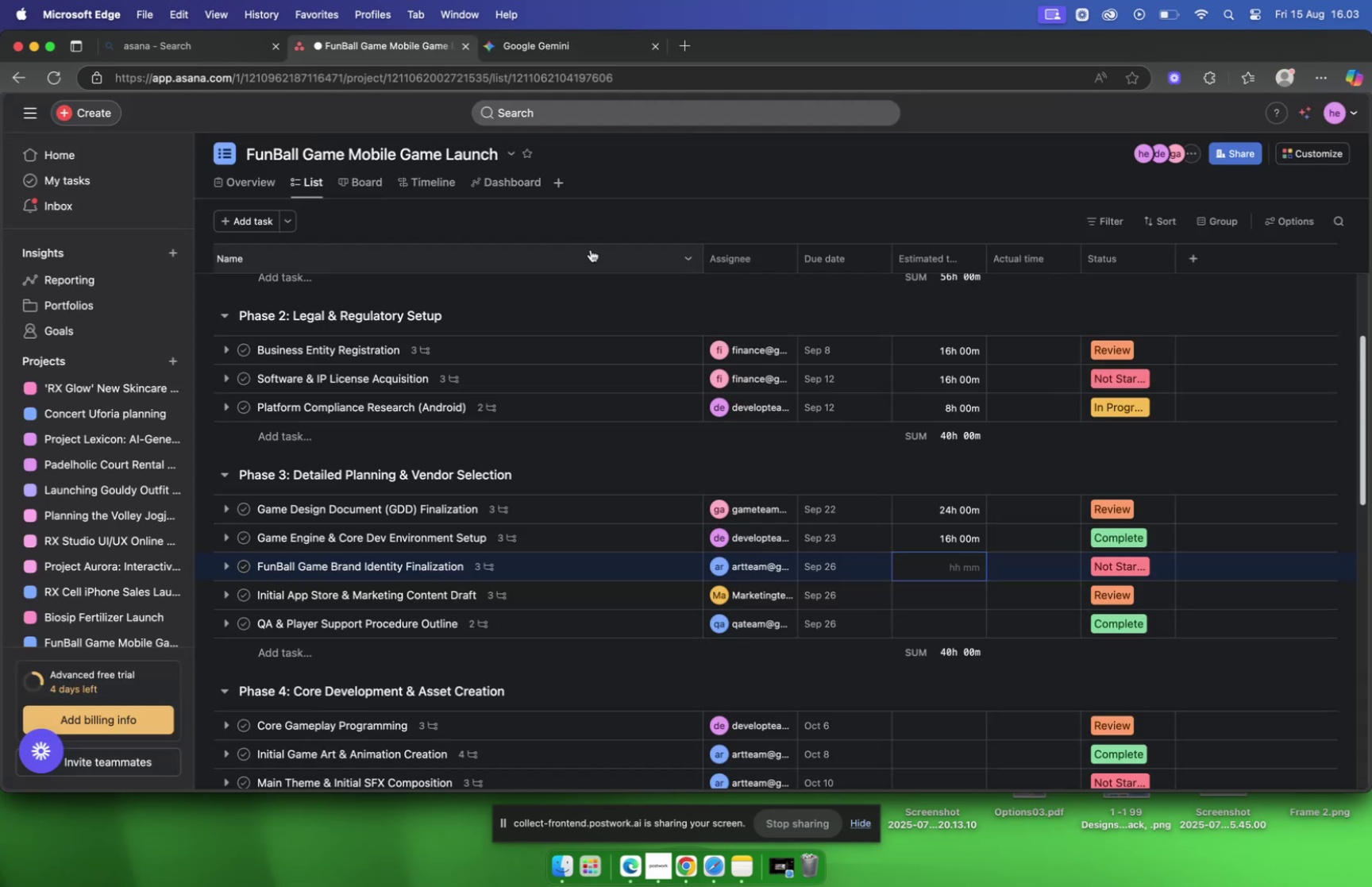 
type(2000)
 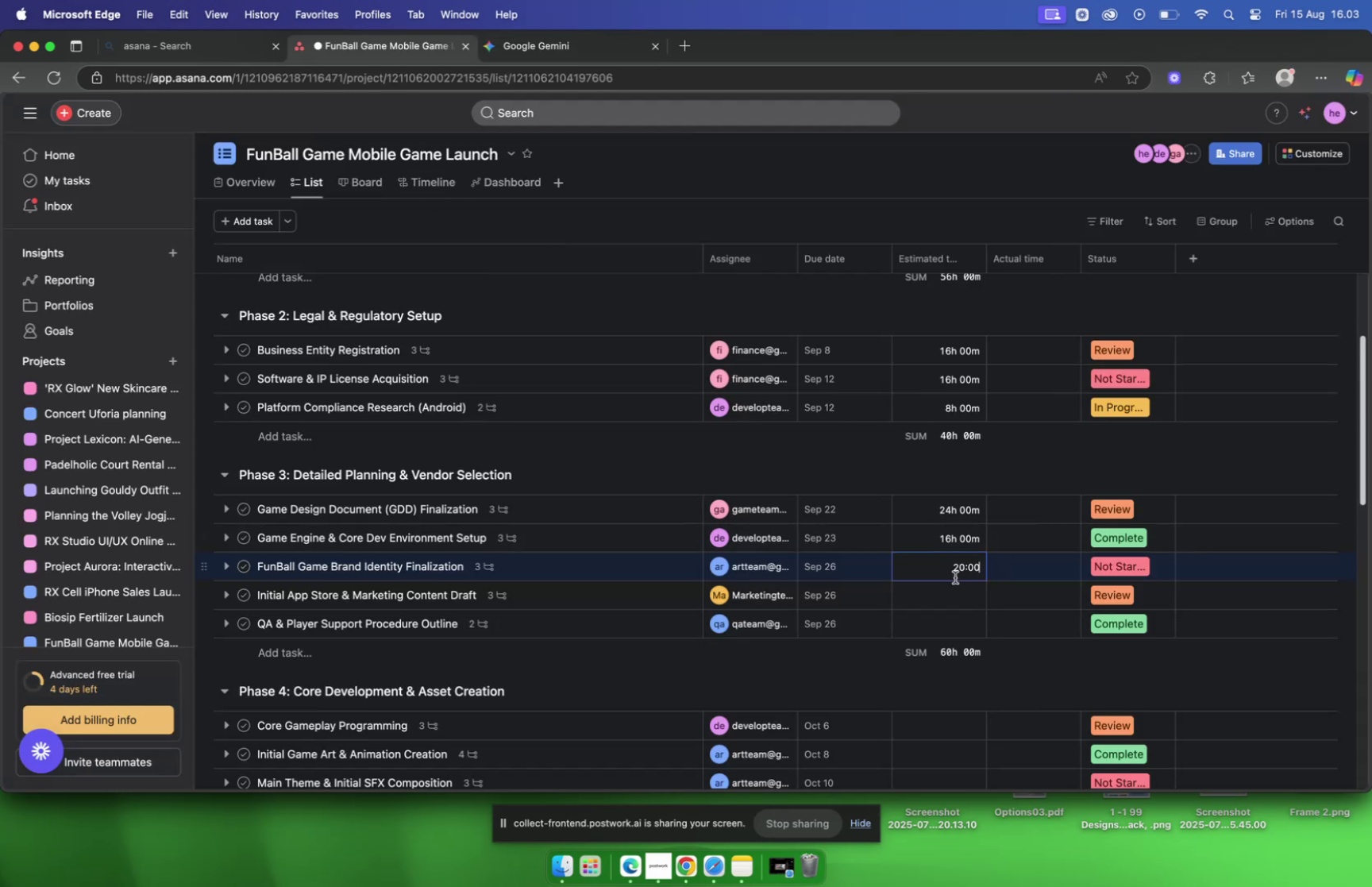 
left_click([942, 587])
 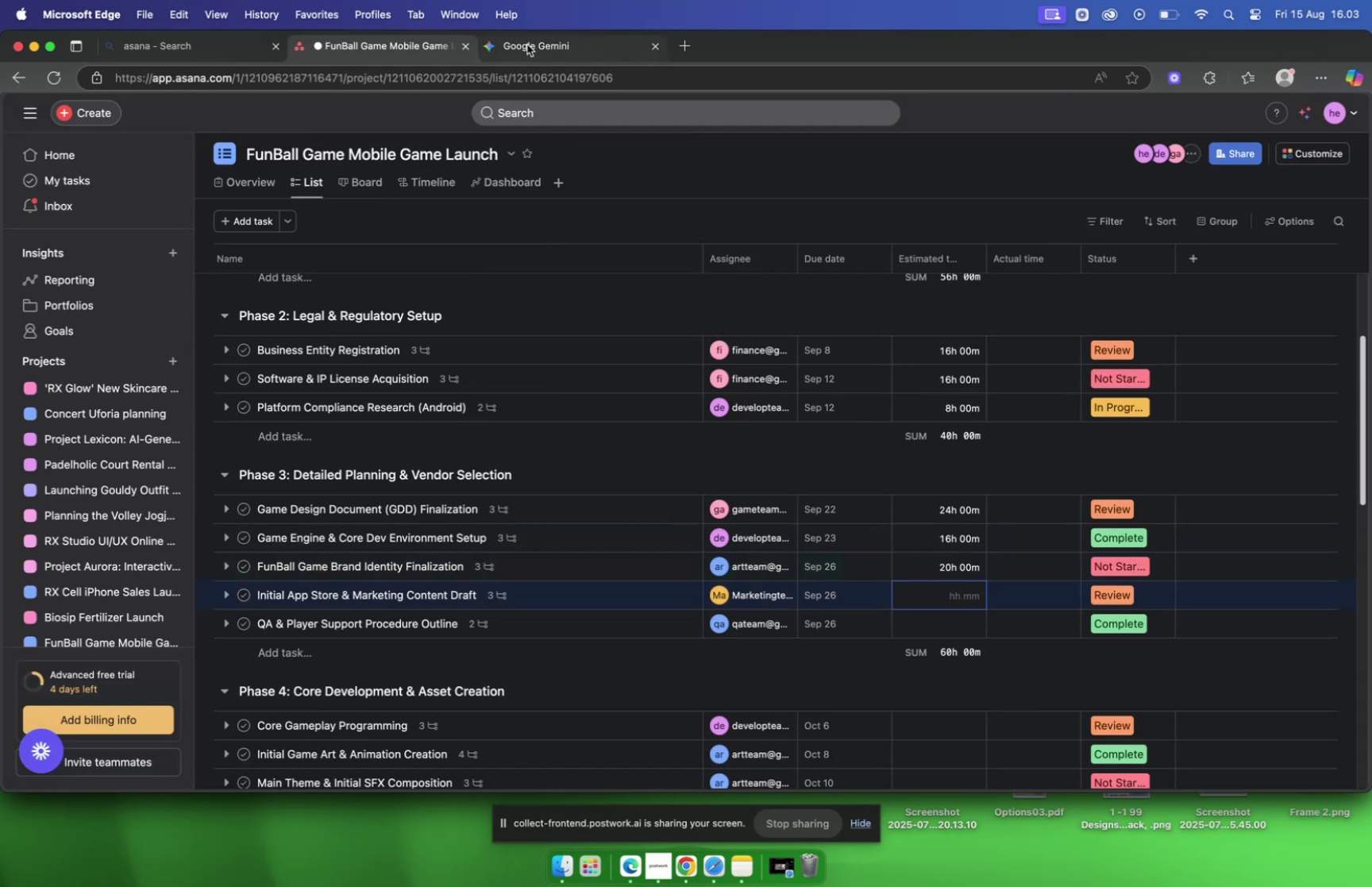 
left_click([527, 44])
 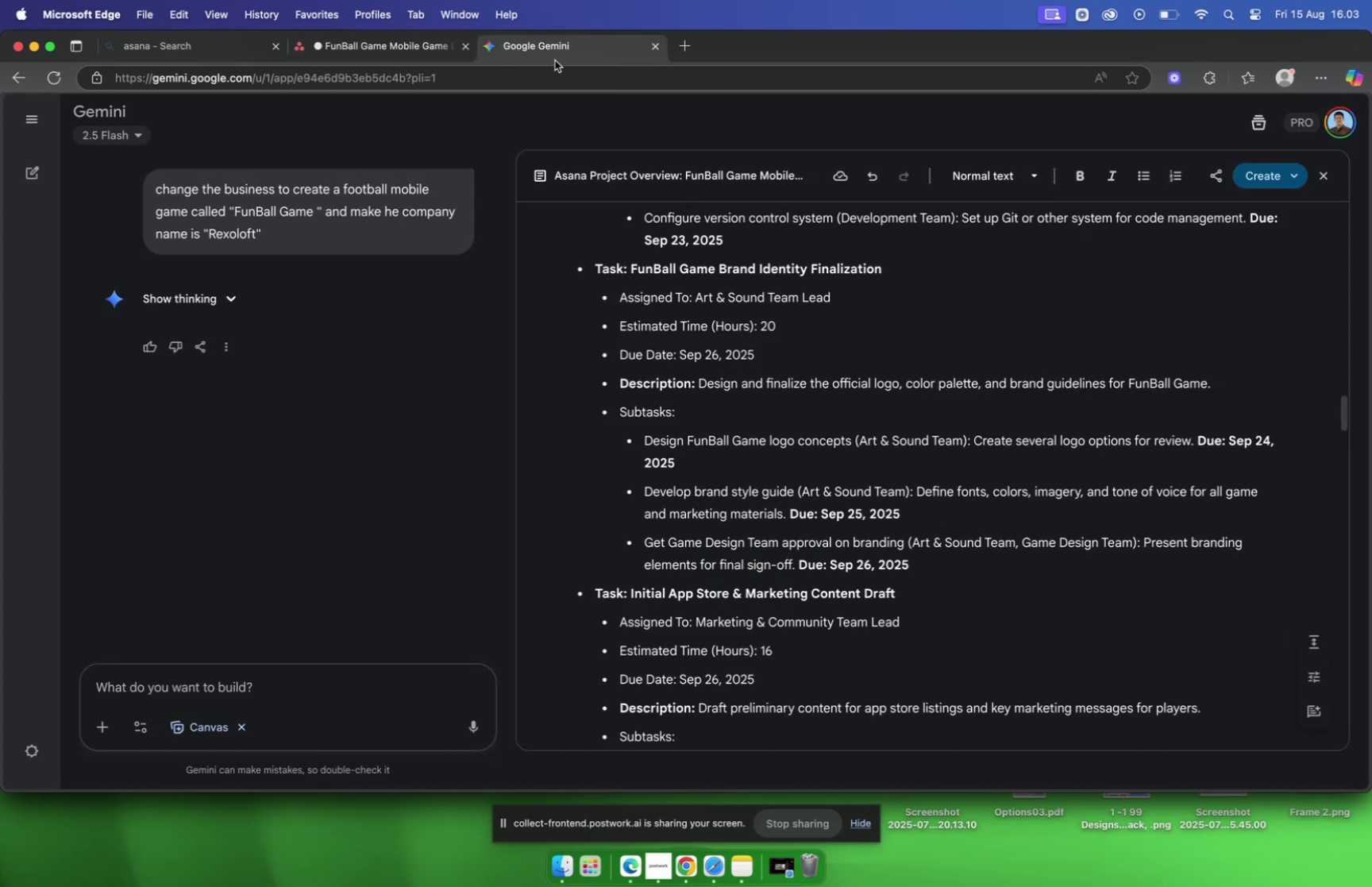 
scroll: coordinate [1100, 328], scroll_direction: down, amount: 7.0
 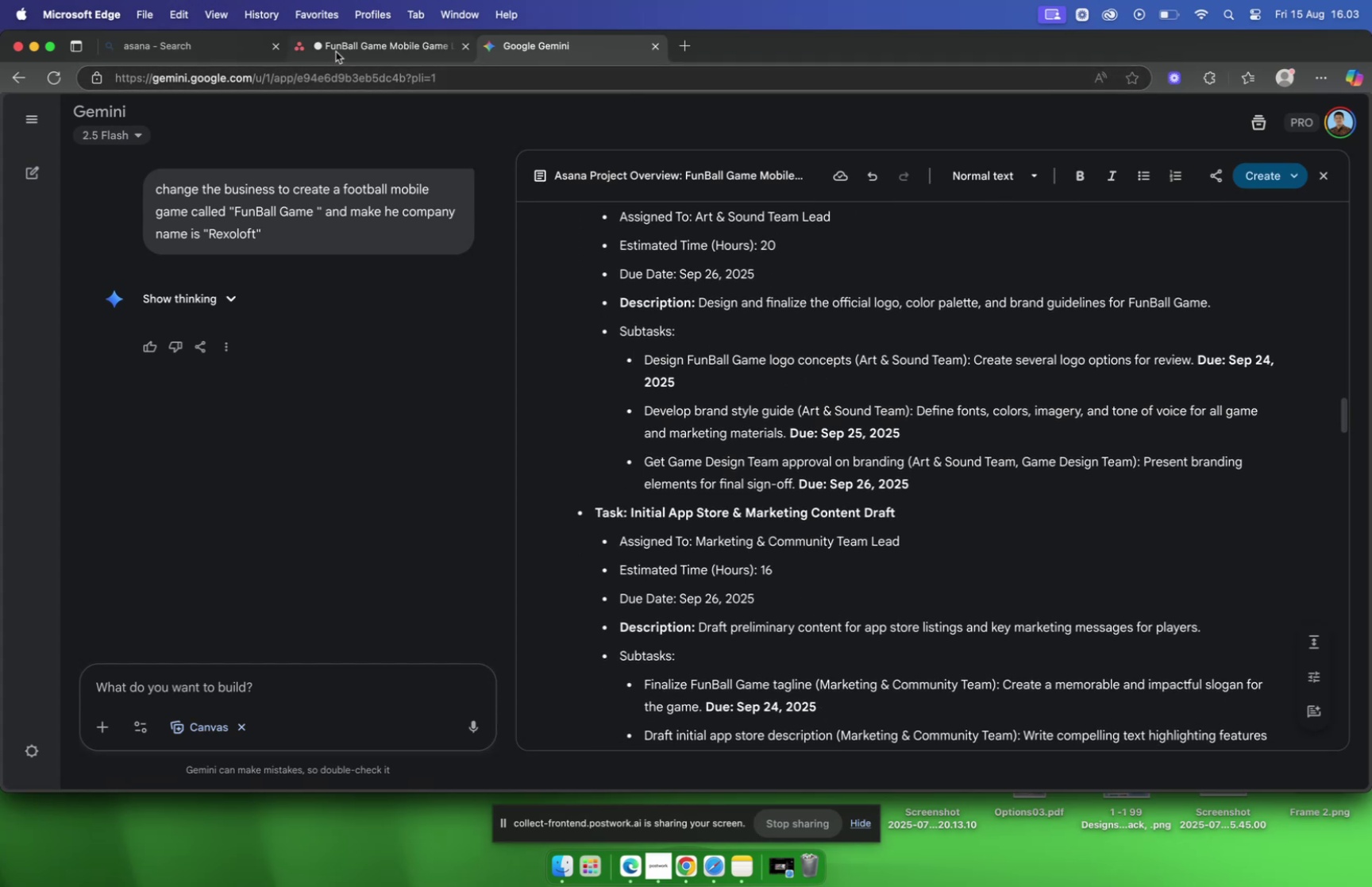 
left_click([336, 52])
 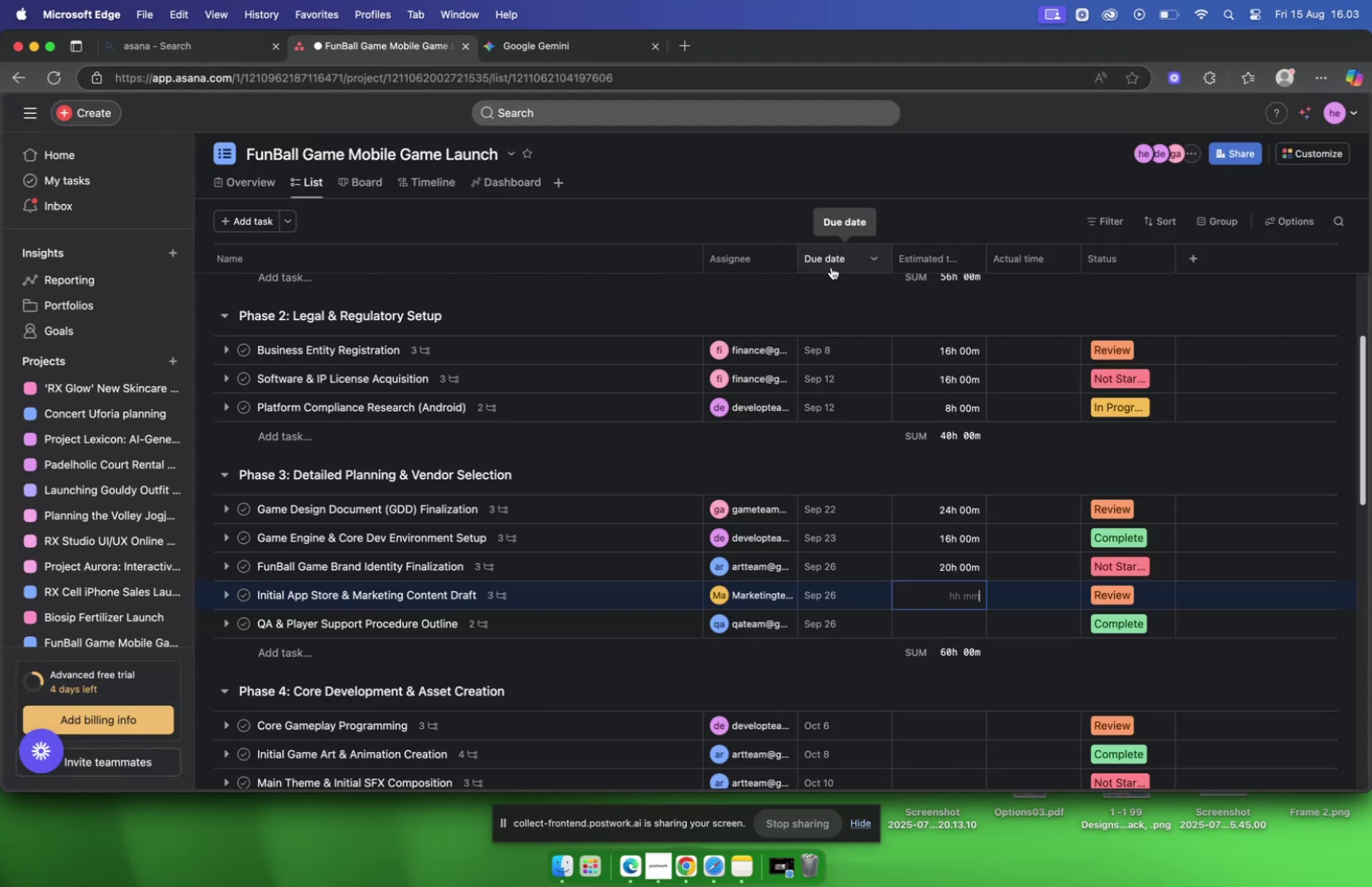 
type(1600)
 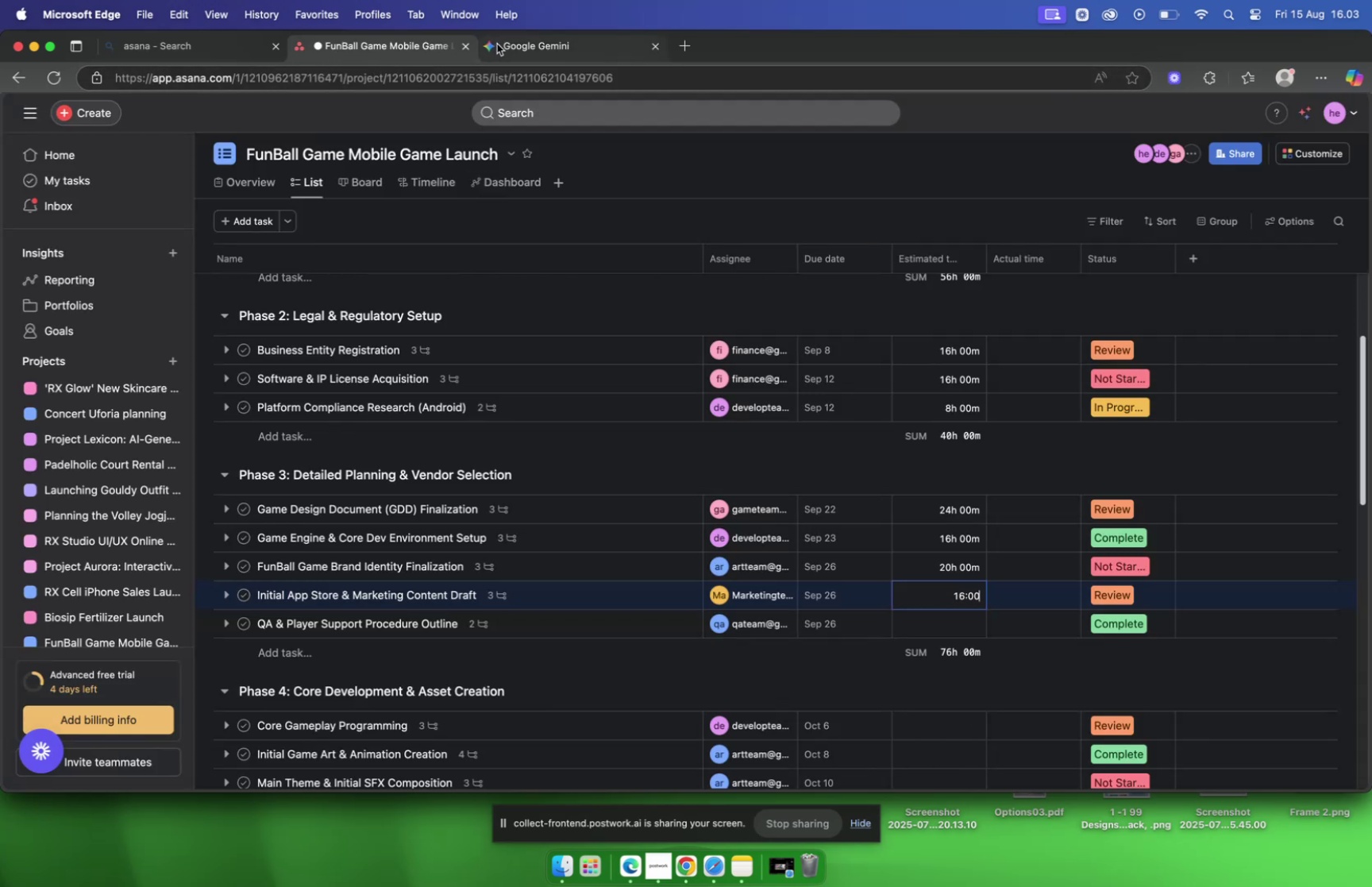 
left_click([497, 44])
 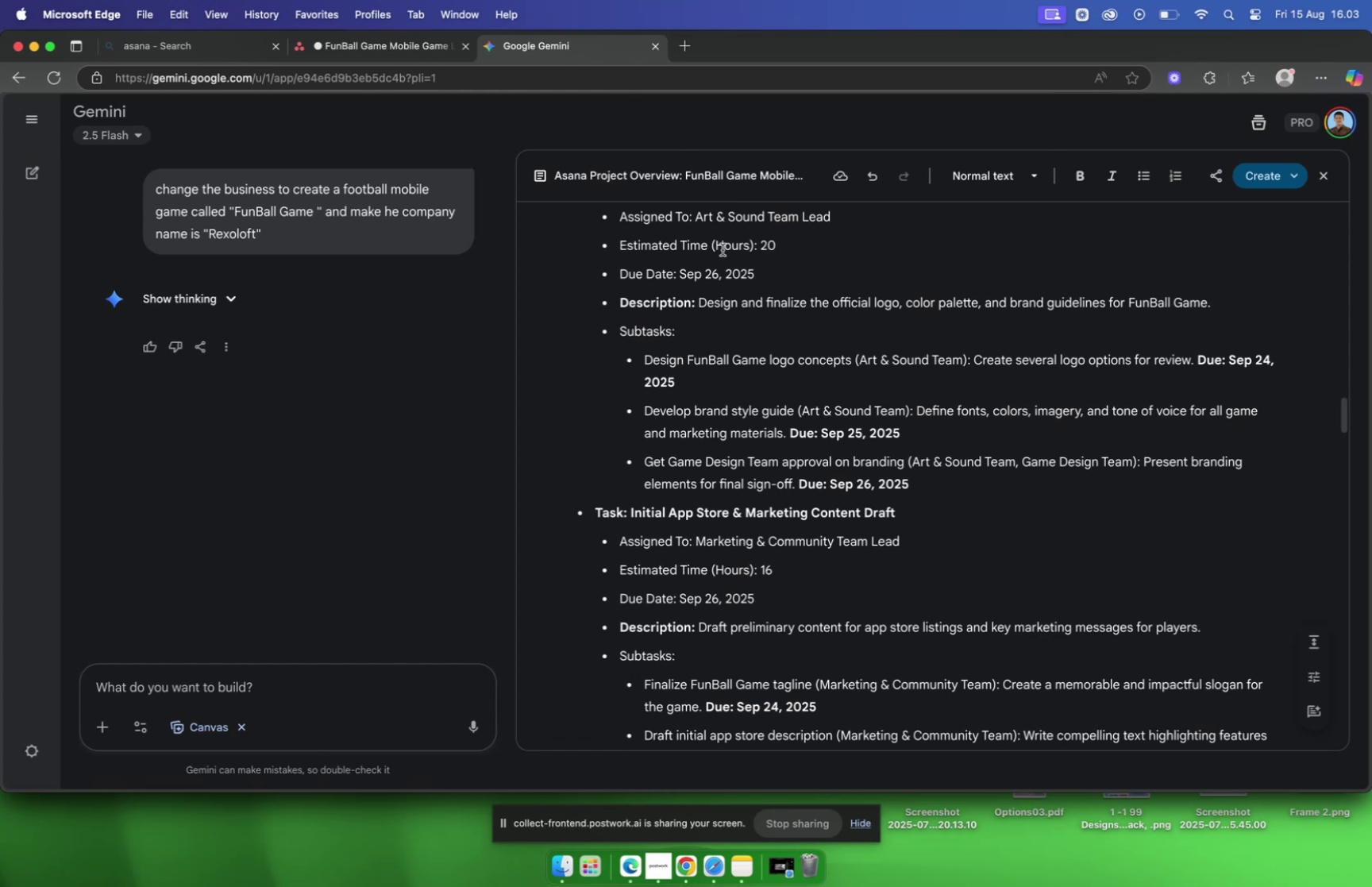 
scroll: coordinate [769, 282], scroll_direction: down, amount: 29.0
 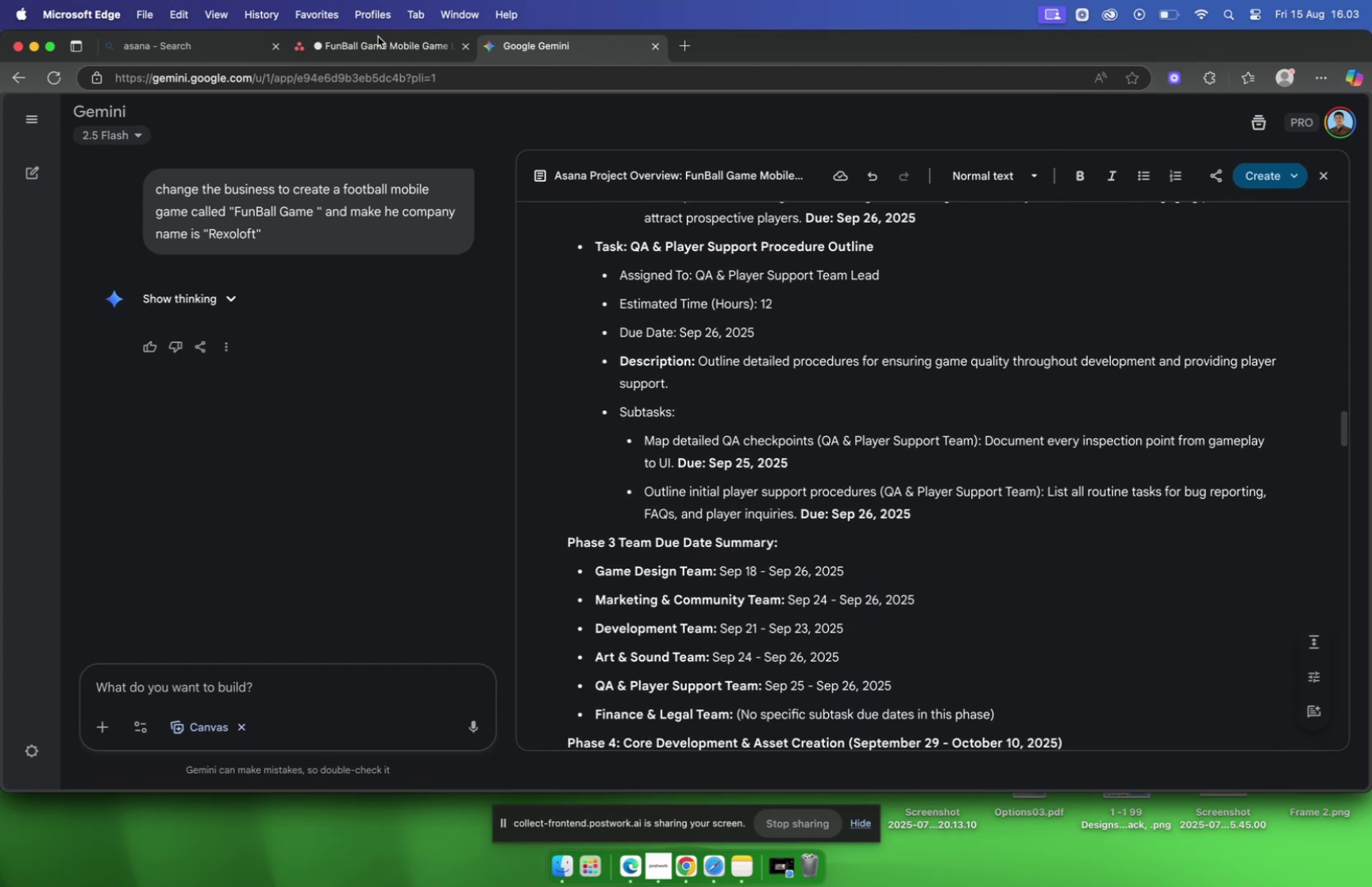 
left_click([378, 43])
 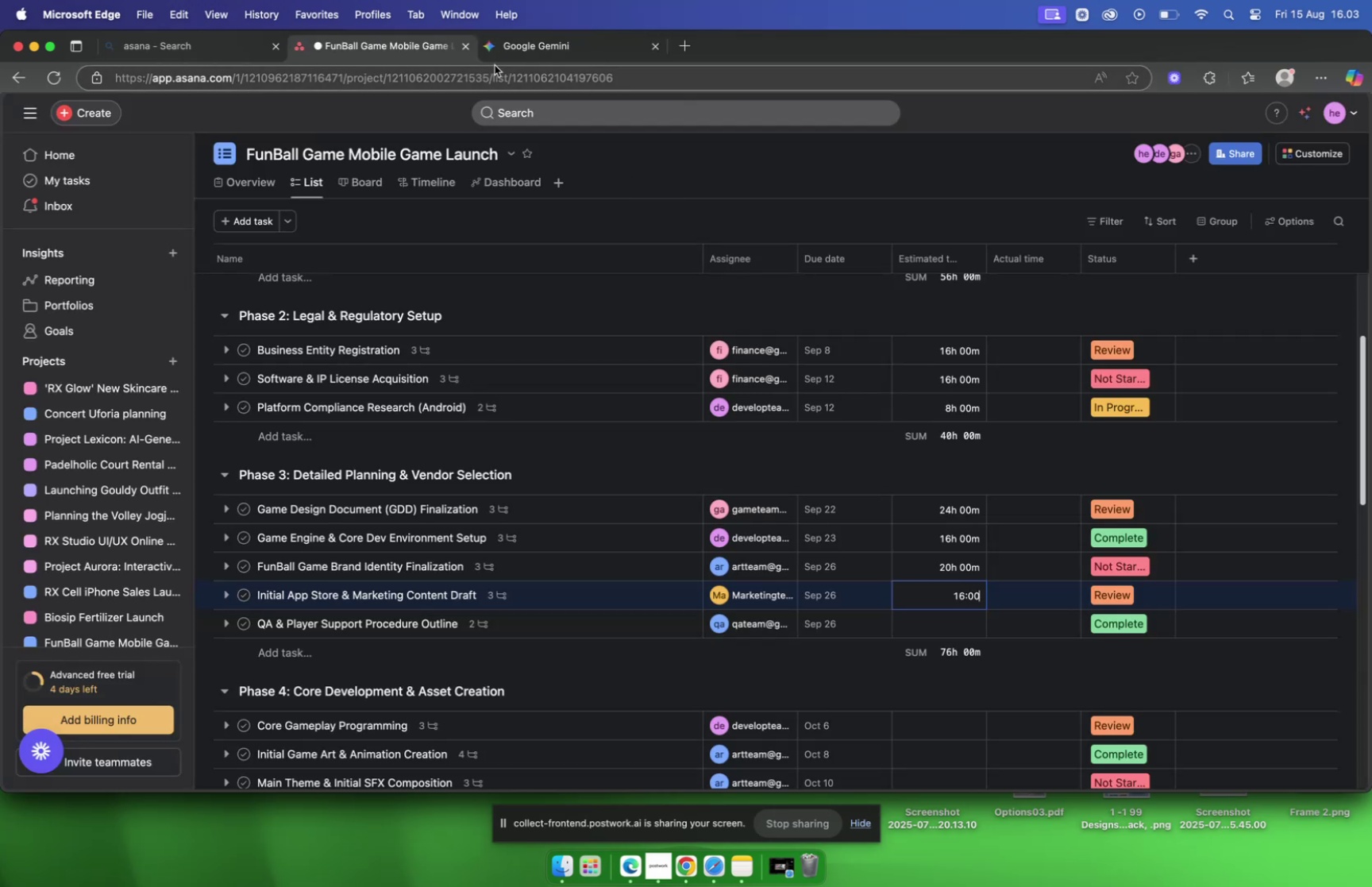 
left_click([503, 56])
 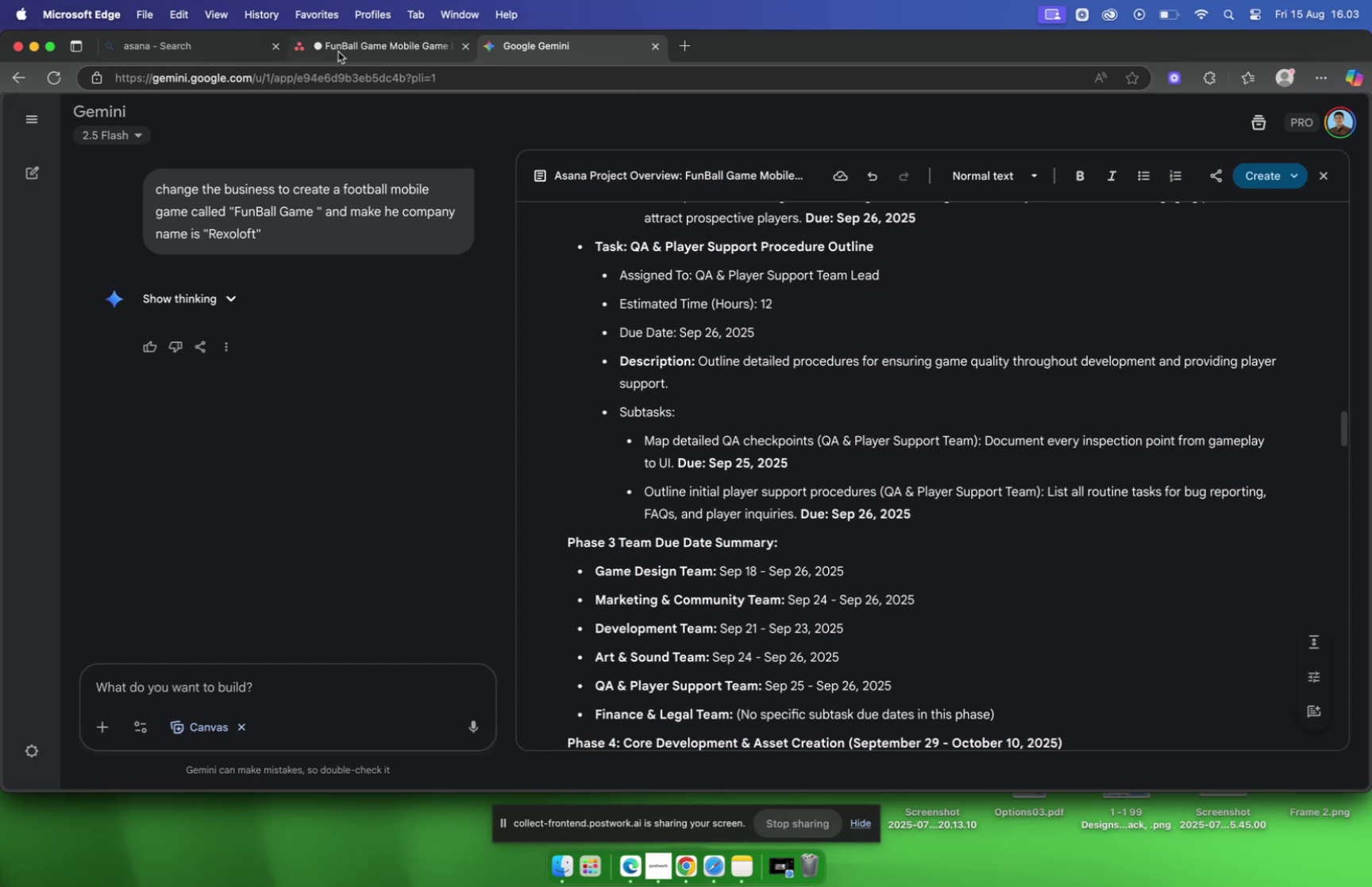 
left_click([338, 52])
 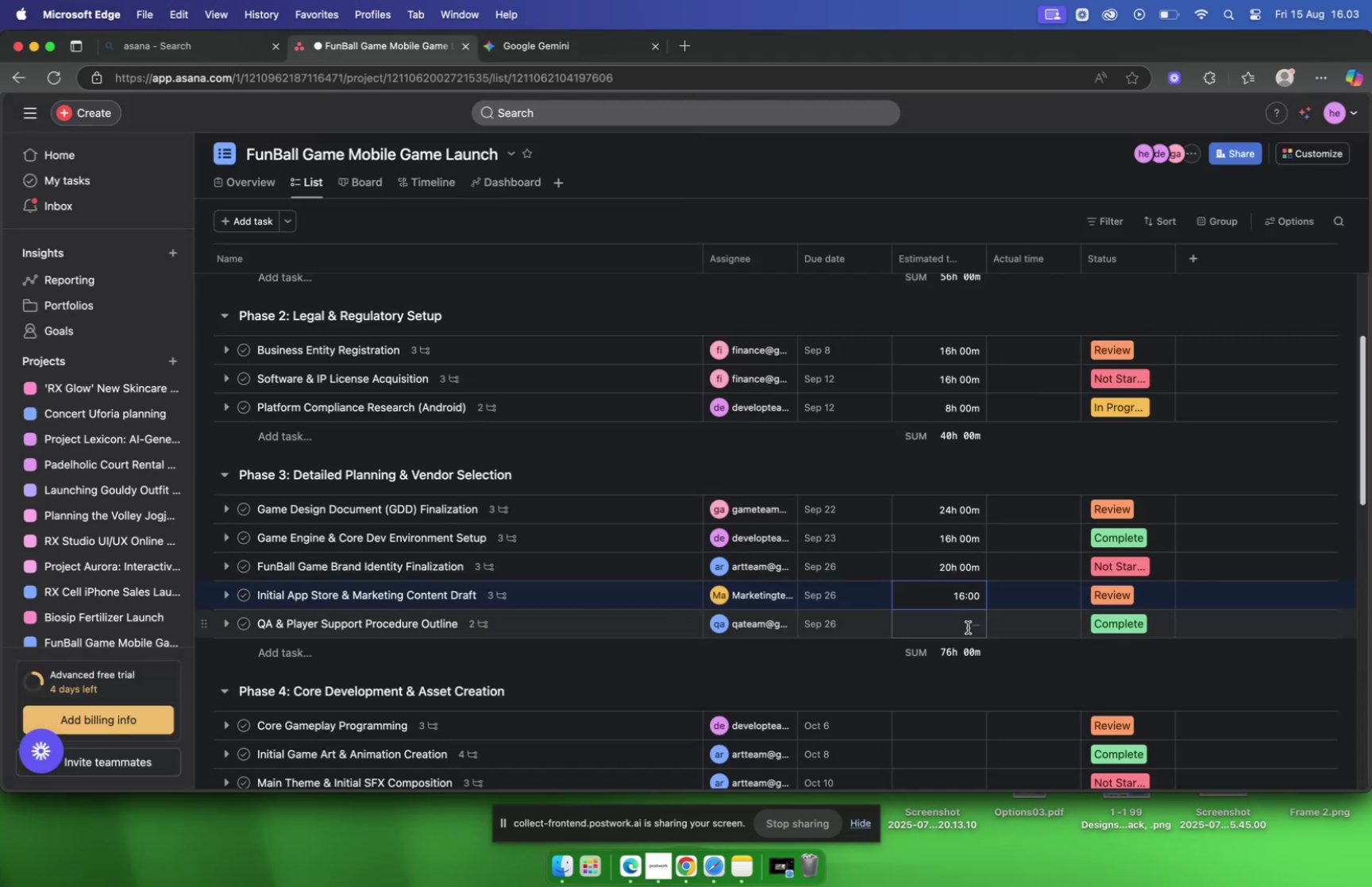 
left_click([967, 631])
 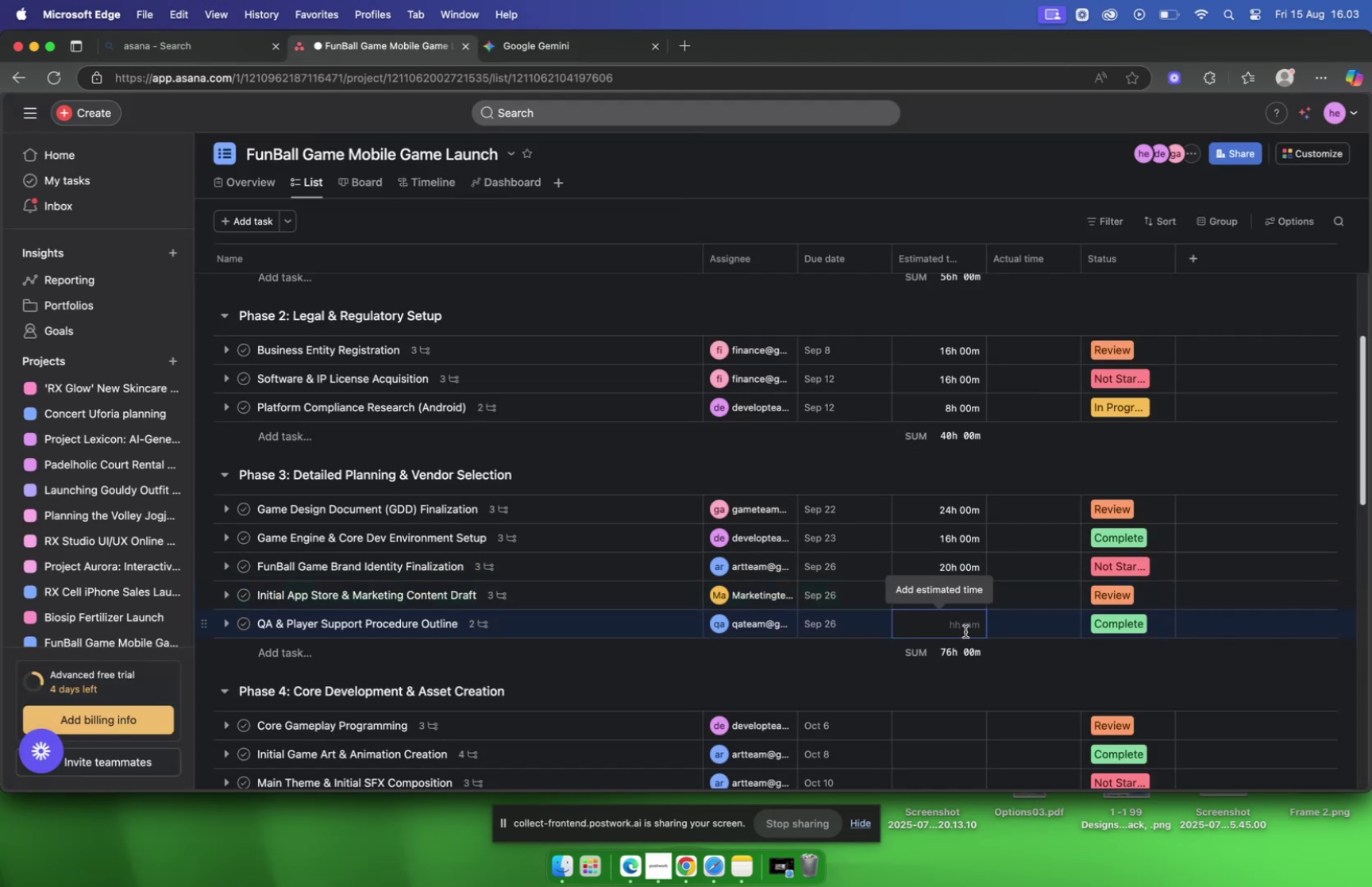 
type(1200)
 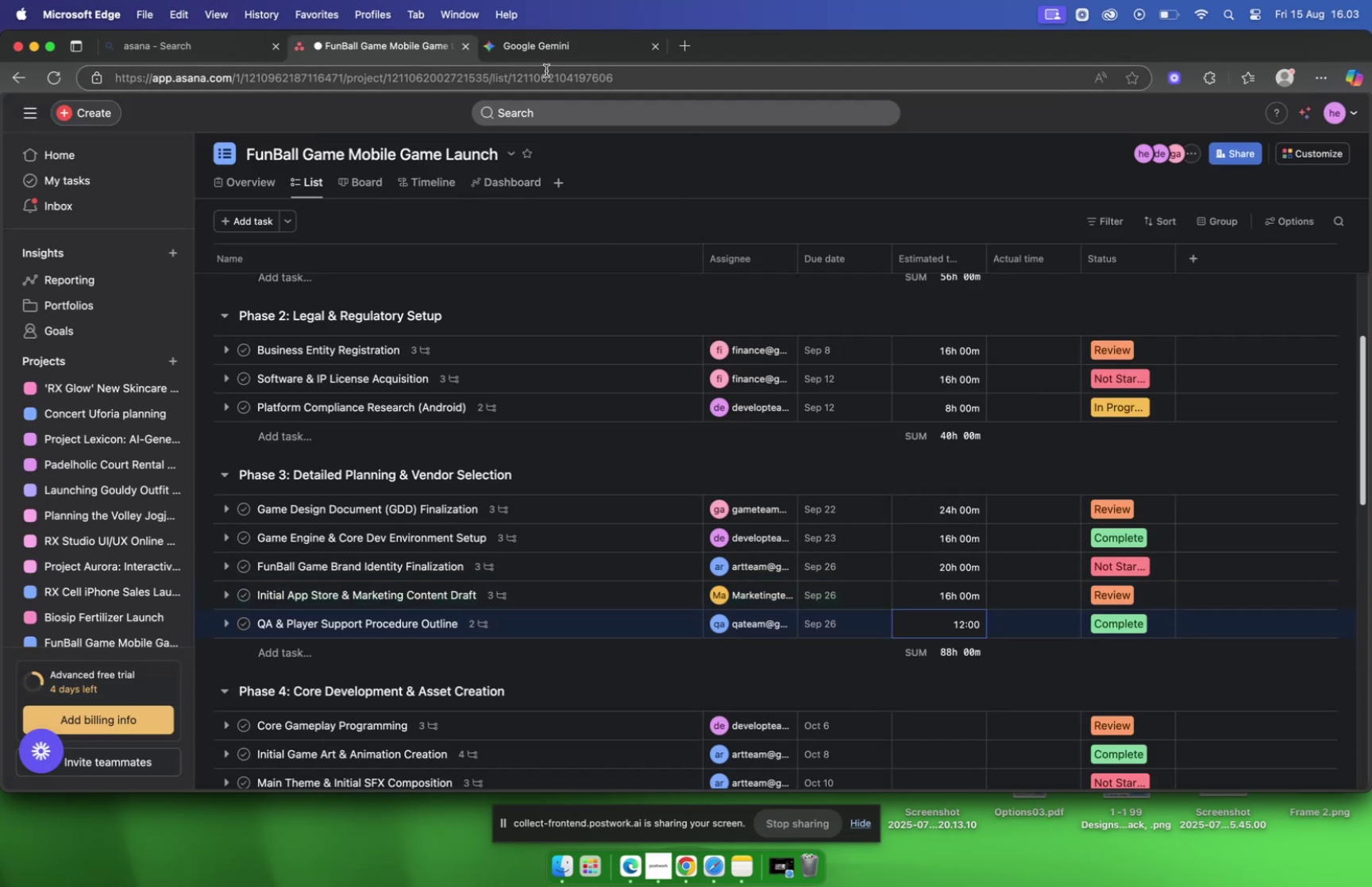 
left_click([537, 54])
 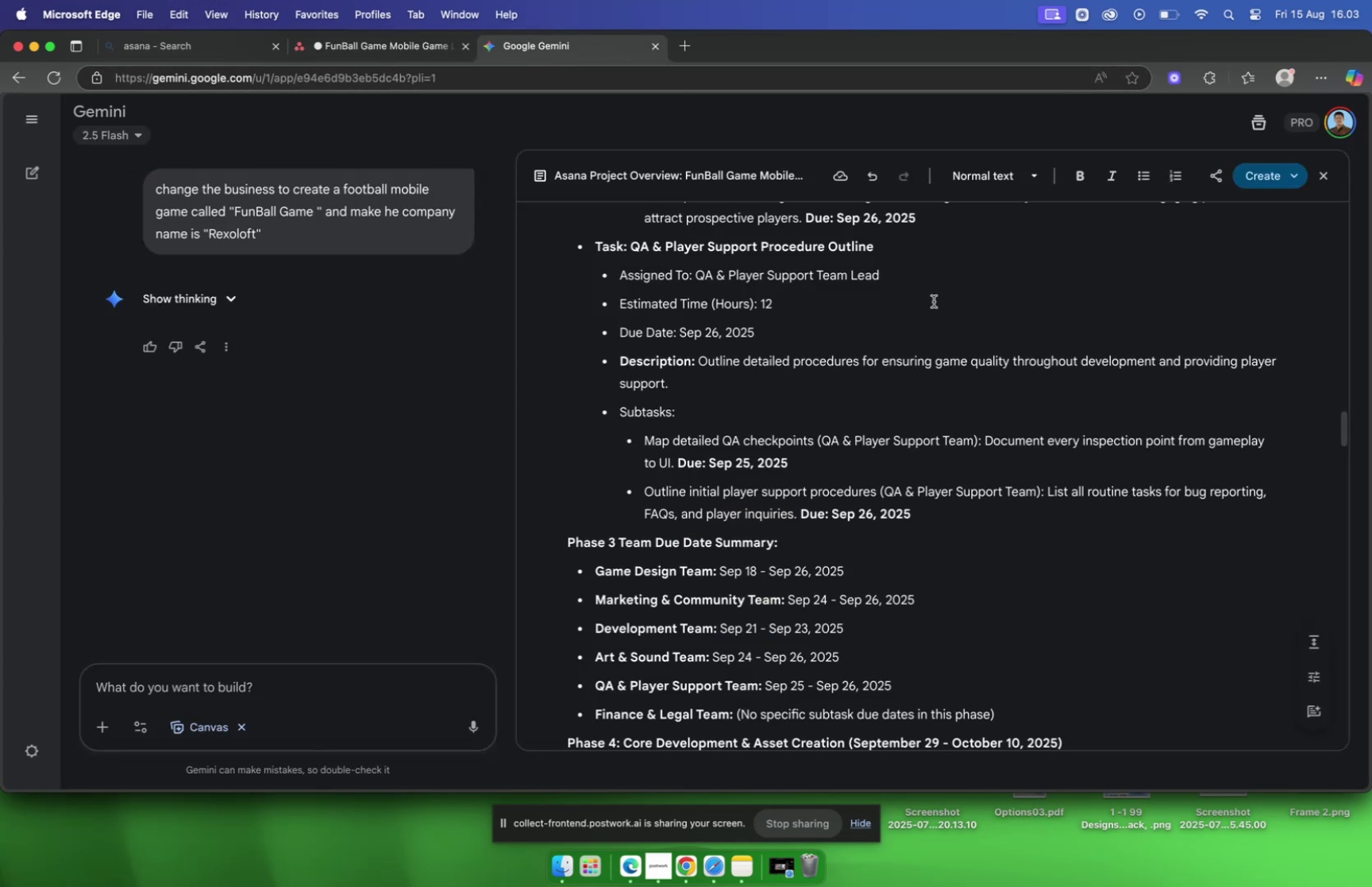 
scroll: coordinate [937, 318], scroll_direction: down, amount: 23.0
 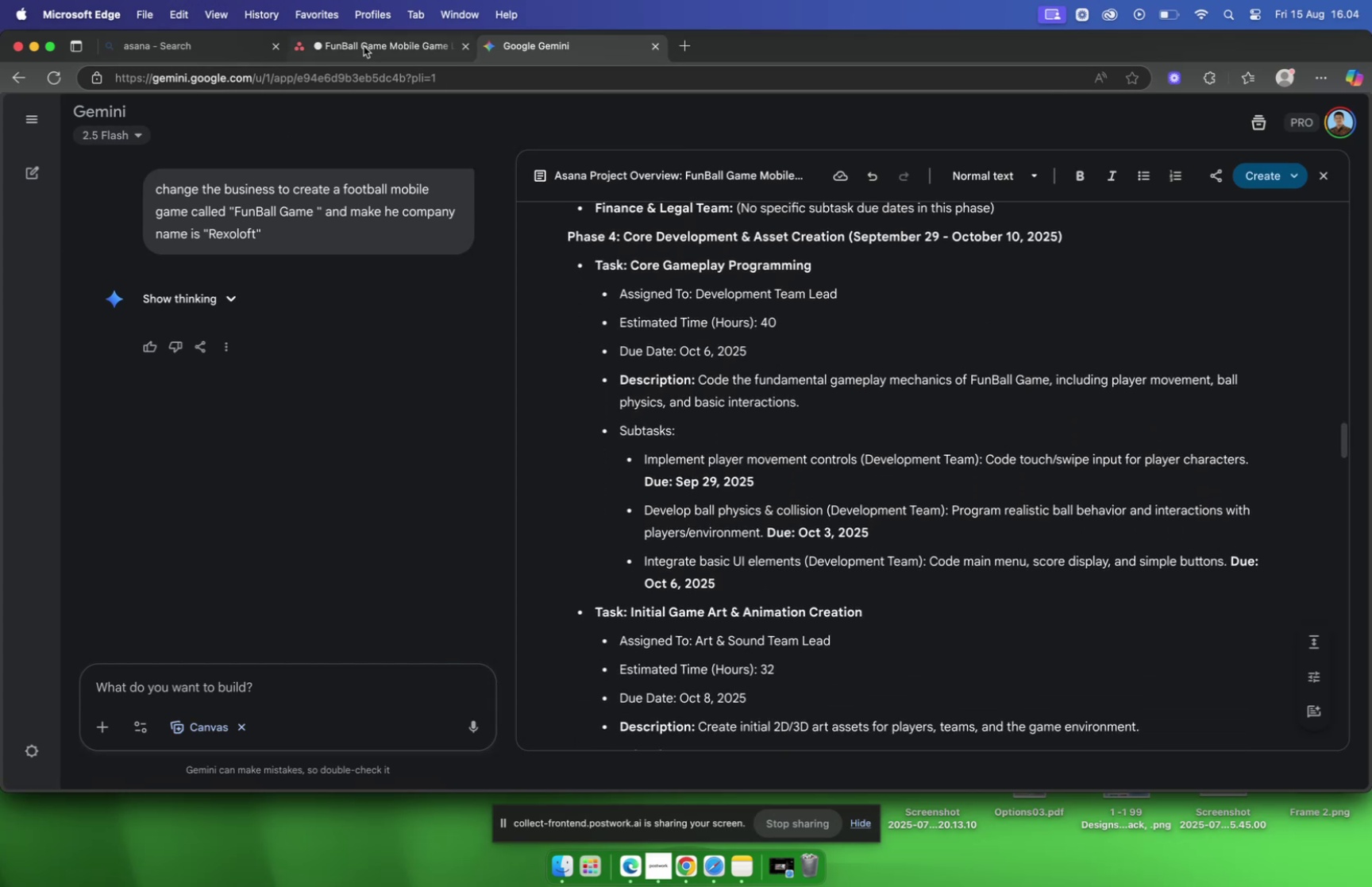 
left_click([364, 46])
 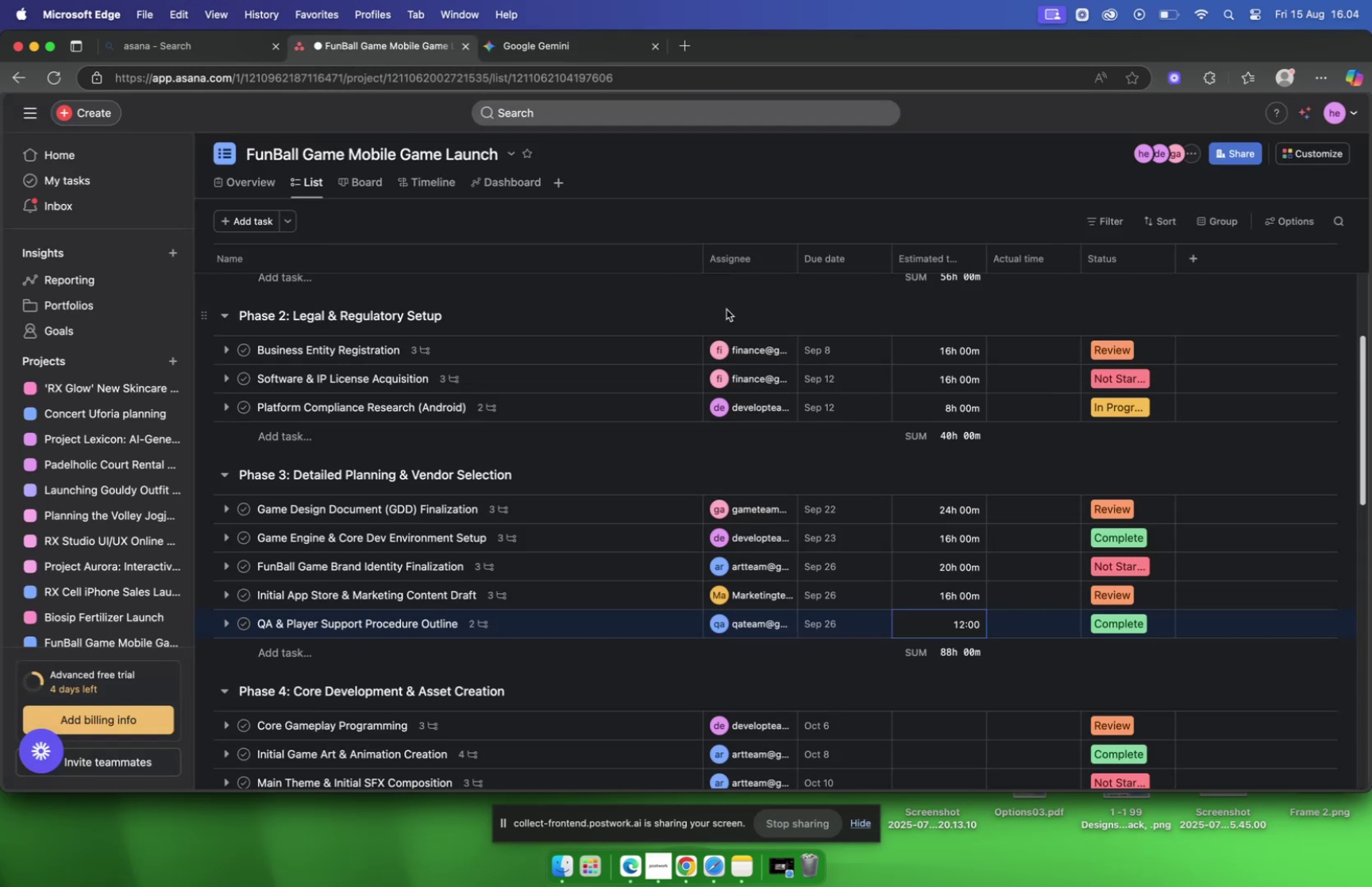 
scroll: coordinate [715, 294], scroll_direction: down, amount: 12.0
 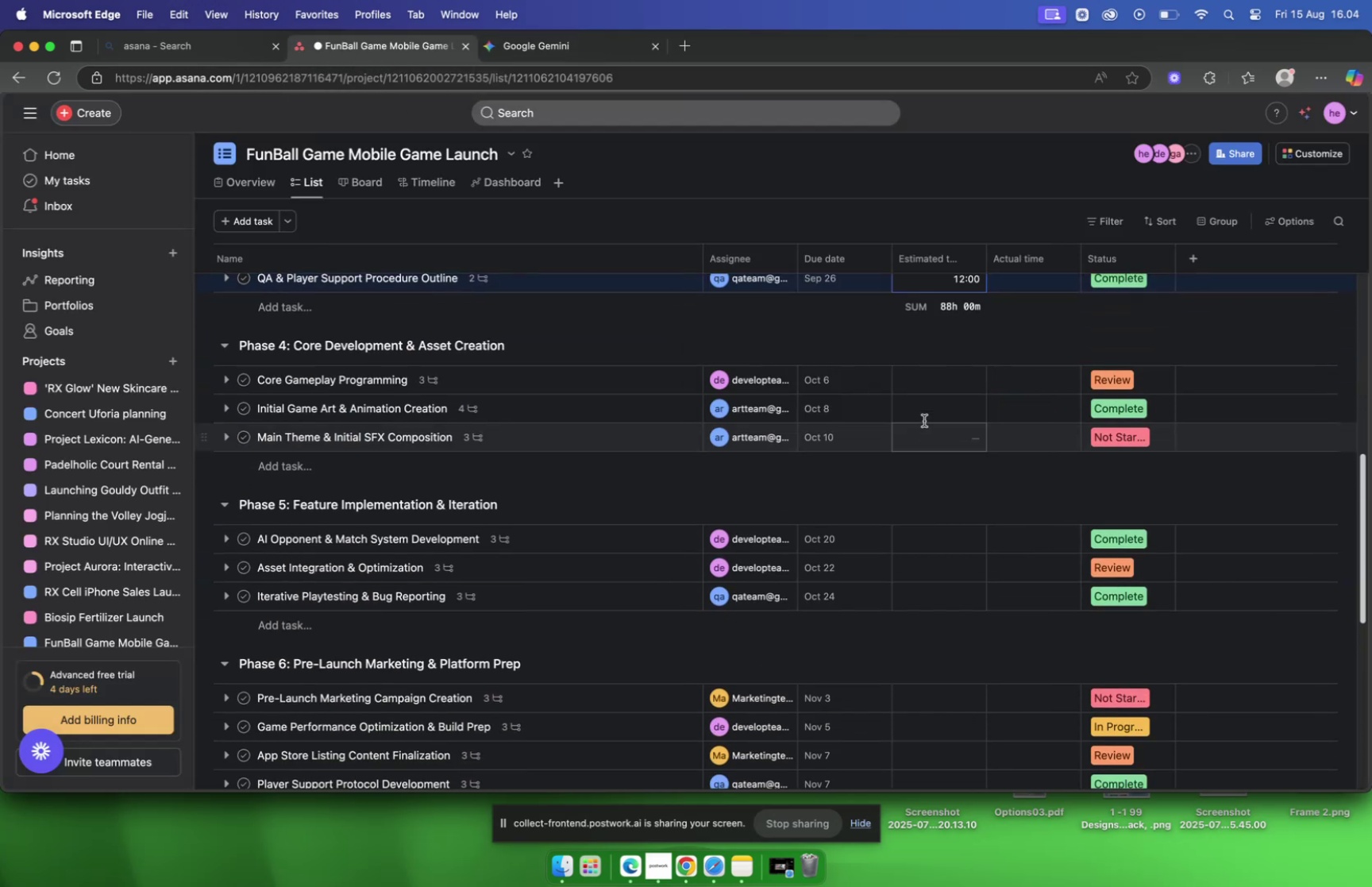 
left_click([924, 384])
 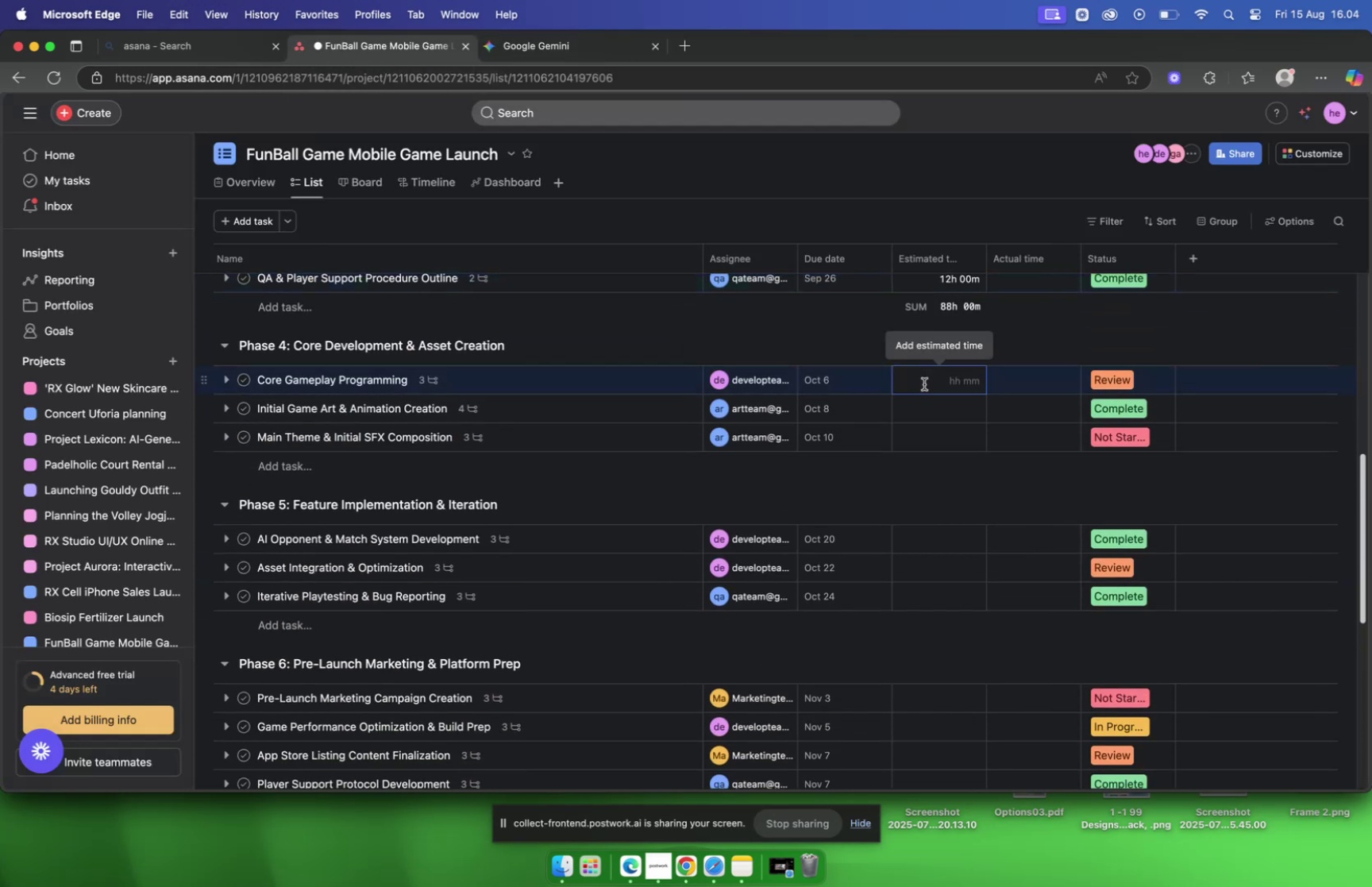 
type(4000)
 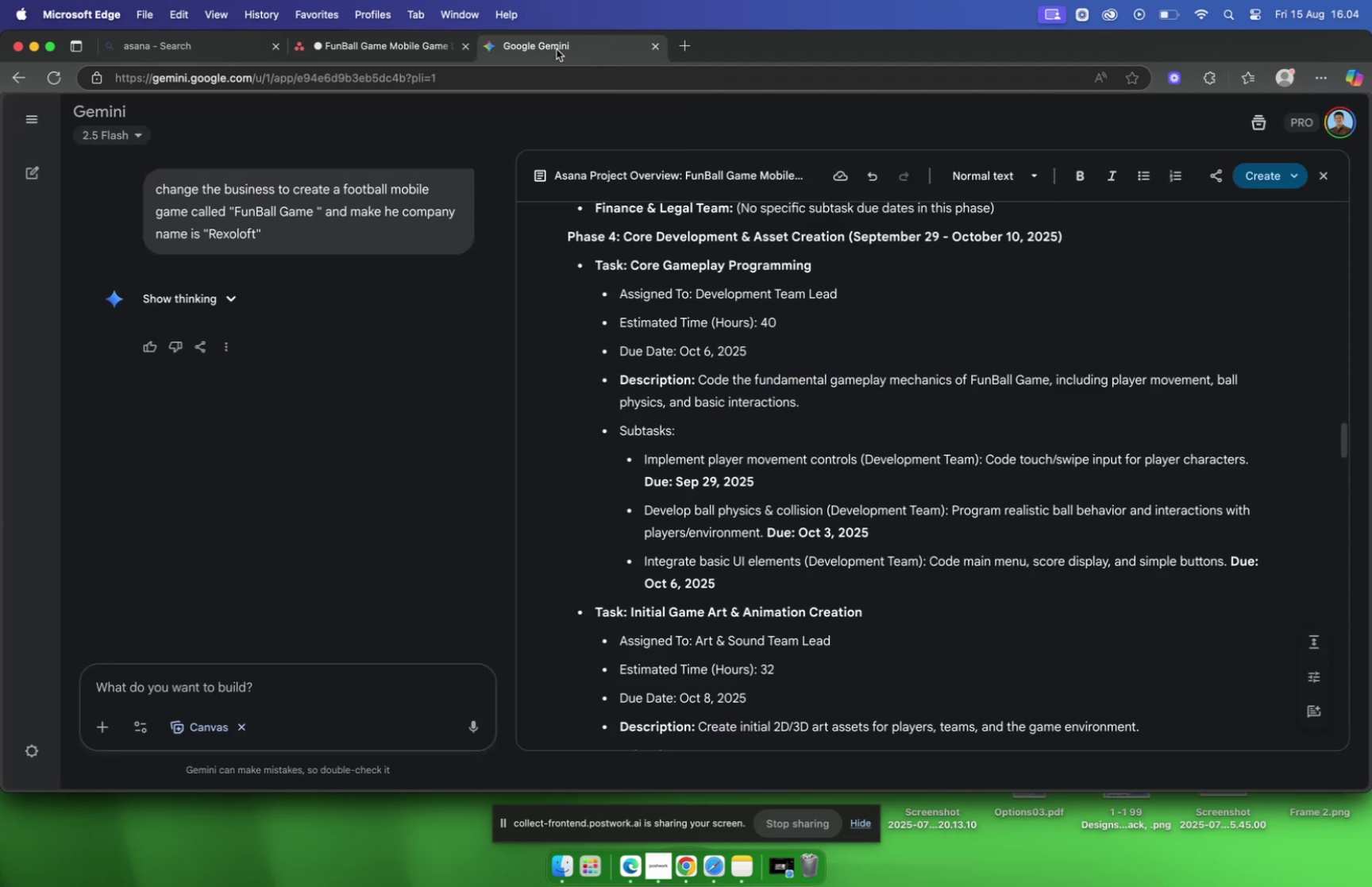 
scroll: coordinate [757, 247], scroll_direction: down, amount: 6.0
 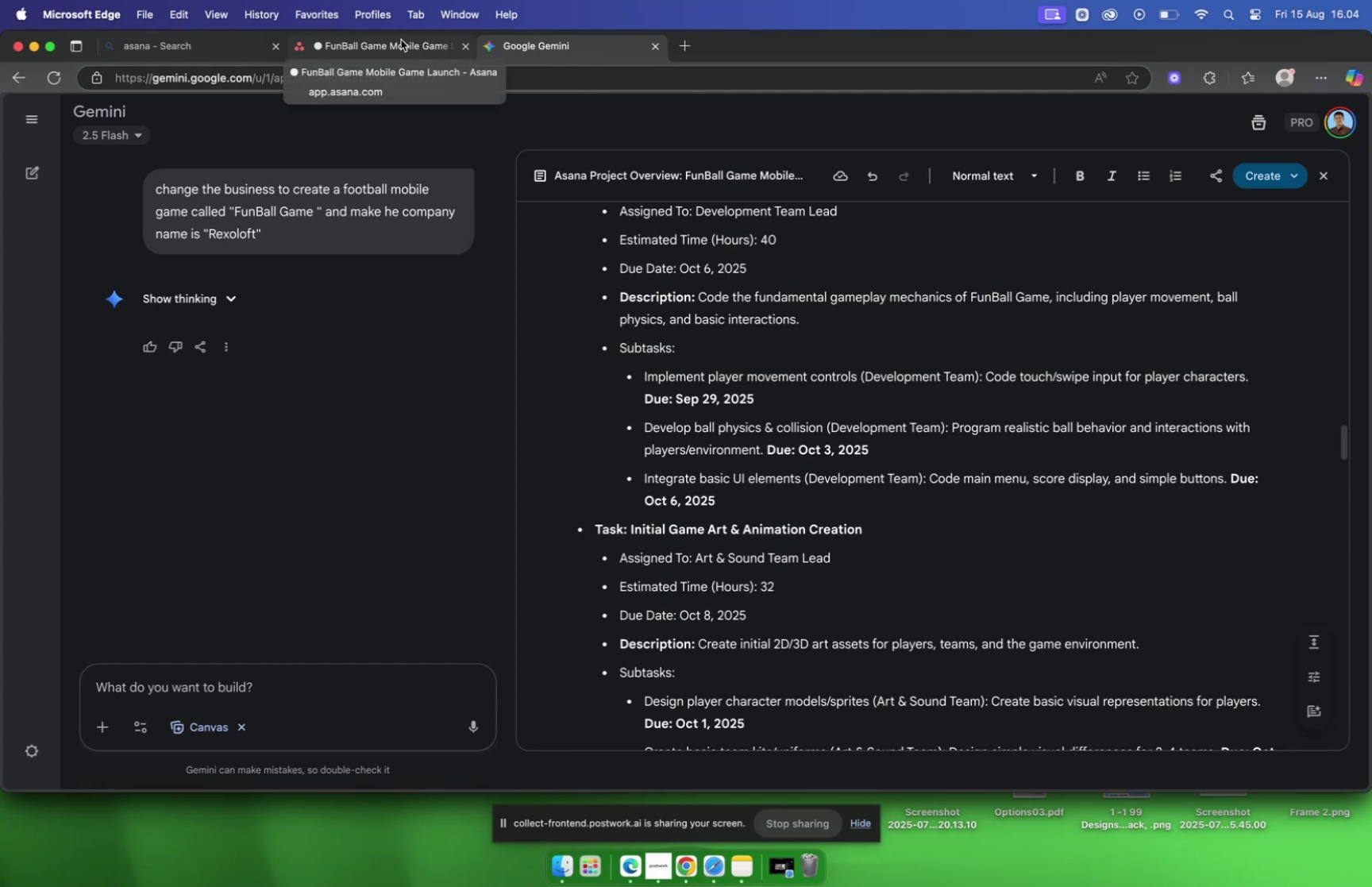 
left_click([401, 40])
 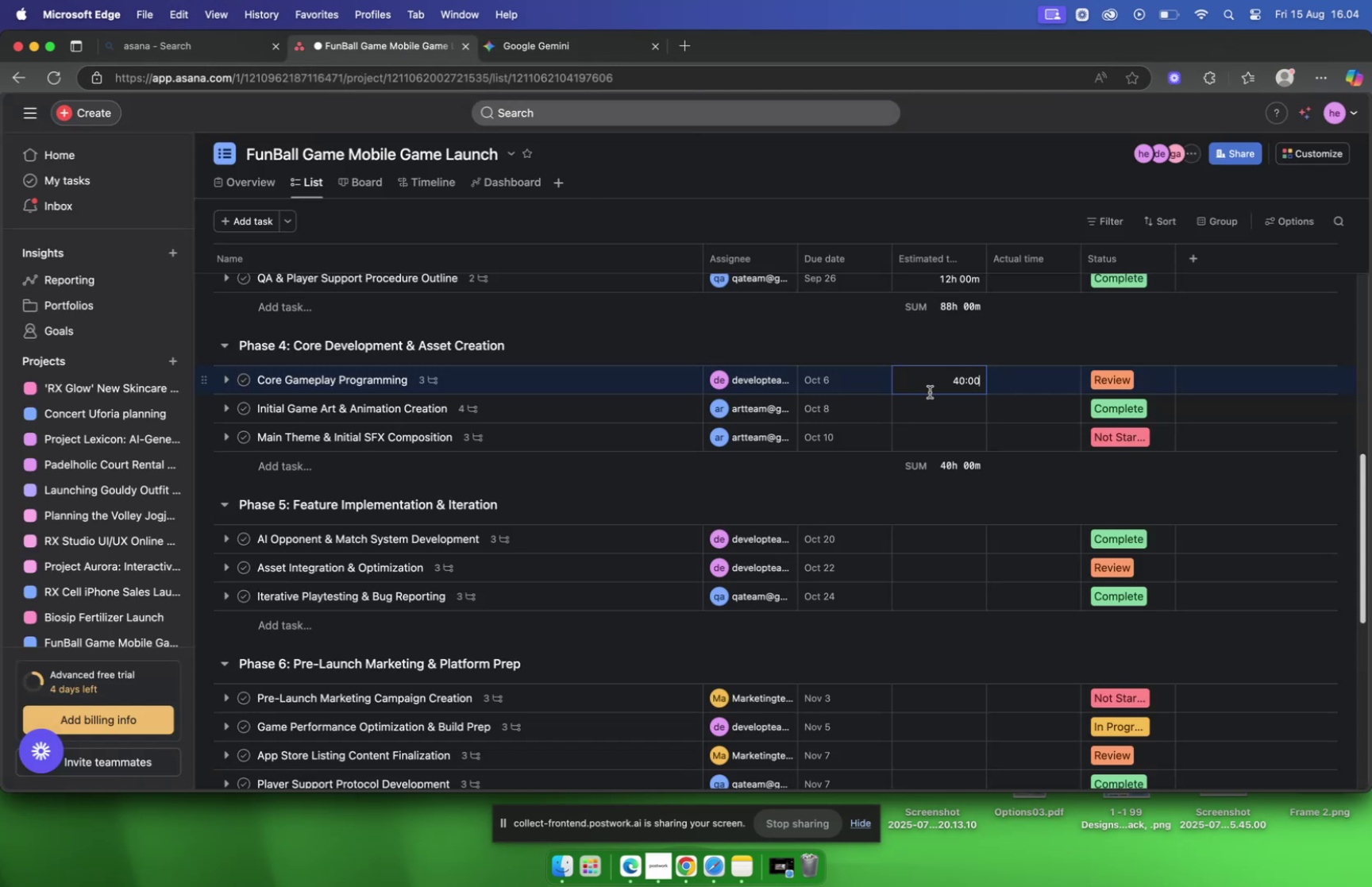 
left_click([936, 406])
 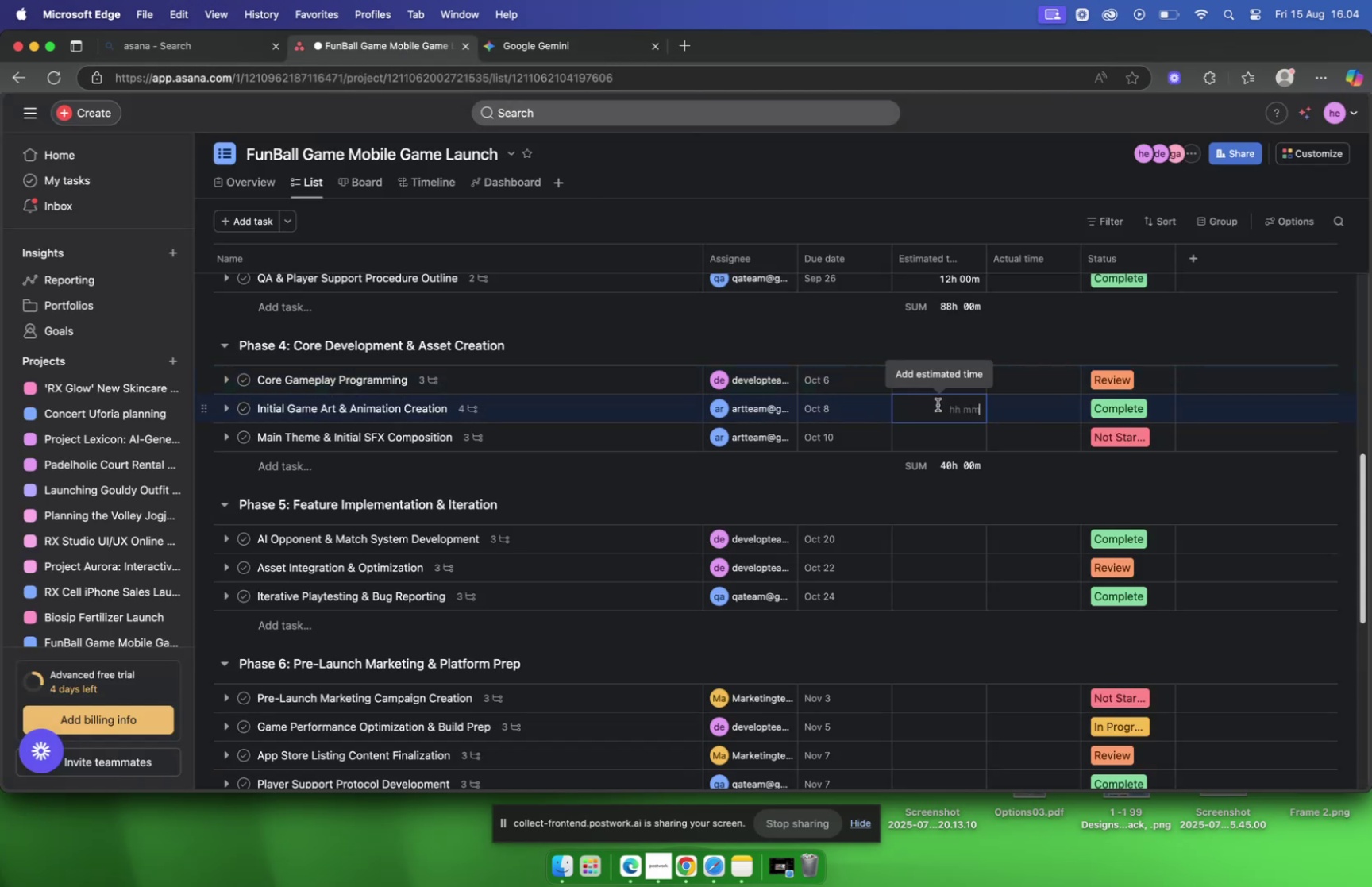 
type(3200)
 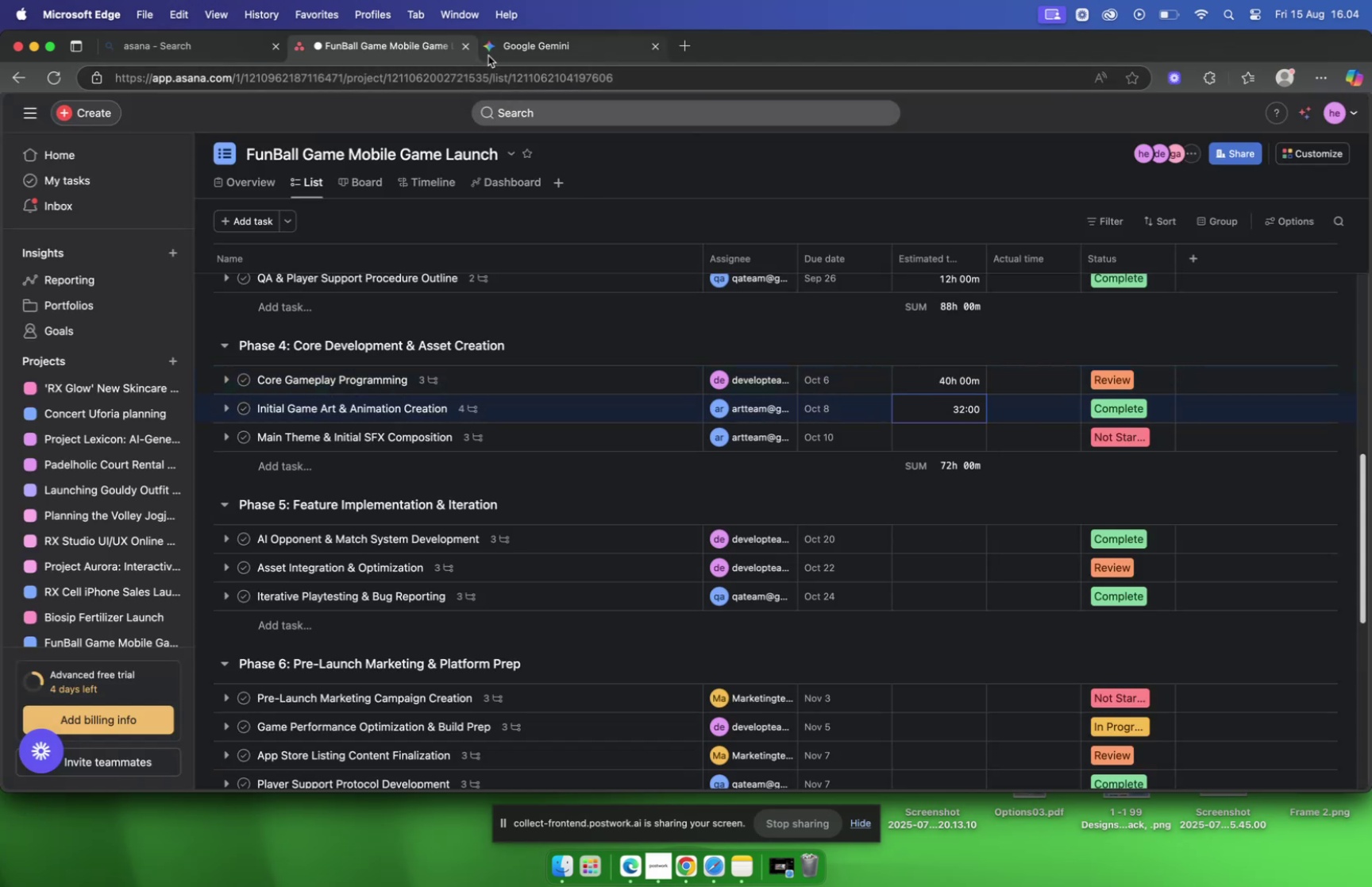 
left_click([488, 56])
 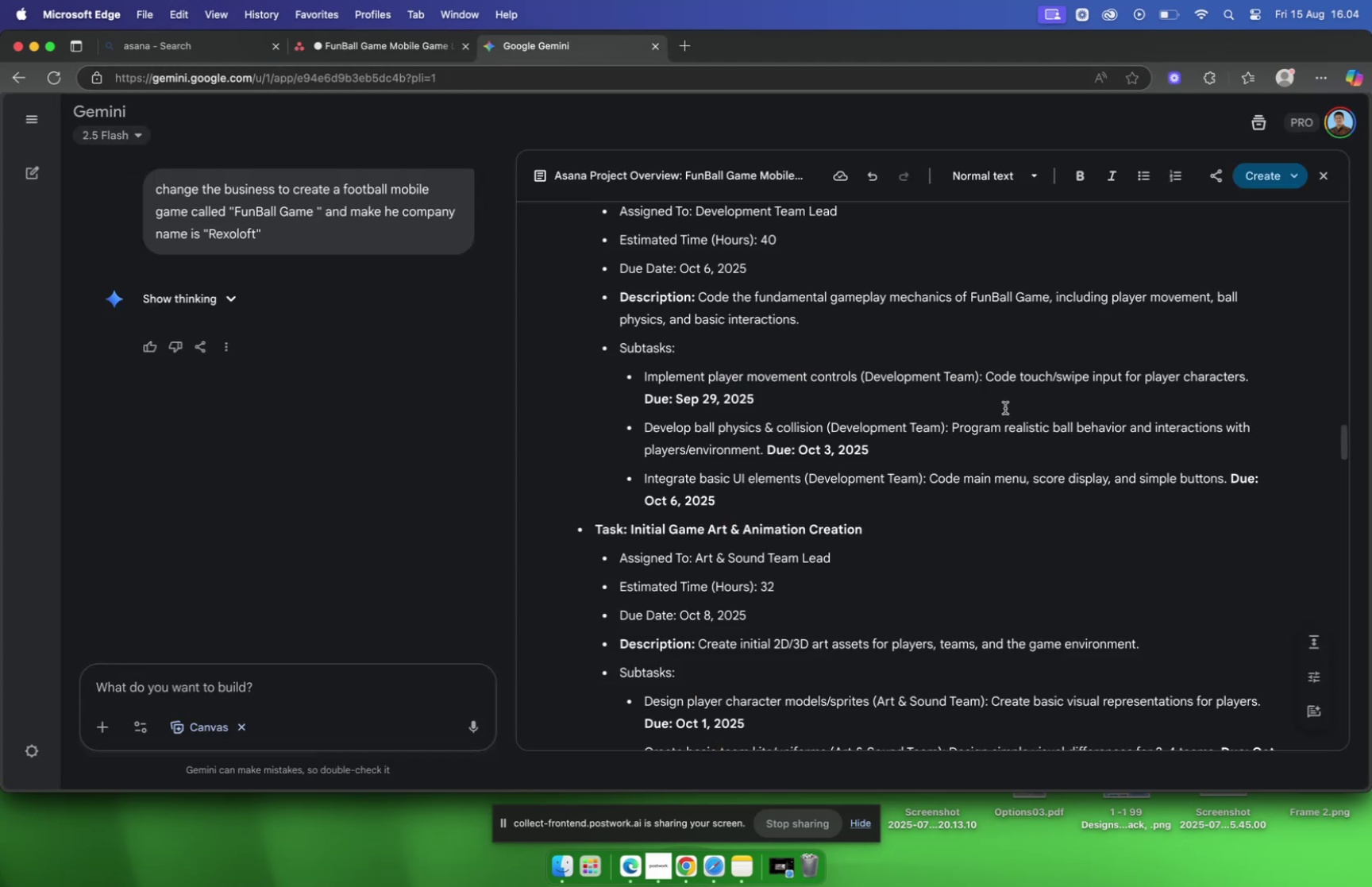 
scroll: coordinate [1005, 407], scroll_direction: down, amount: 11.0
 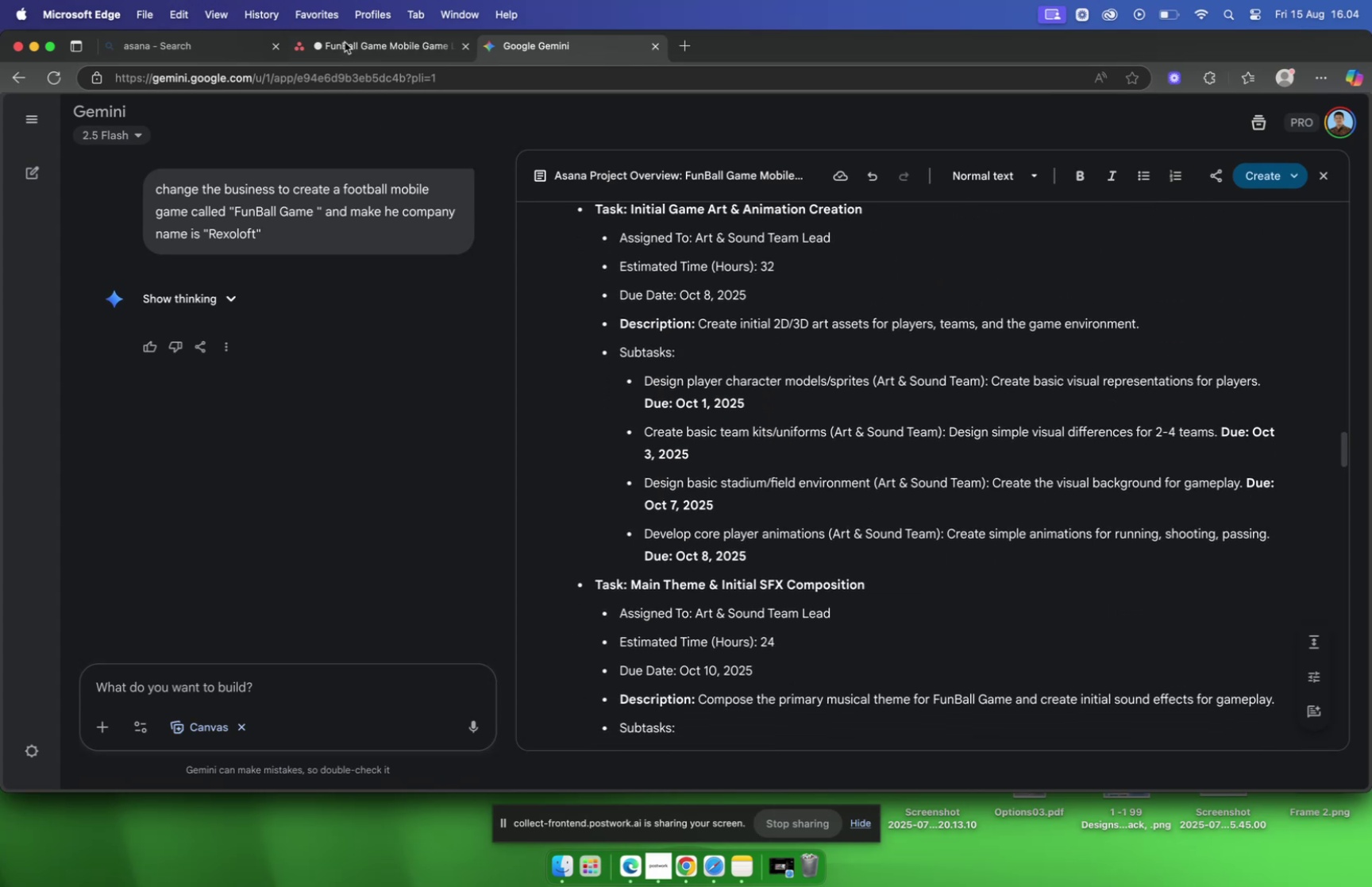 
left_click([345, 41])
 